 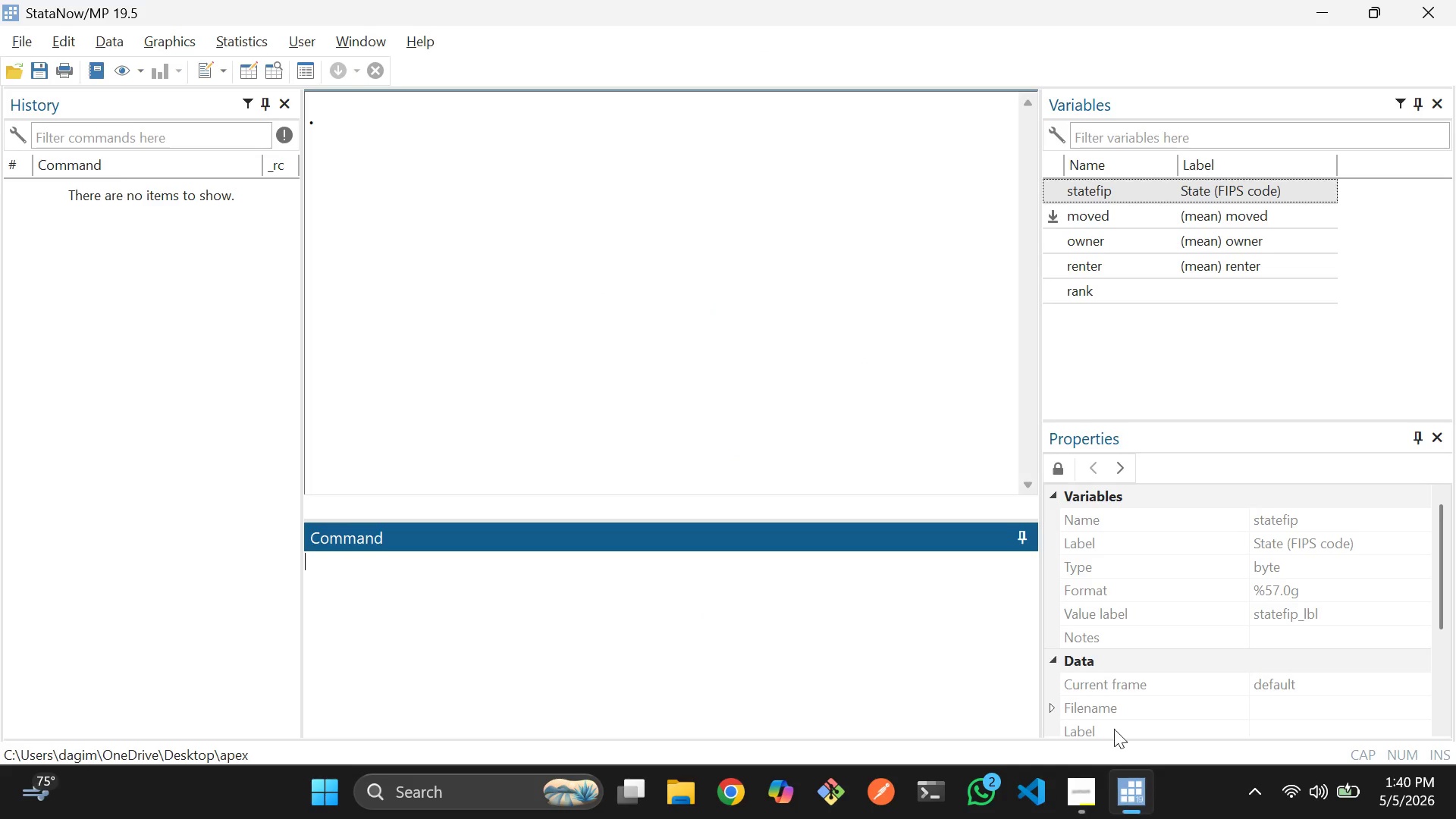 
left_click([601, 616])
 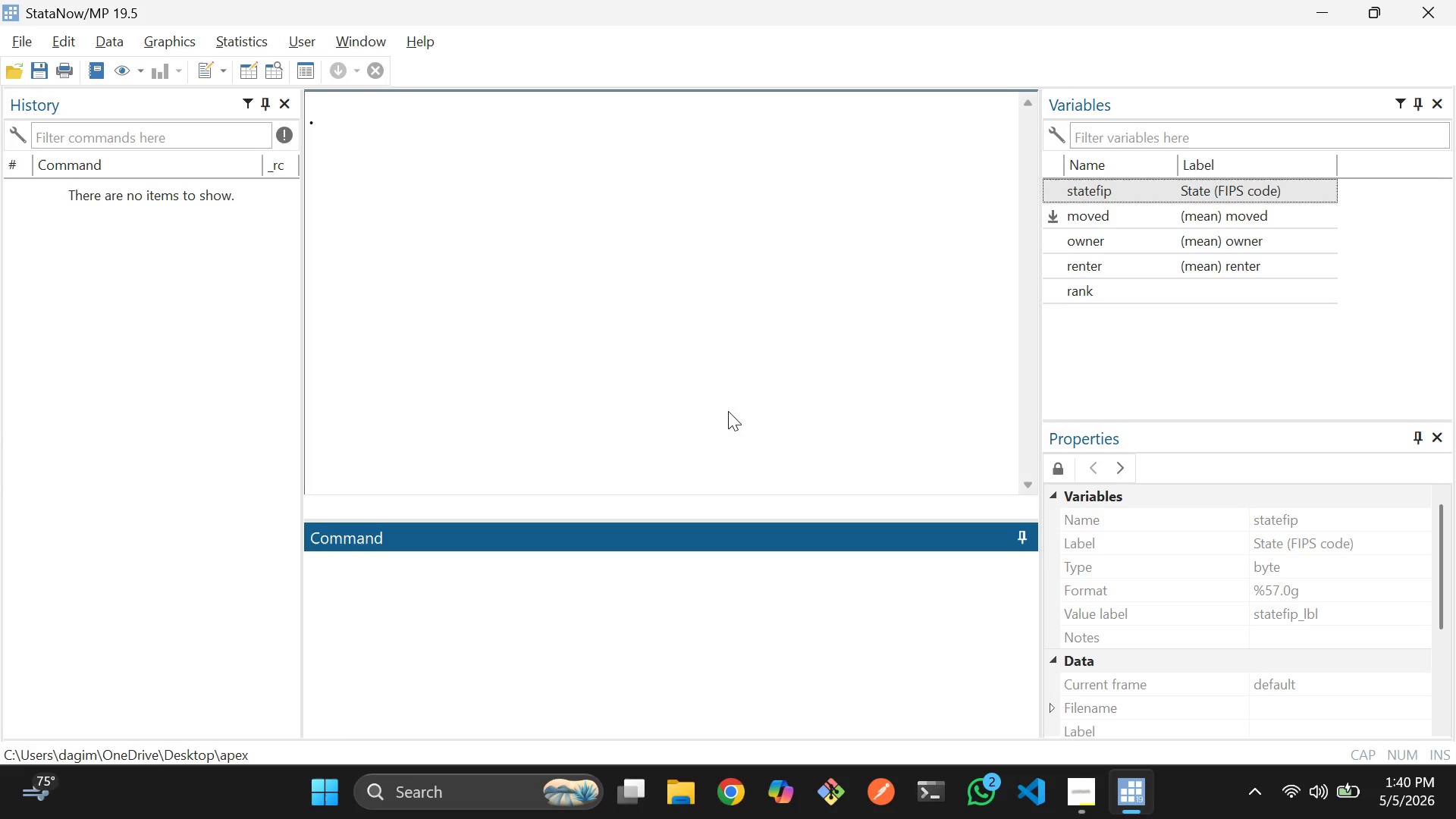 
wait(14.61)
 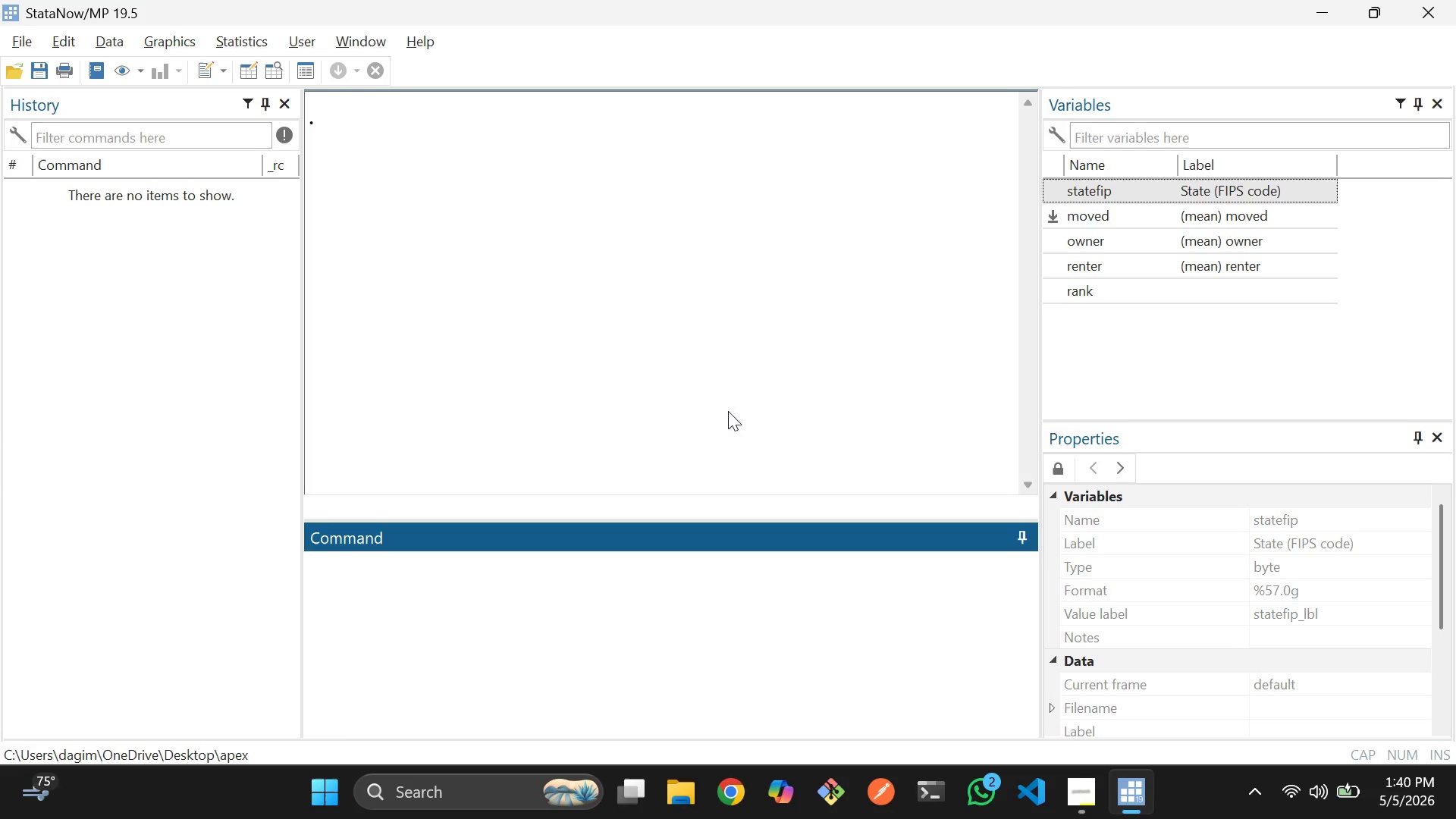 
left_click([576, 582])
 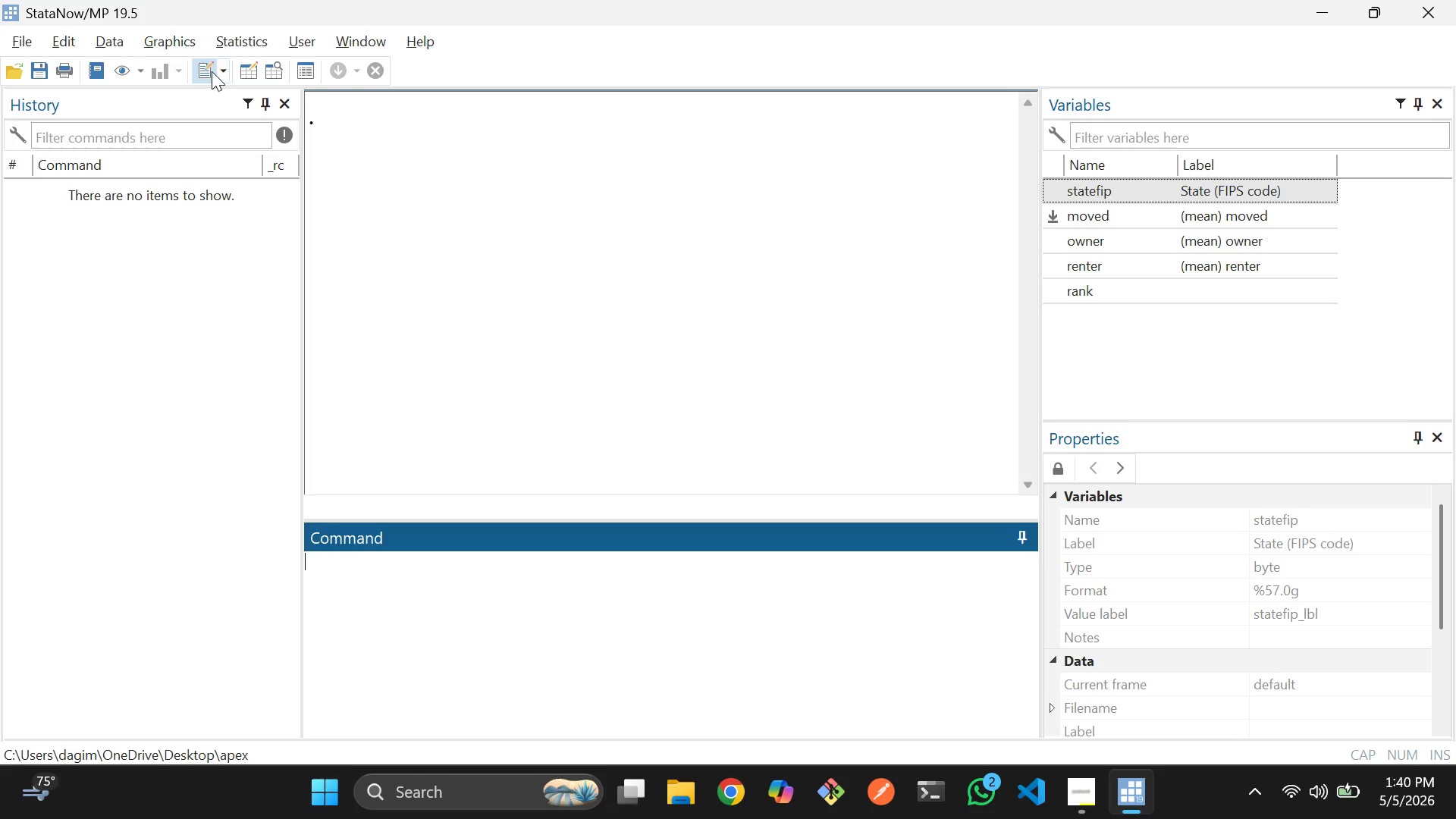 
wait(7.64)
 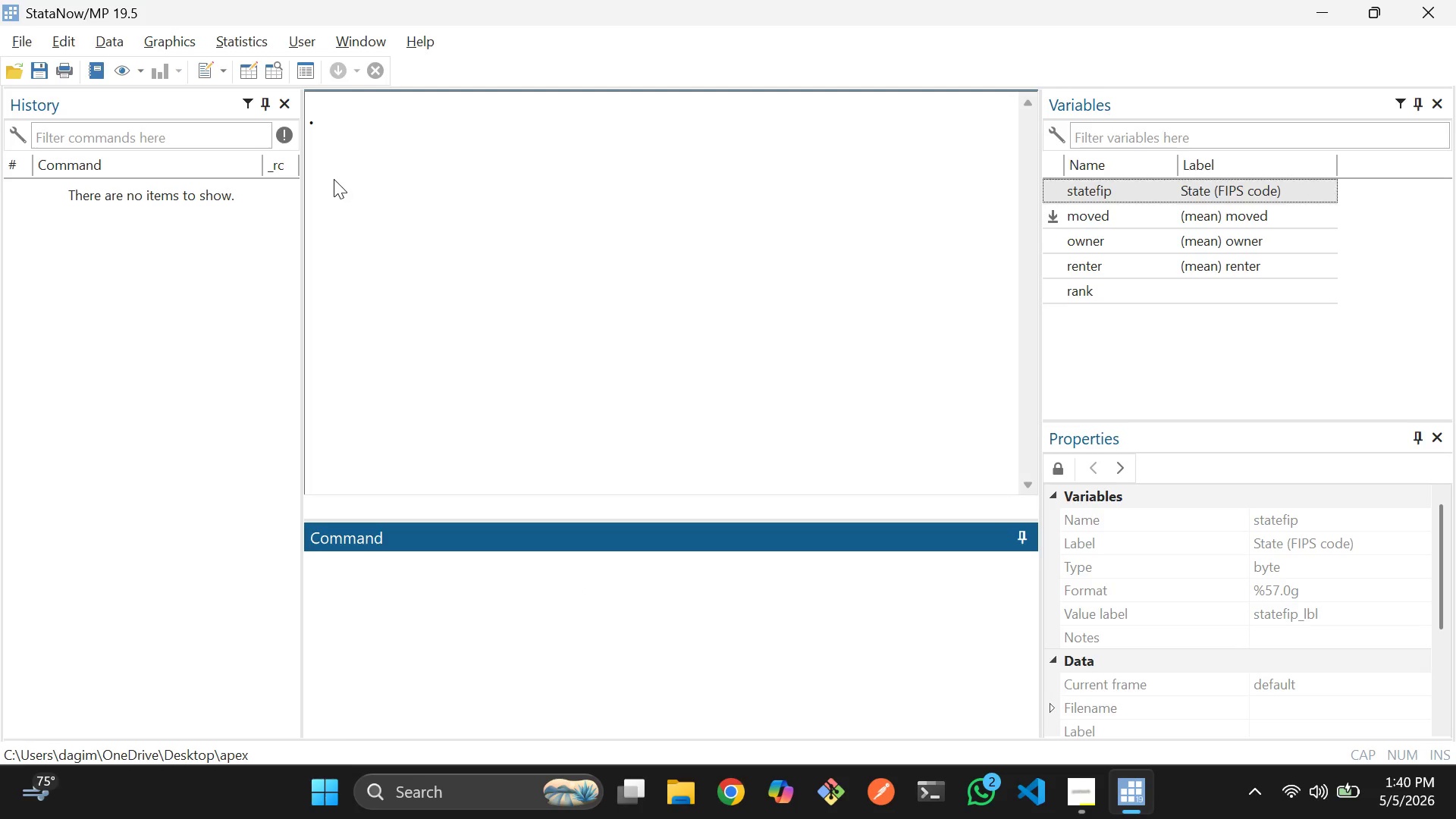 
left_click([215, 73])
 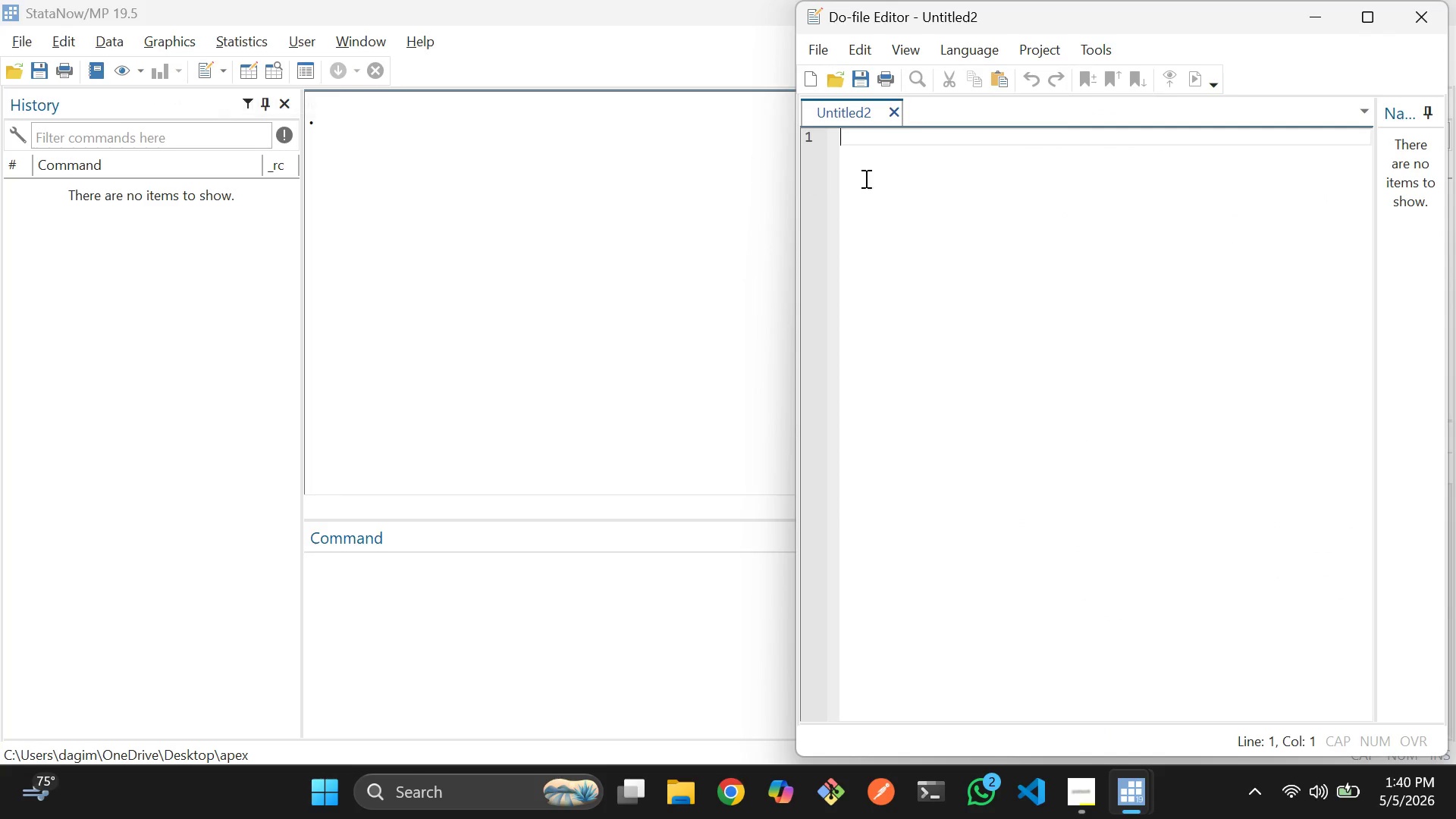 
left_click([909, 177])
 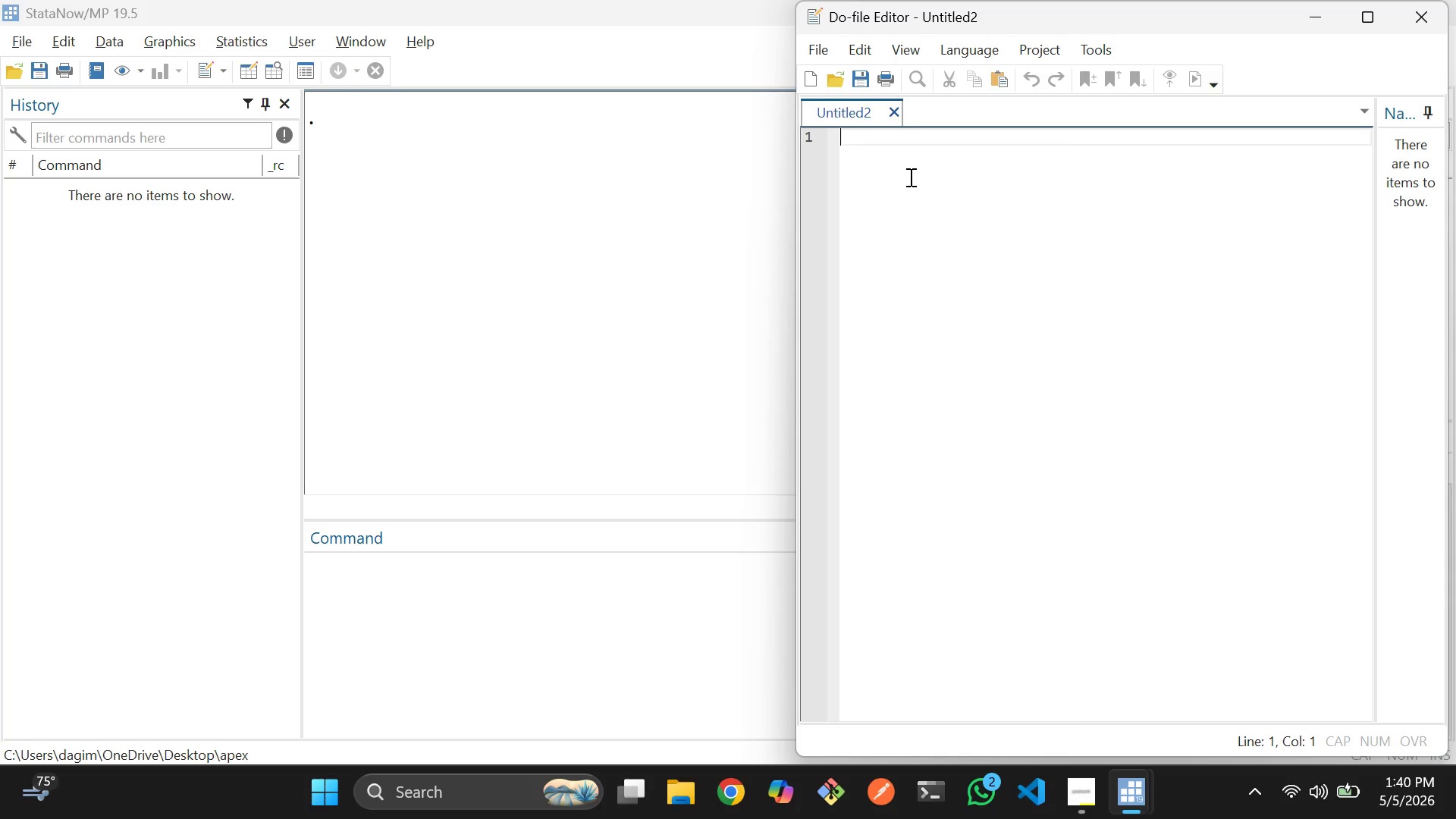 
wait(20.08)
 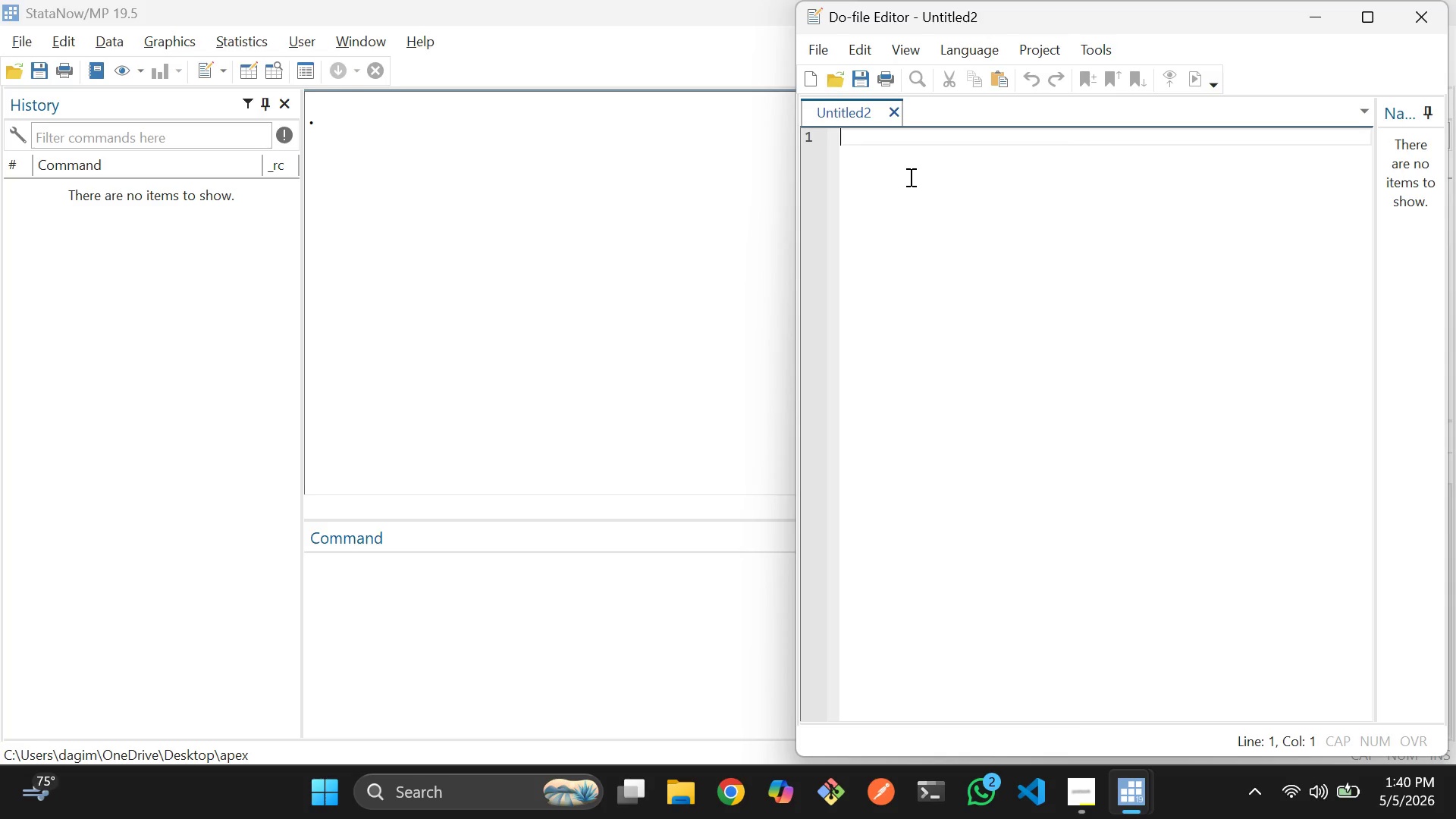 
left_click([959, 322])
 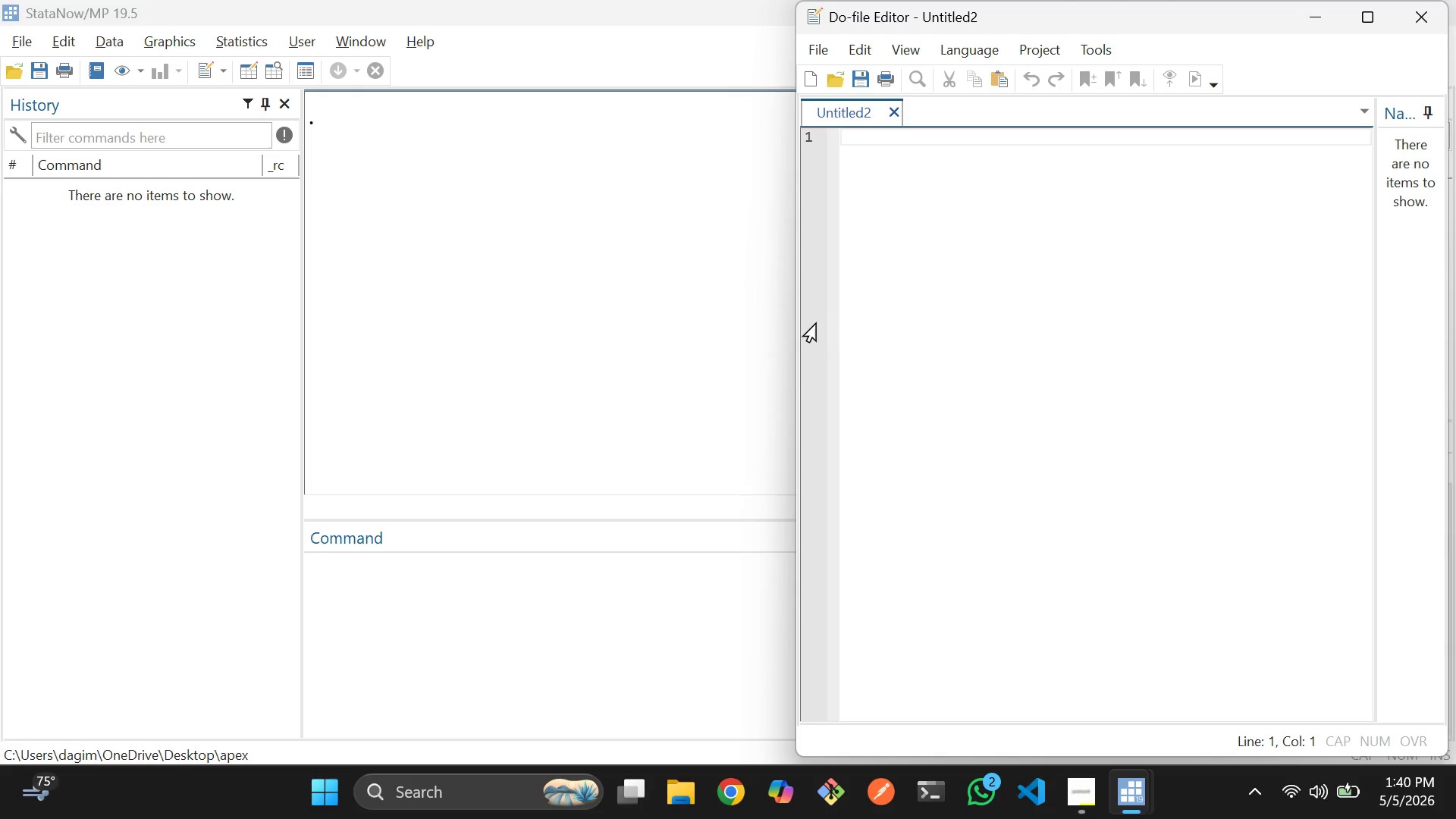 
left_click([565, 607])
 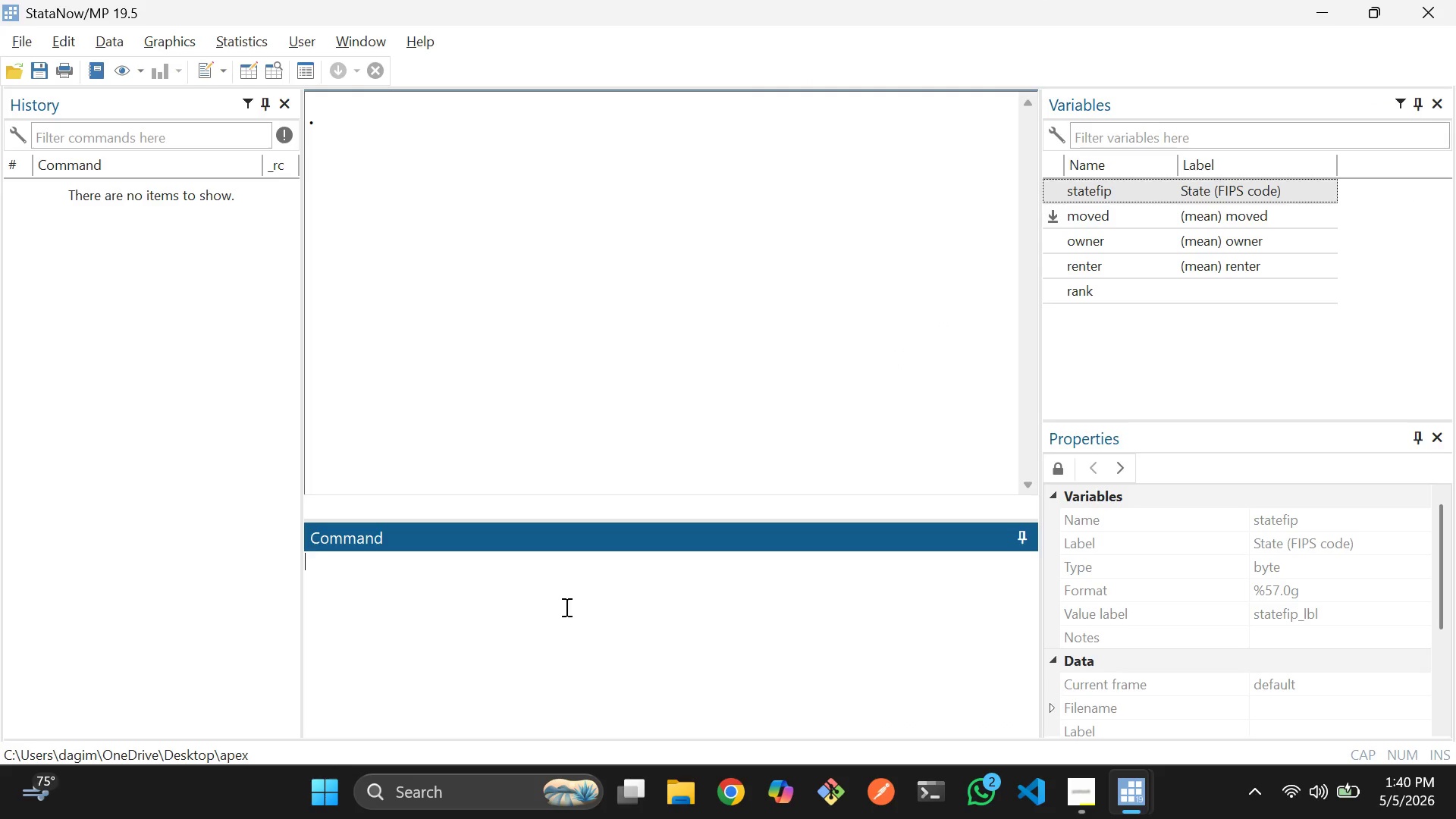 
type(dir)
 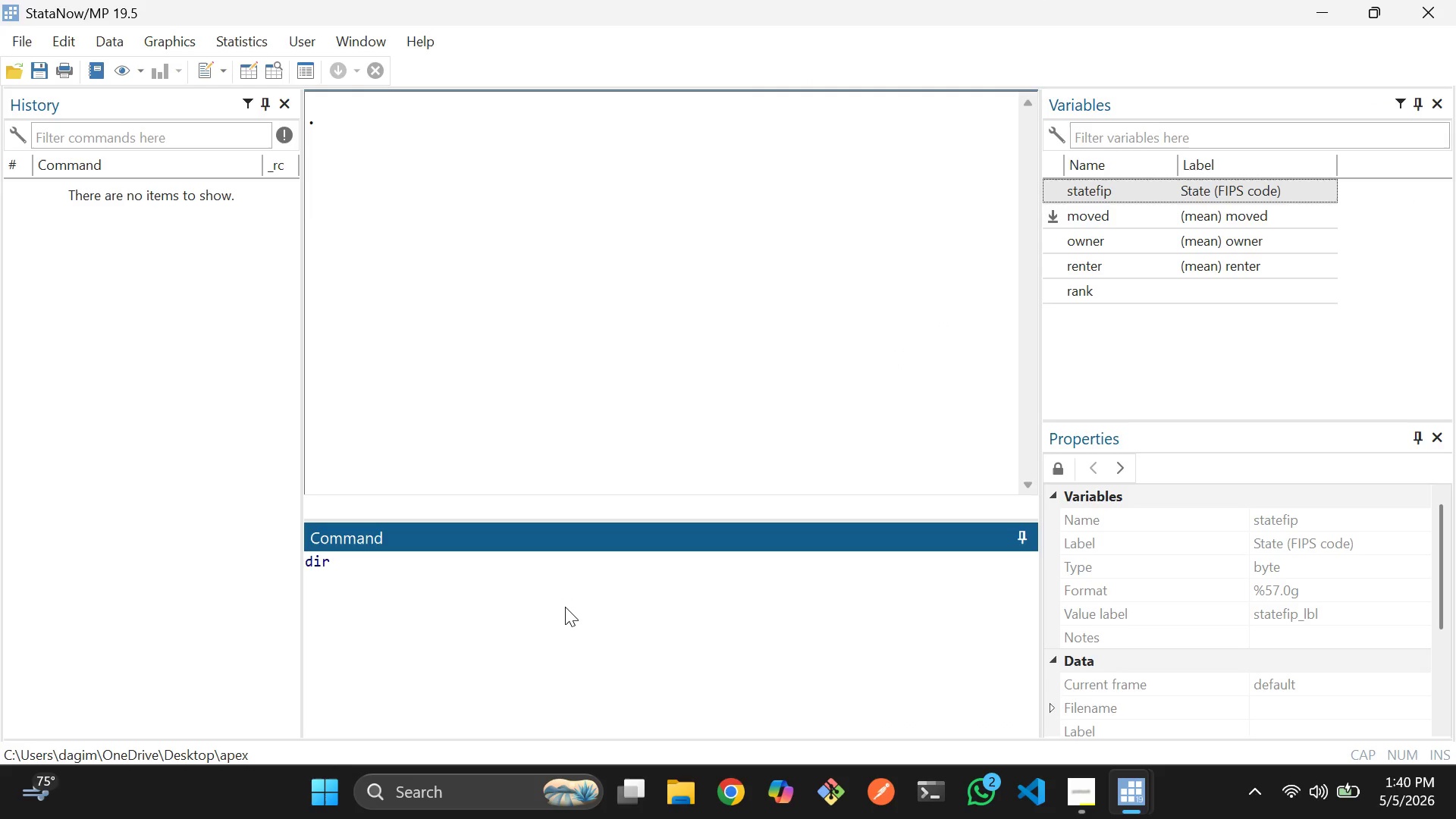 
key(Enter)
 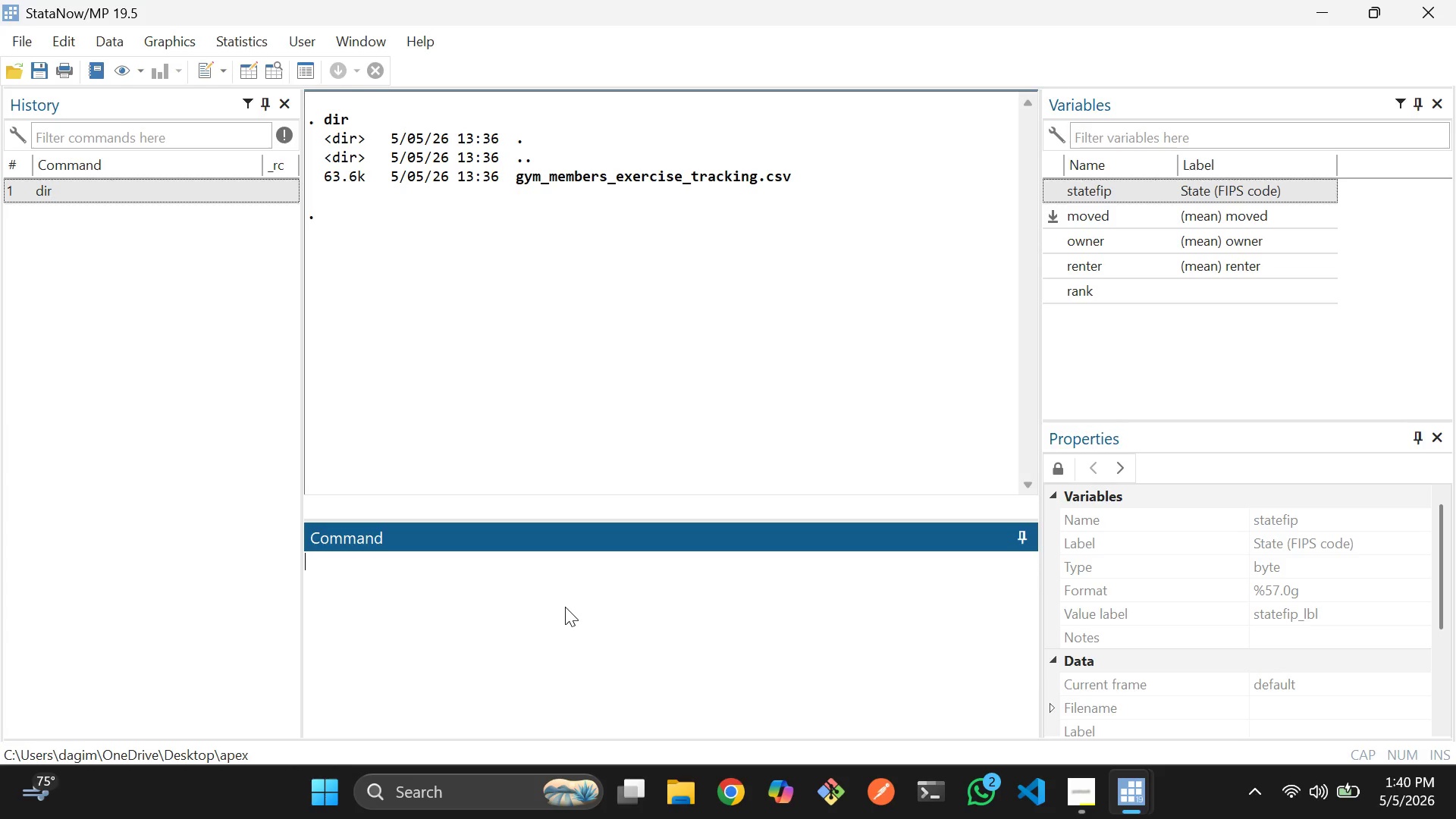 
scroll: coordinate [795, 281], scroll_direction: up, amount: 1.0
 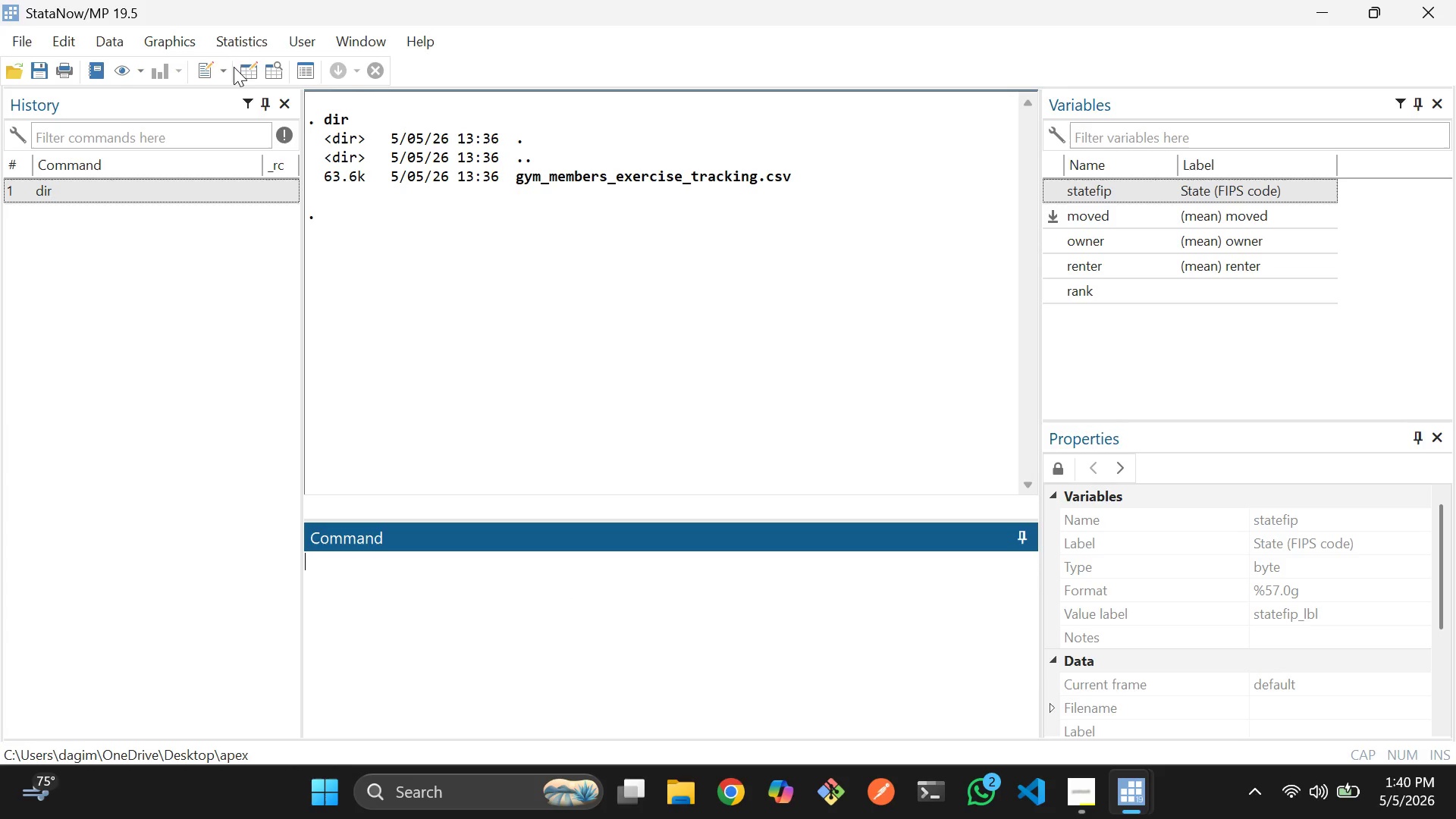 
left_click([213, 71])
 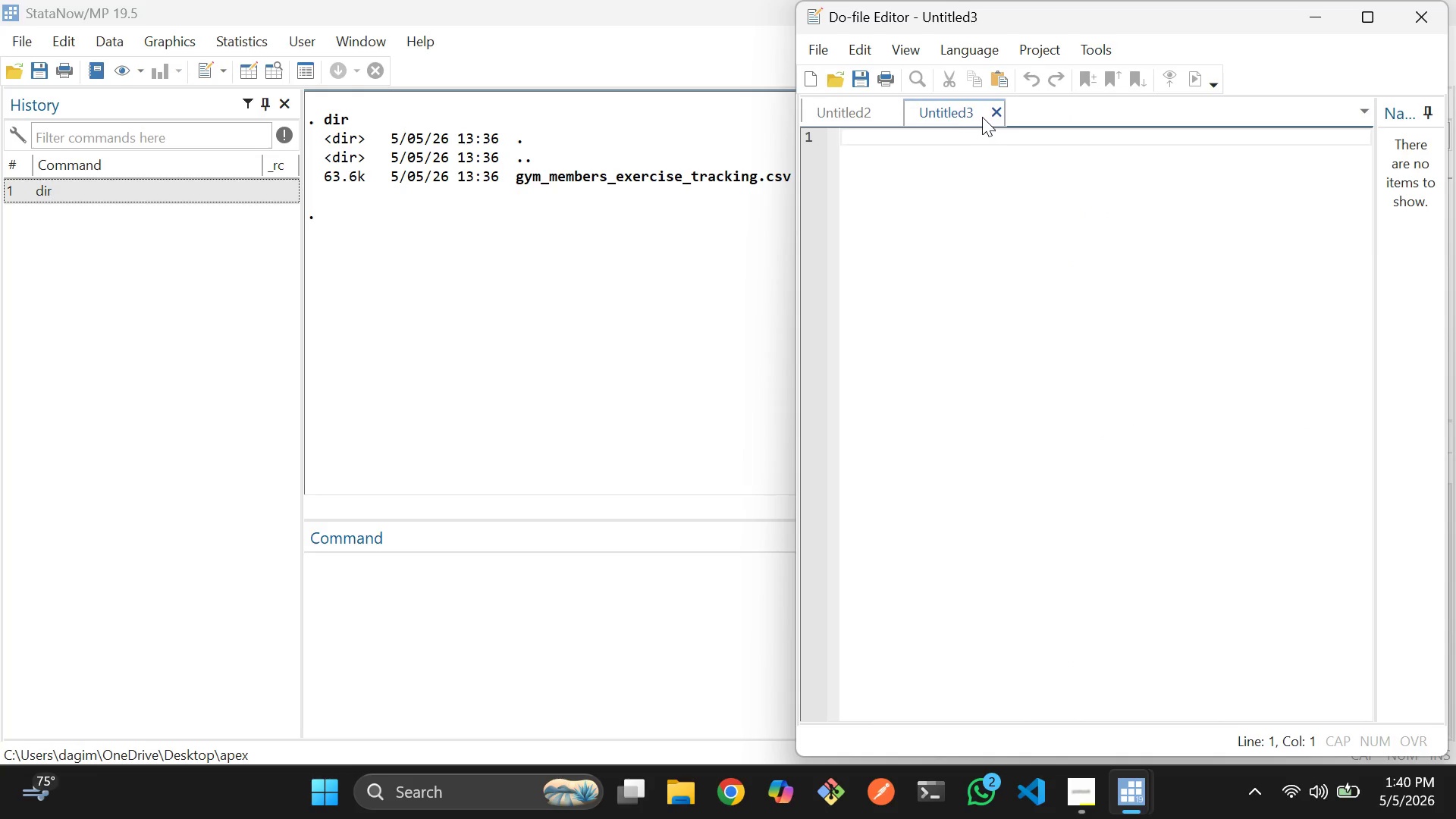 
double_click([993, 115])
 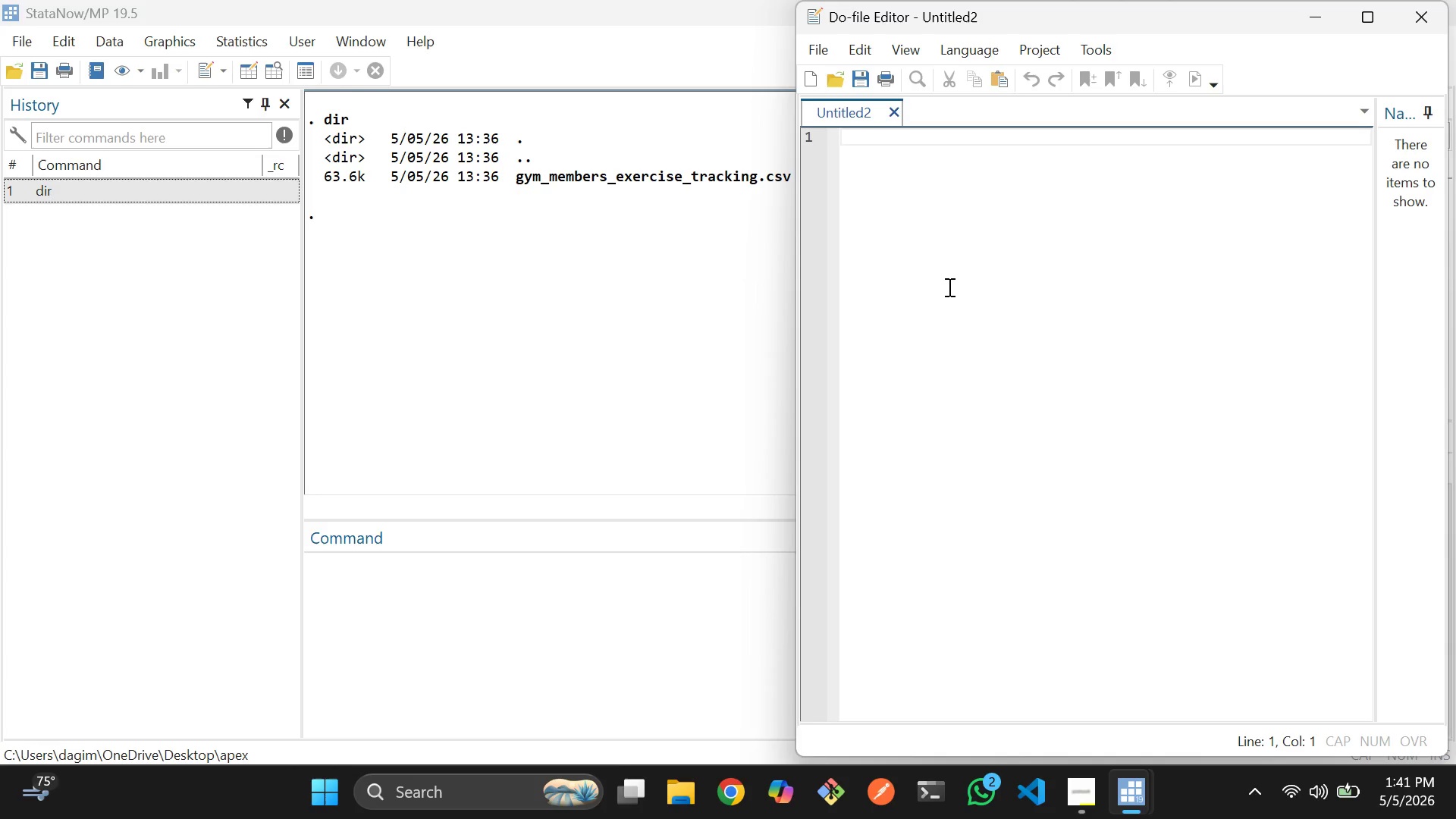 
wait(25.36)
 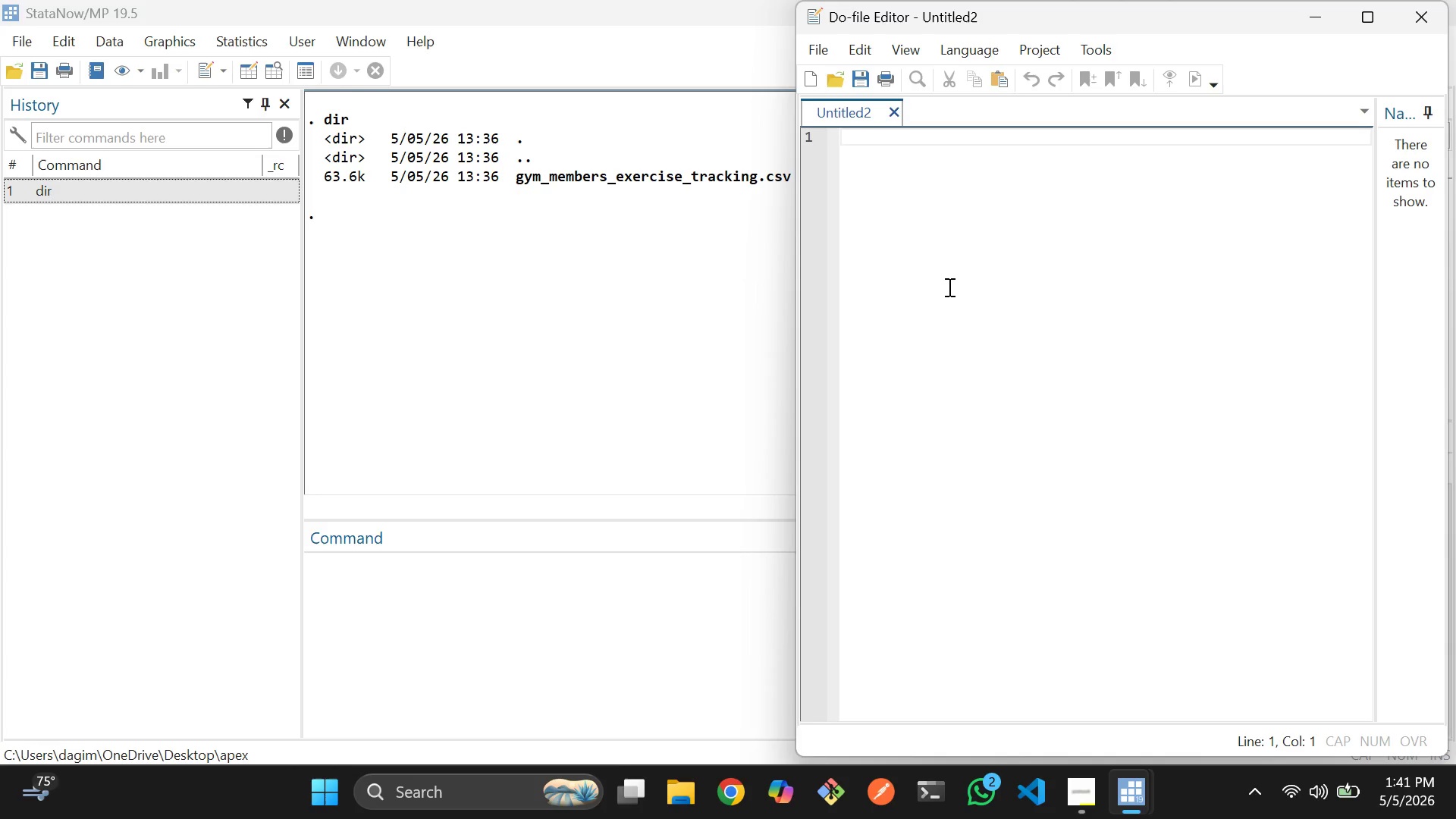 
key(Enter)
 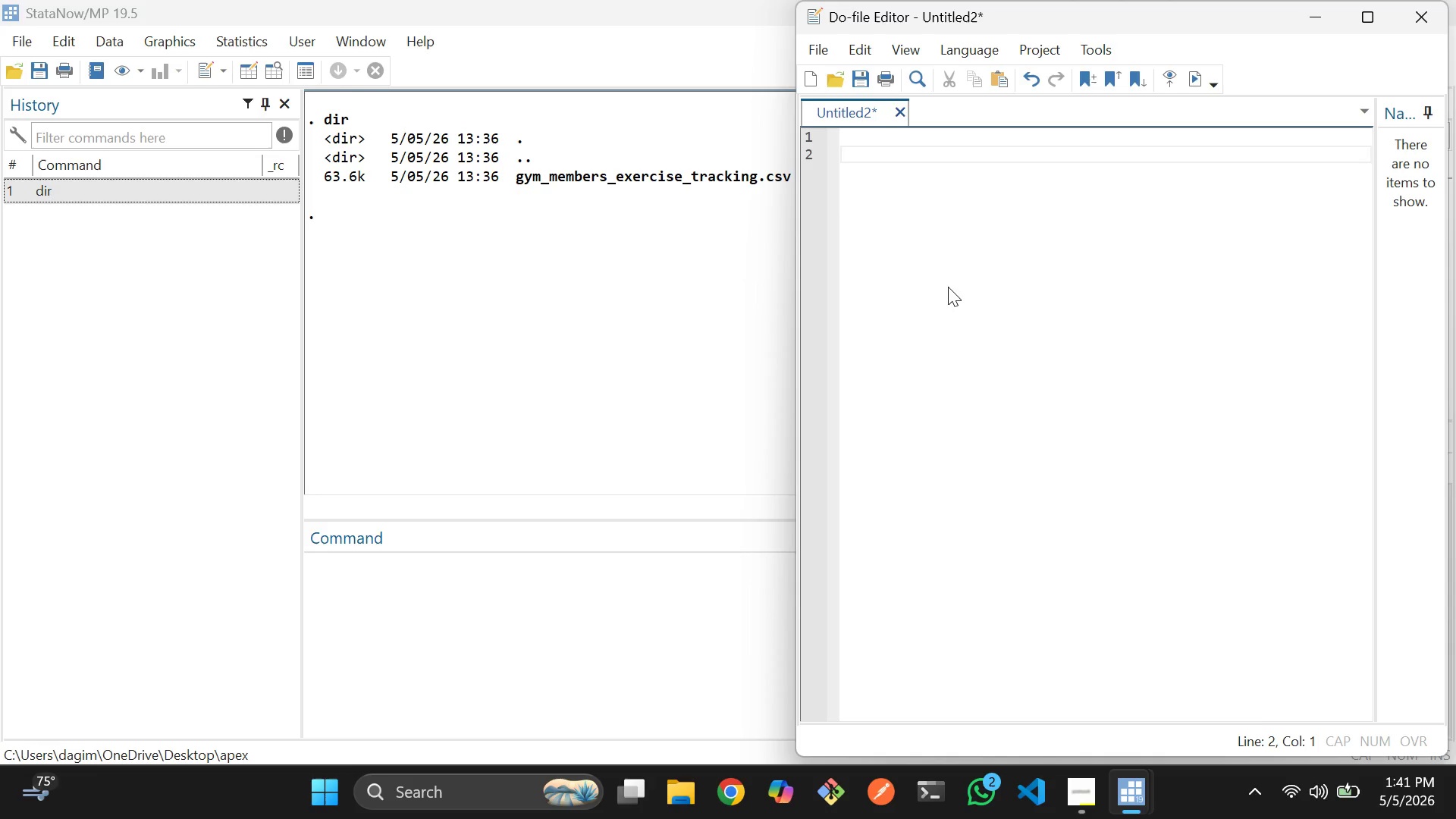 
key(Backspace)
type(Cl)
key(Backspace)
key(Backspace)
type(clear all)
 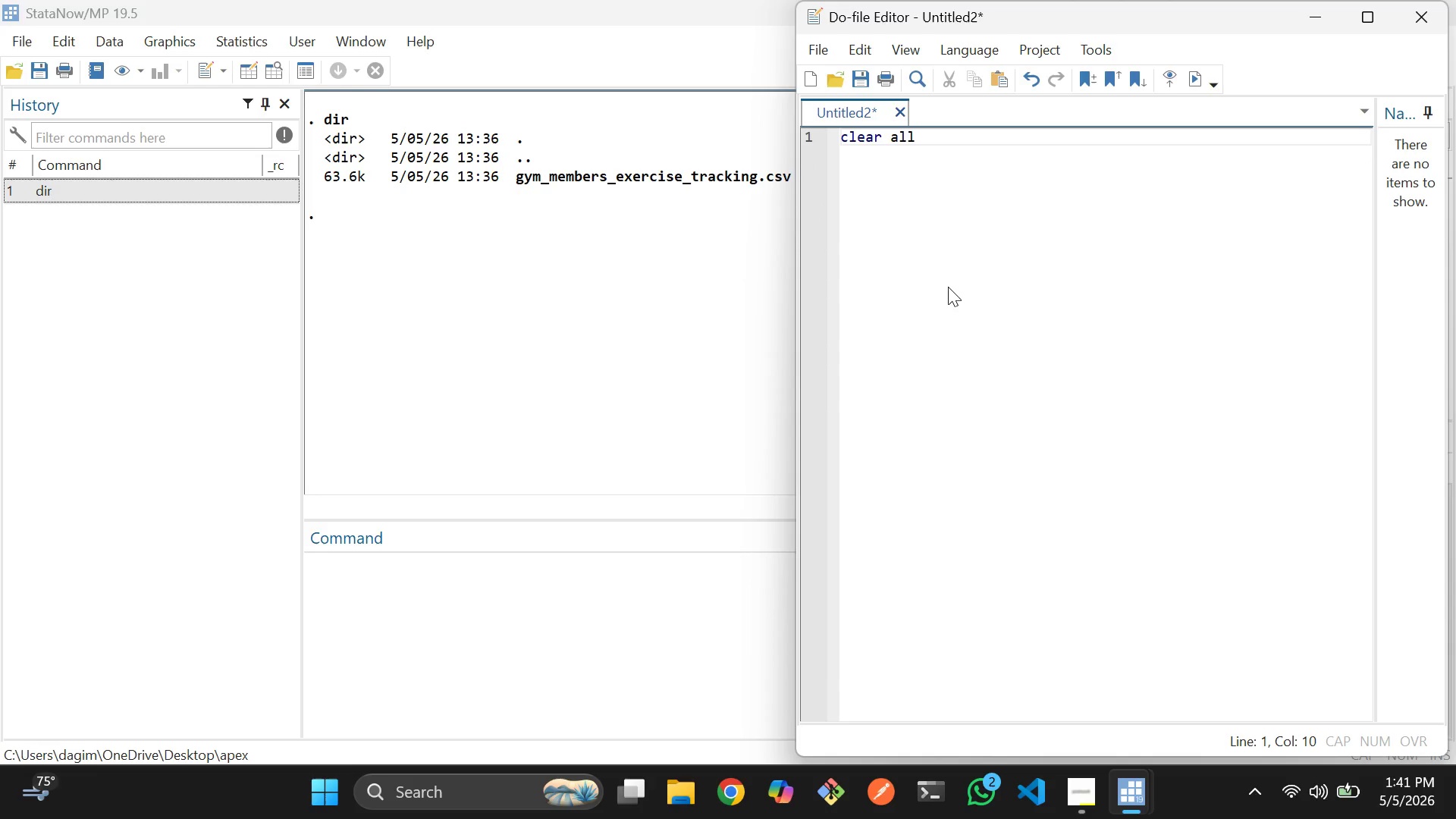 
 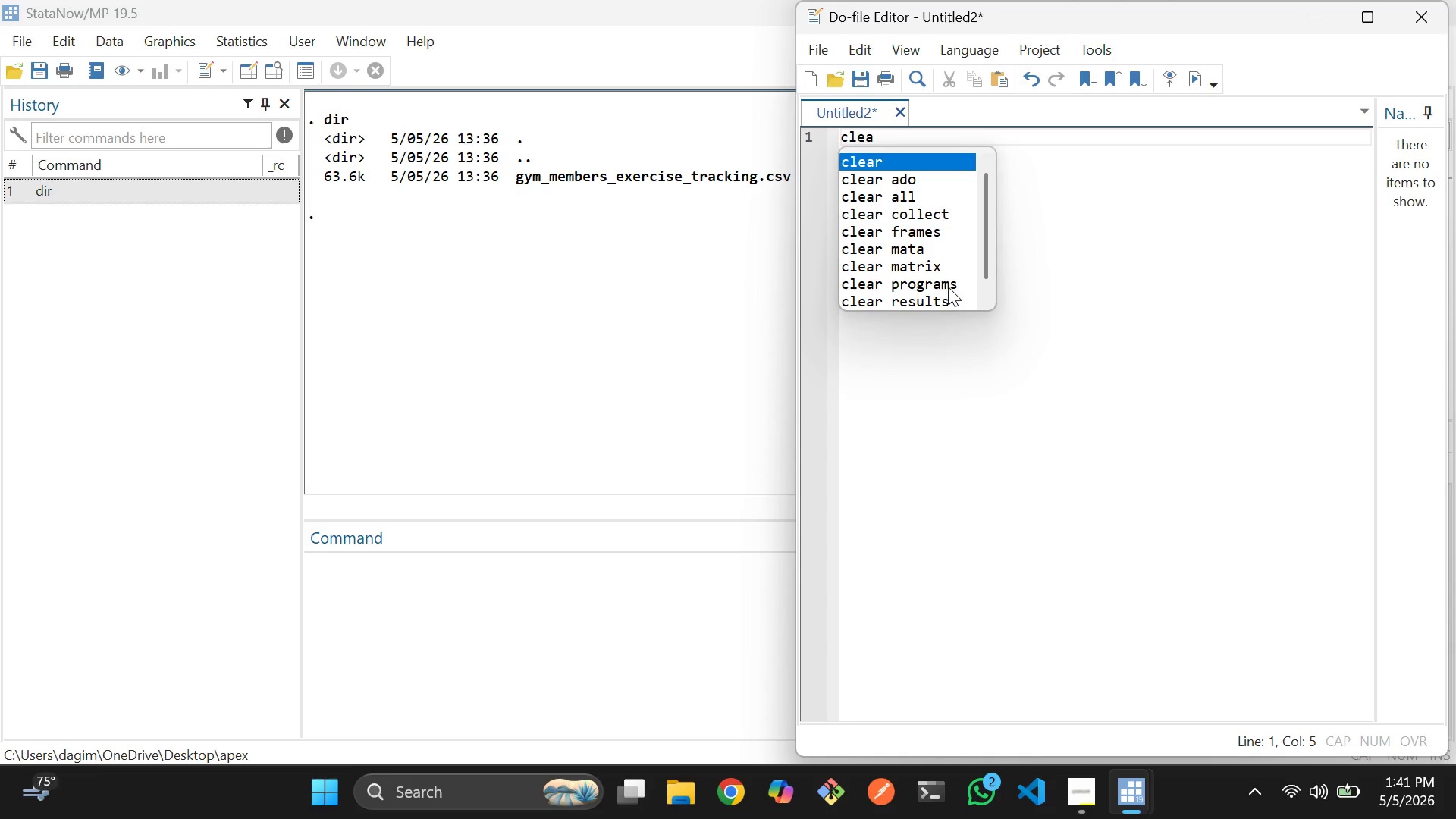 
key(Enter)
 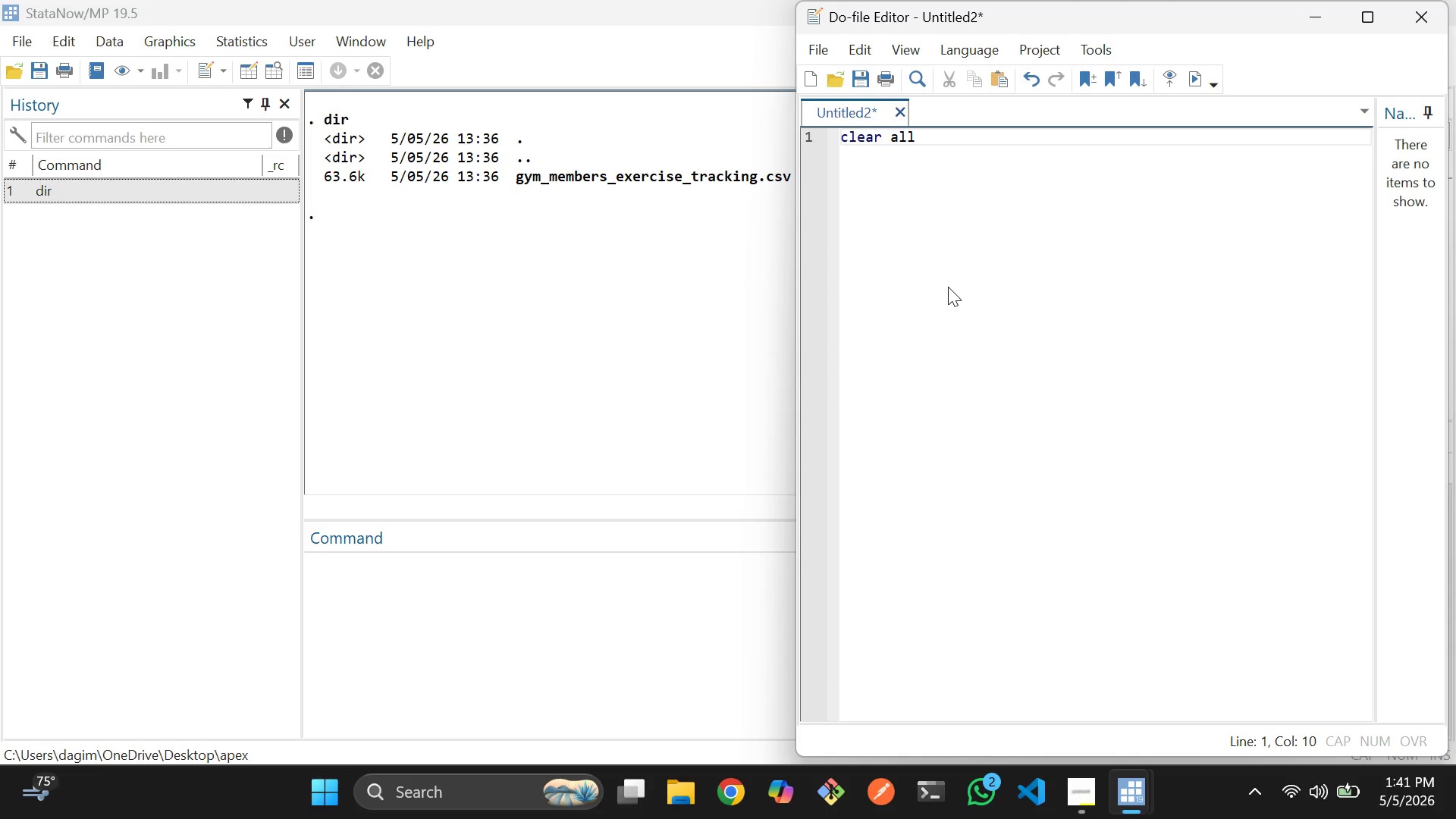 
key(Enter)
 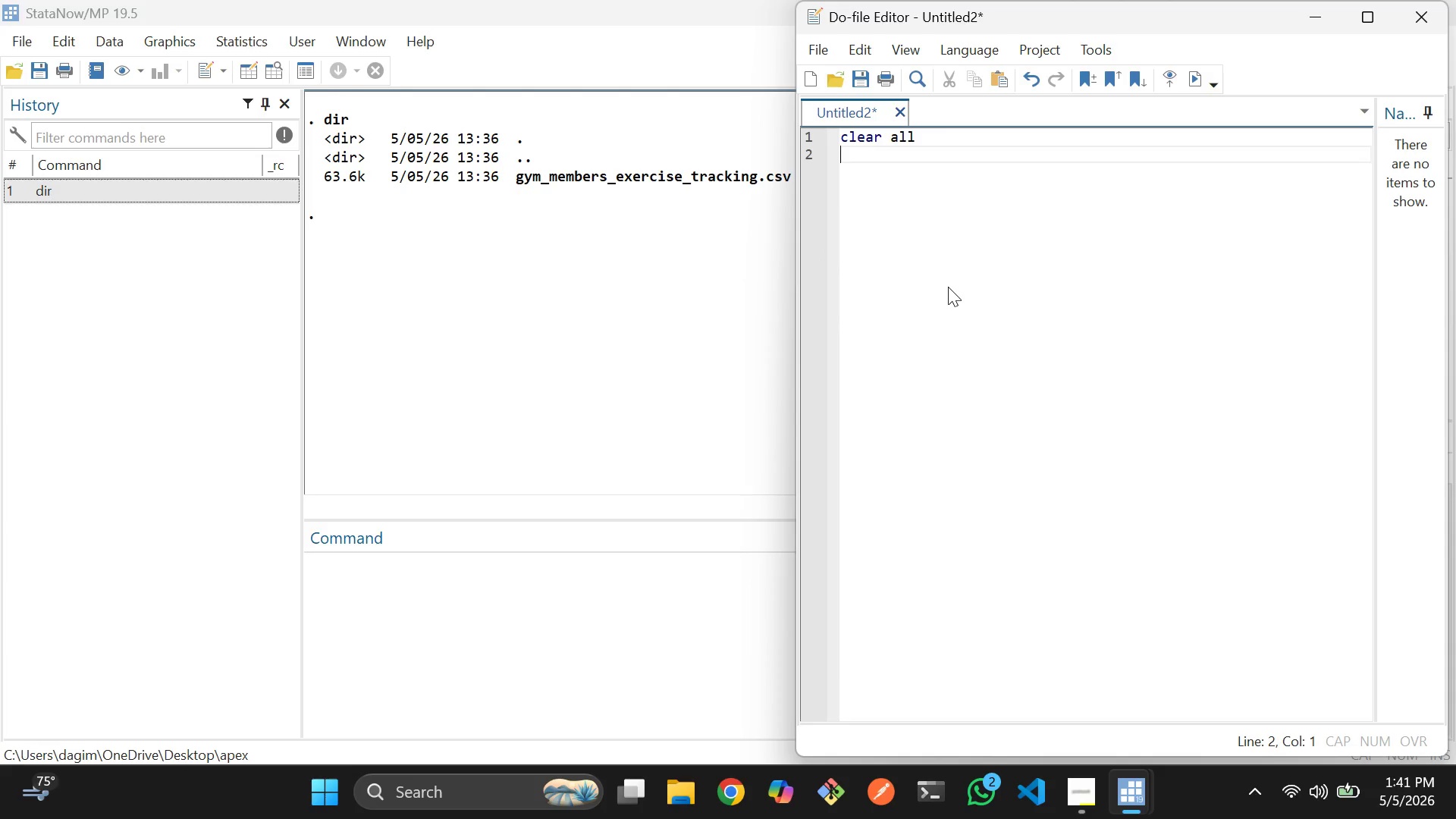 
type(sset more p)
key(Backspace)
type(off)
 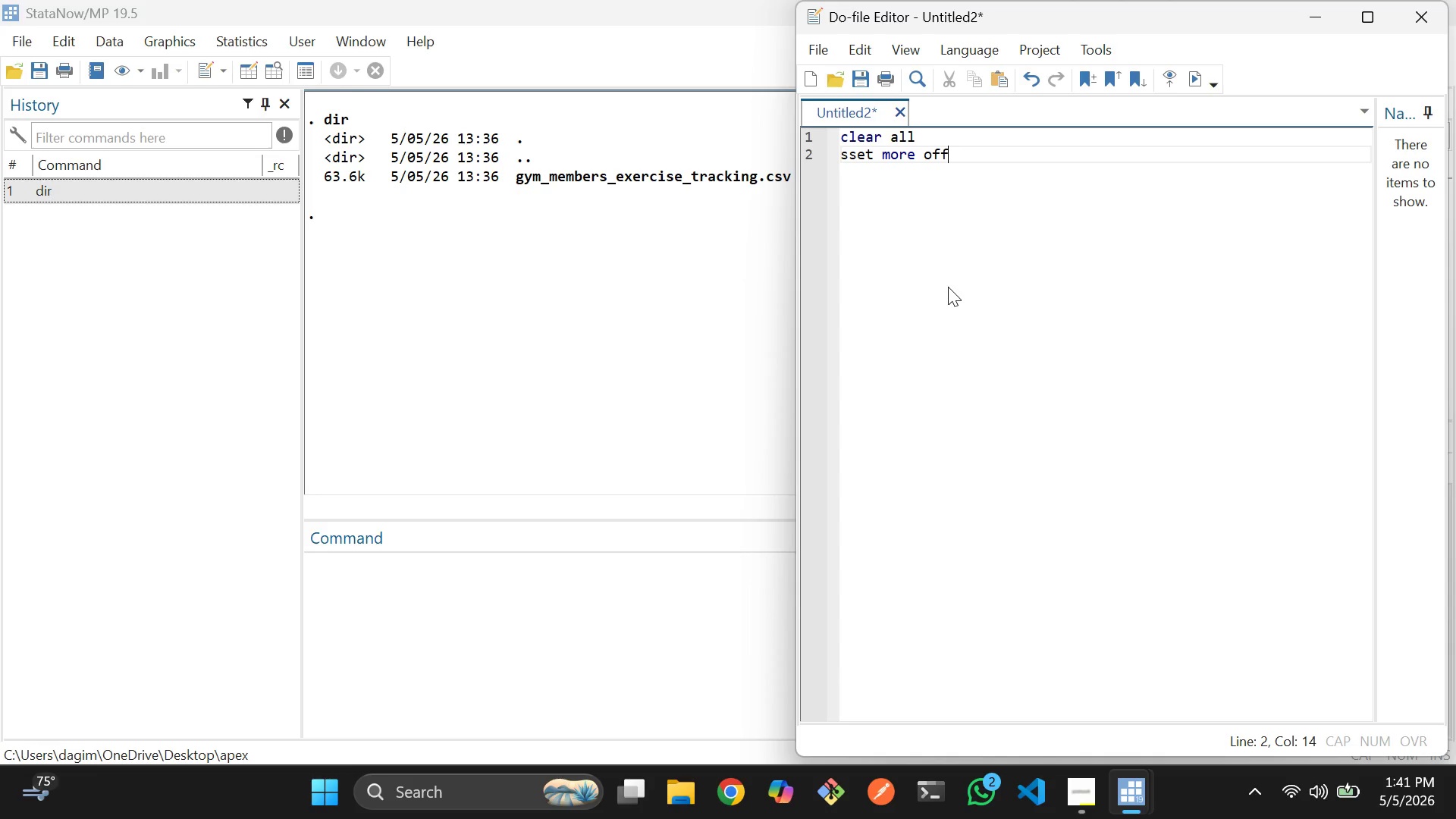 
wait(5.95)
 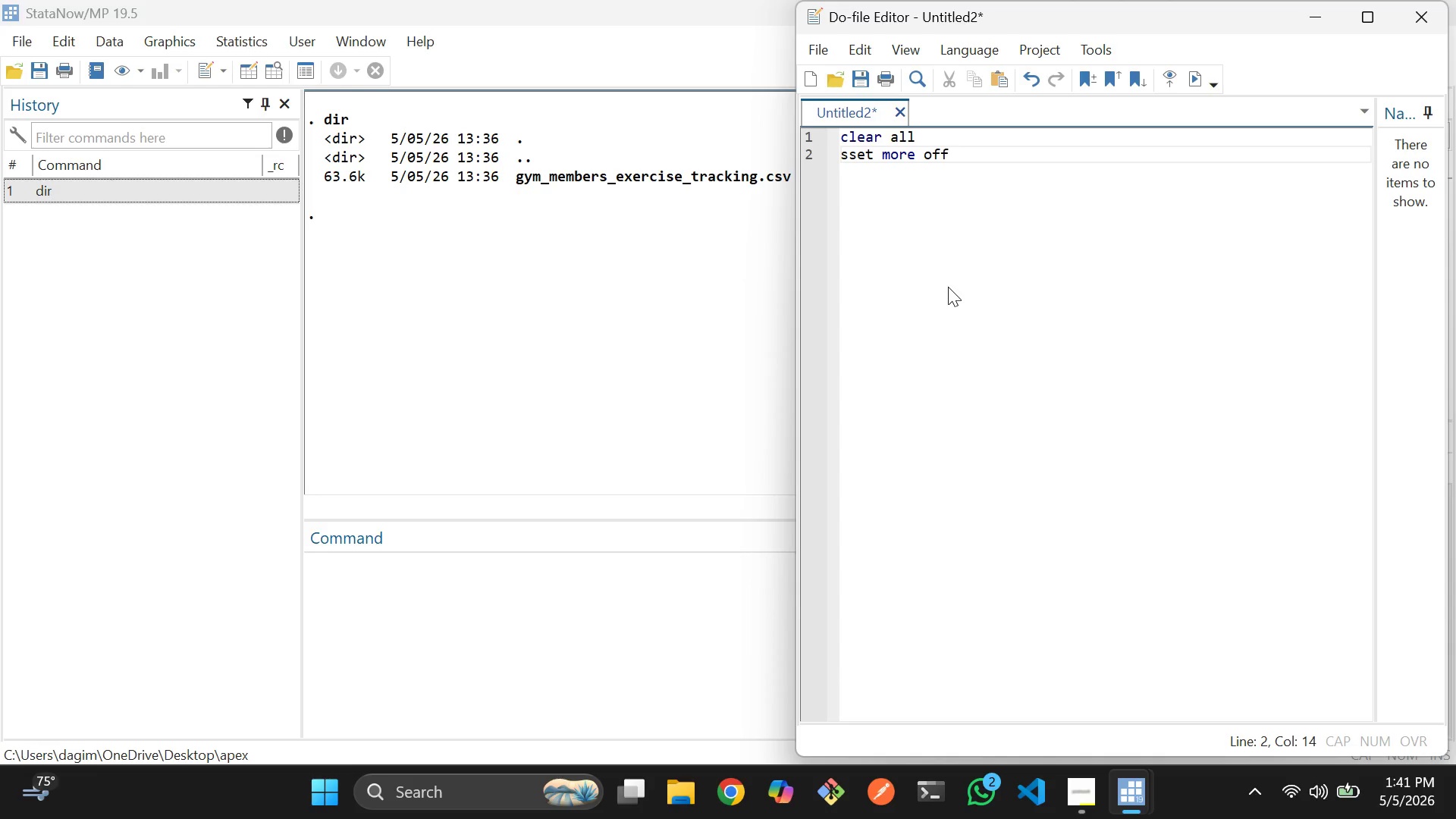 
key(Enter)
 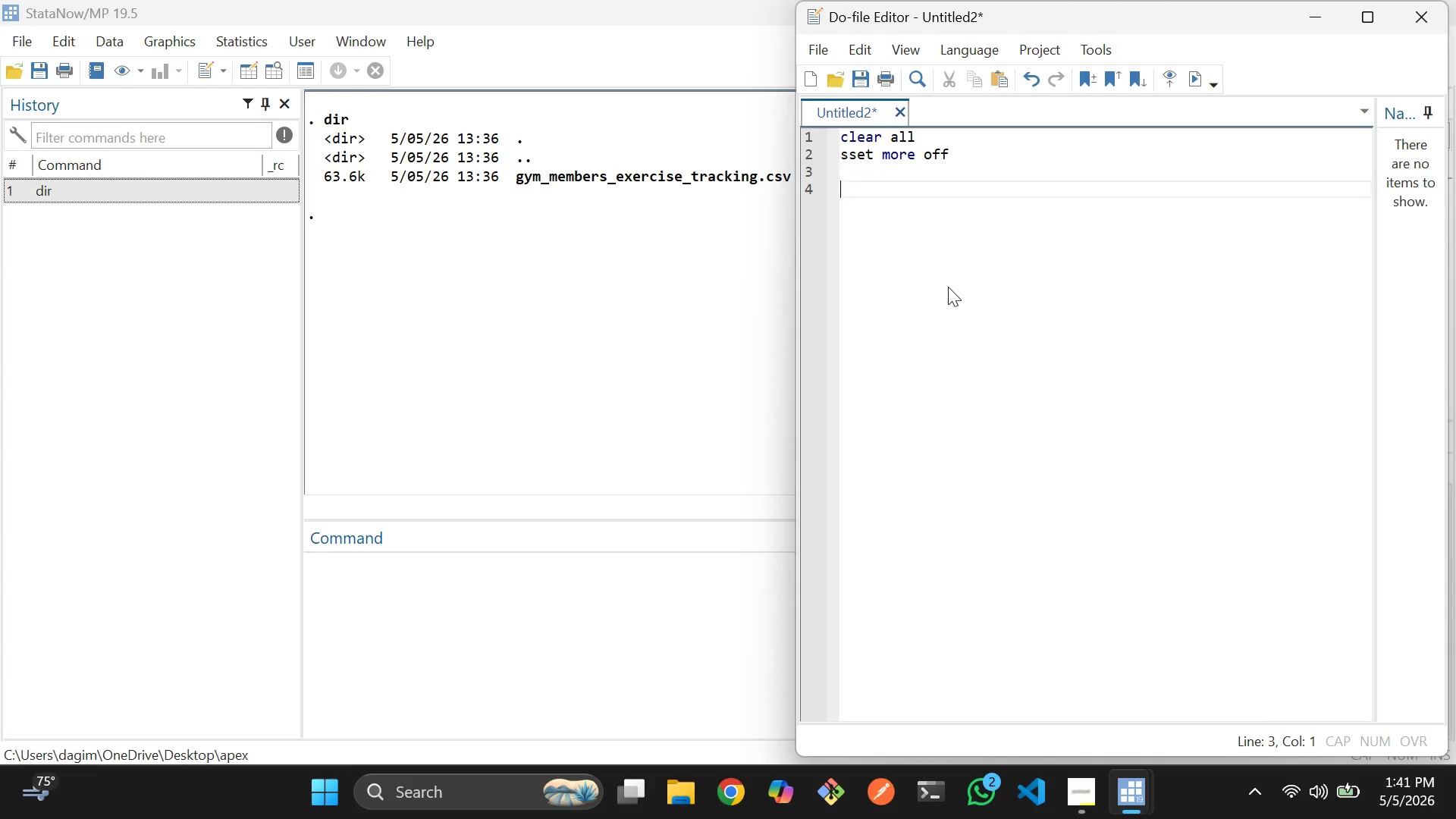 
key(Enter)
 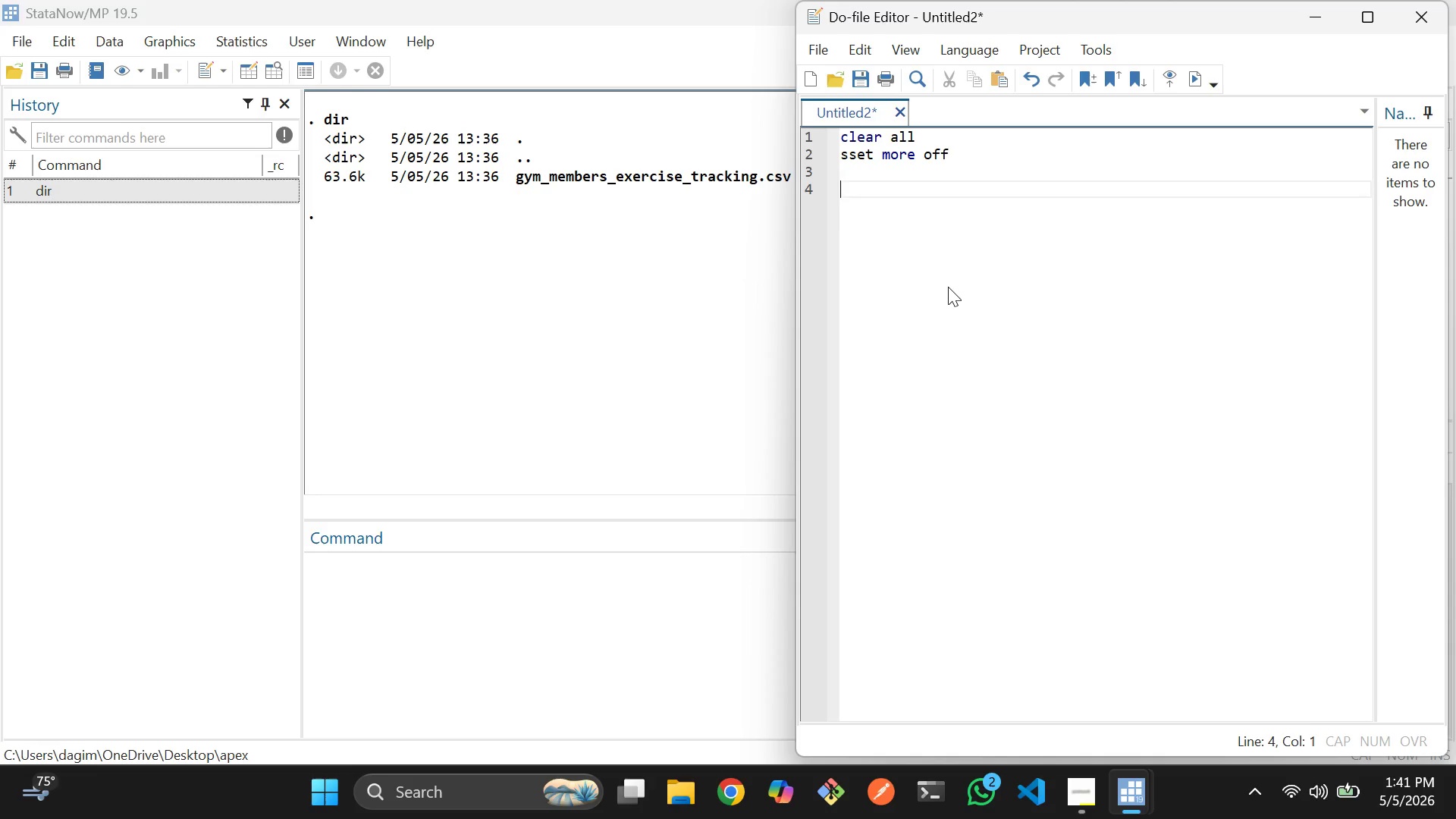 
type(impoprt)
key(Backspace)
key(Backspace)
key(Backspace)
key(Backspace)
type(ort)
 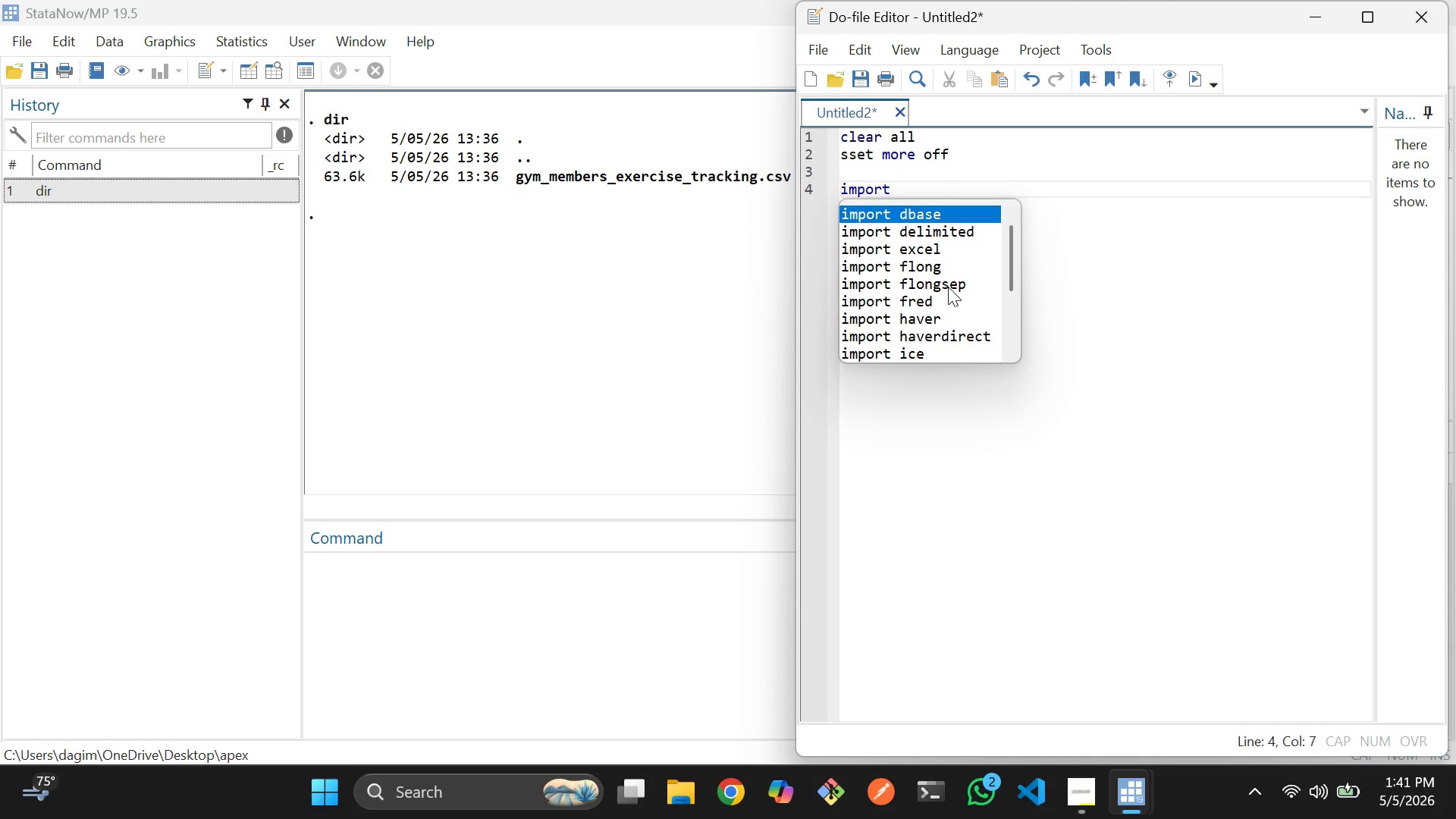 
key(ArrowUp)
 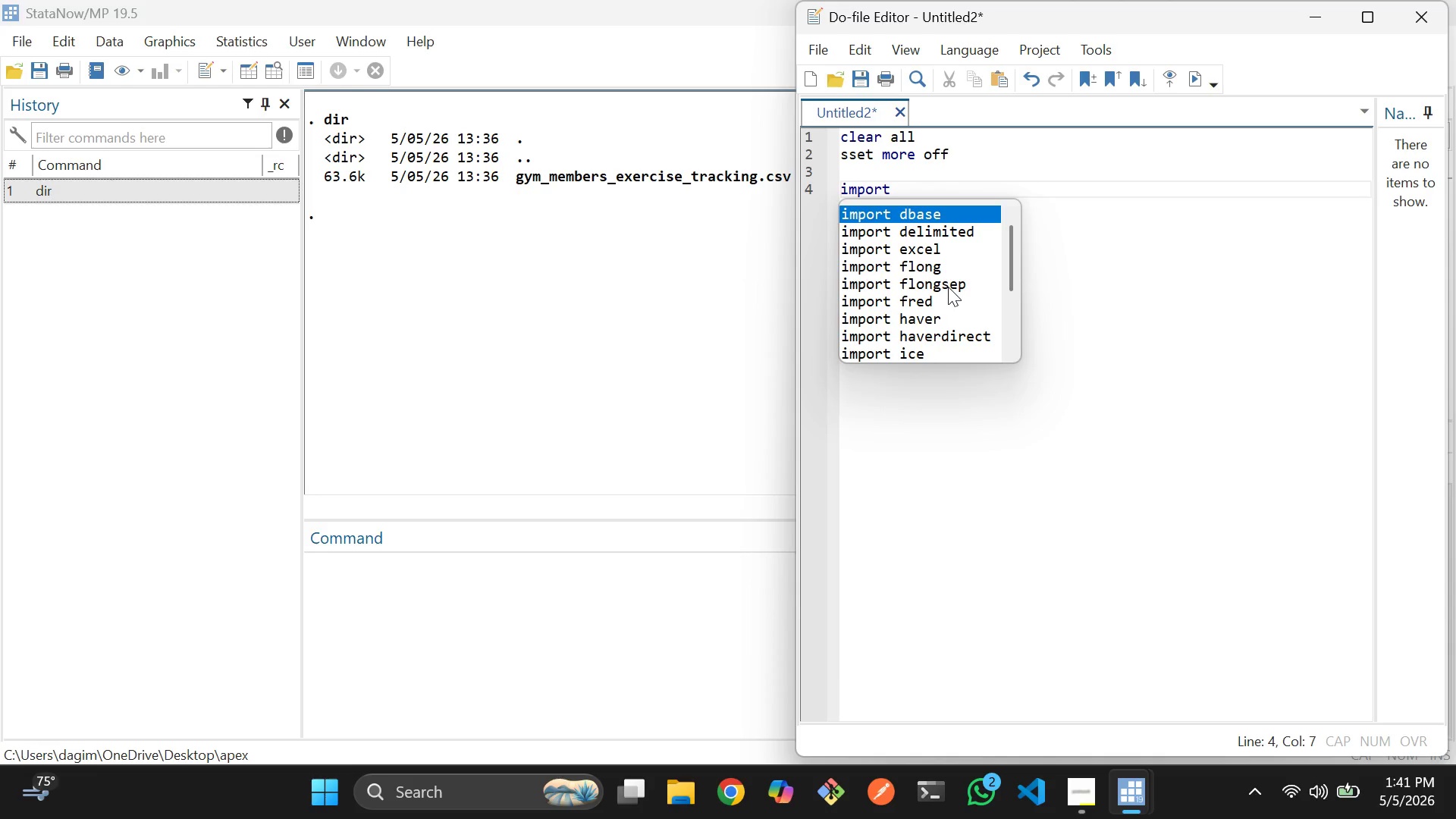 
key(ArrowUp)
 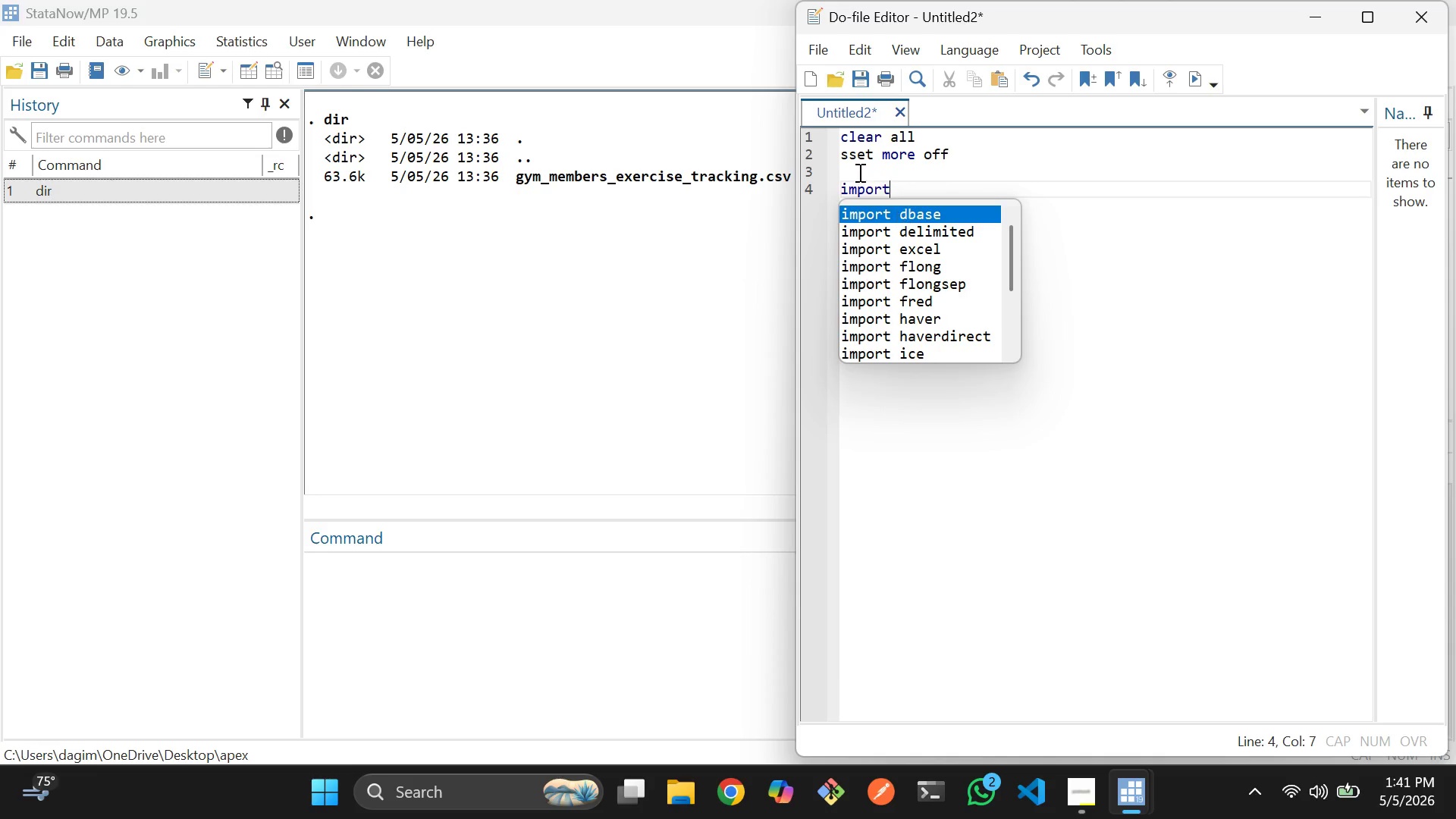 
left_click([855, 160])
 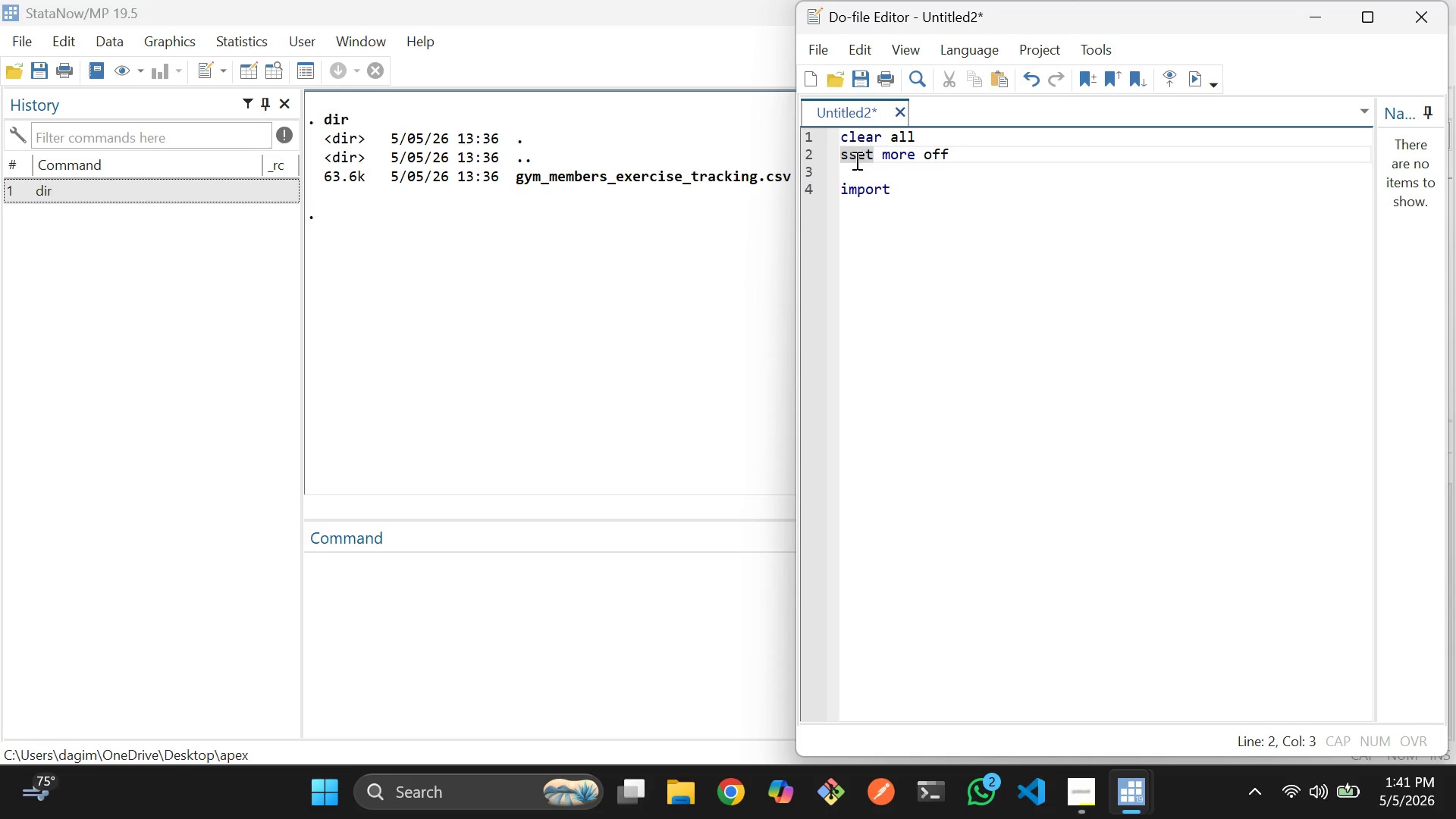 
key(Backspace)
 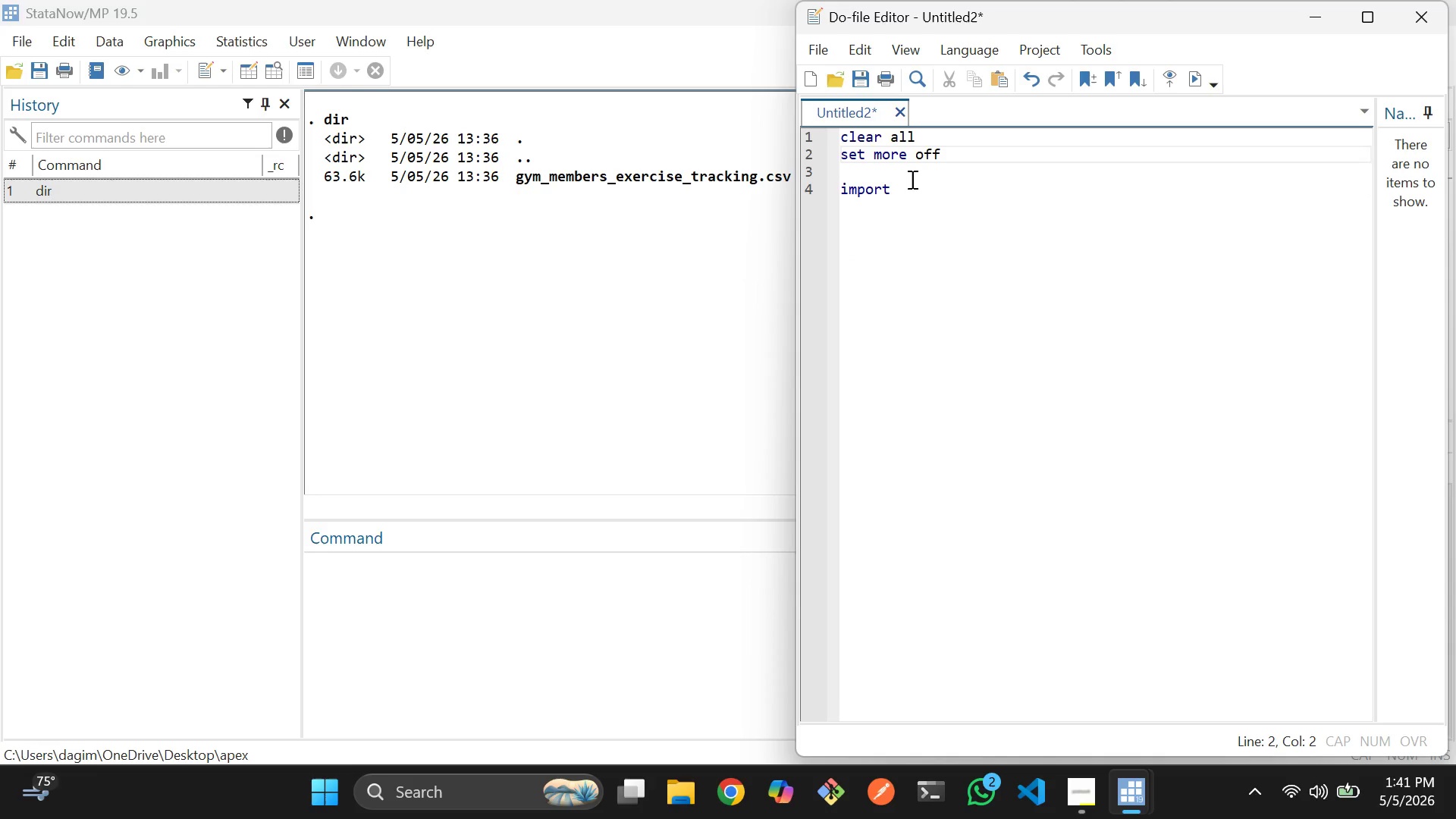 
left_click([928, 194])
 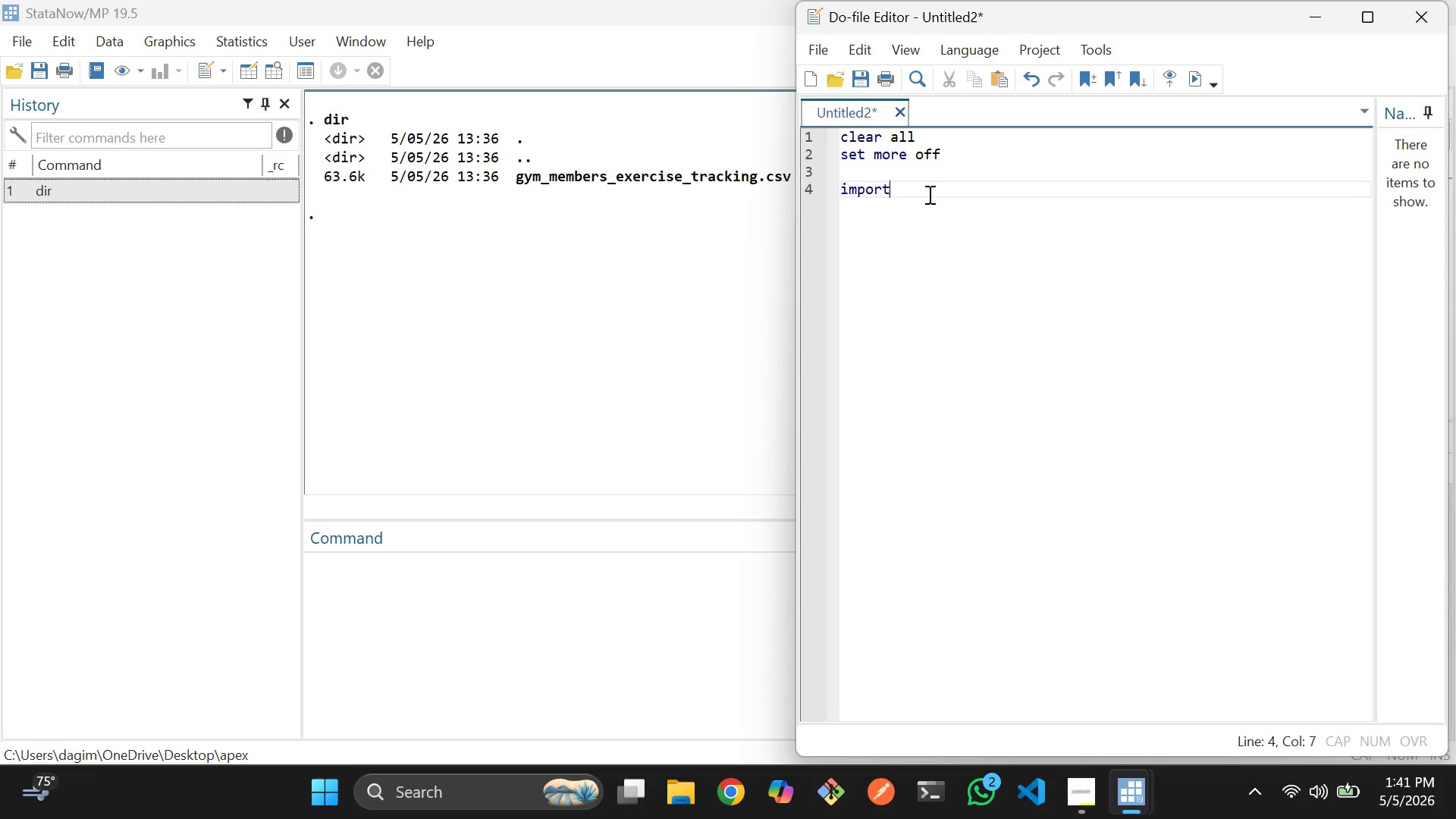 
type( deli)
key(Tab)
type( ")
 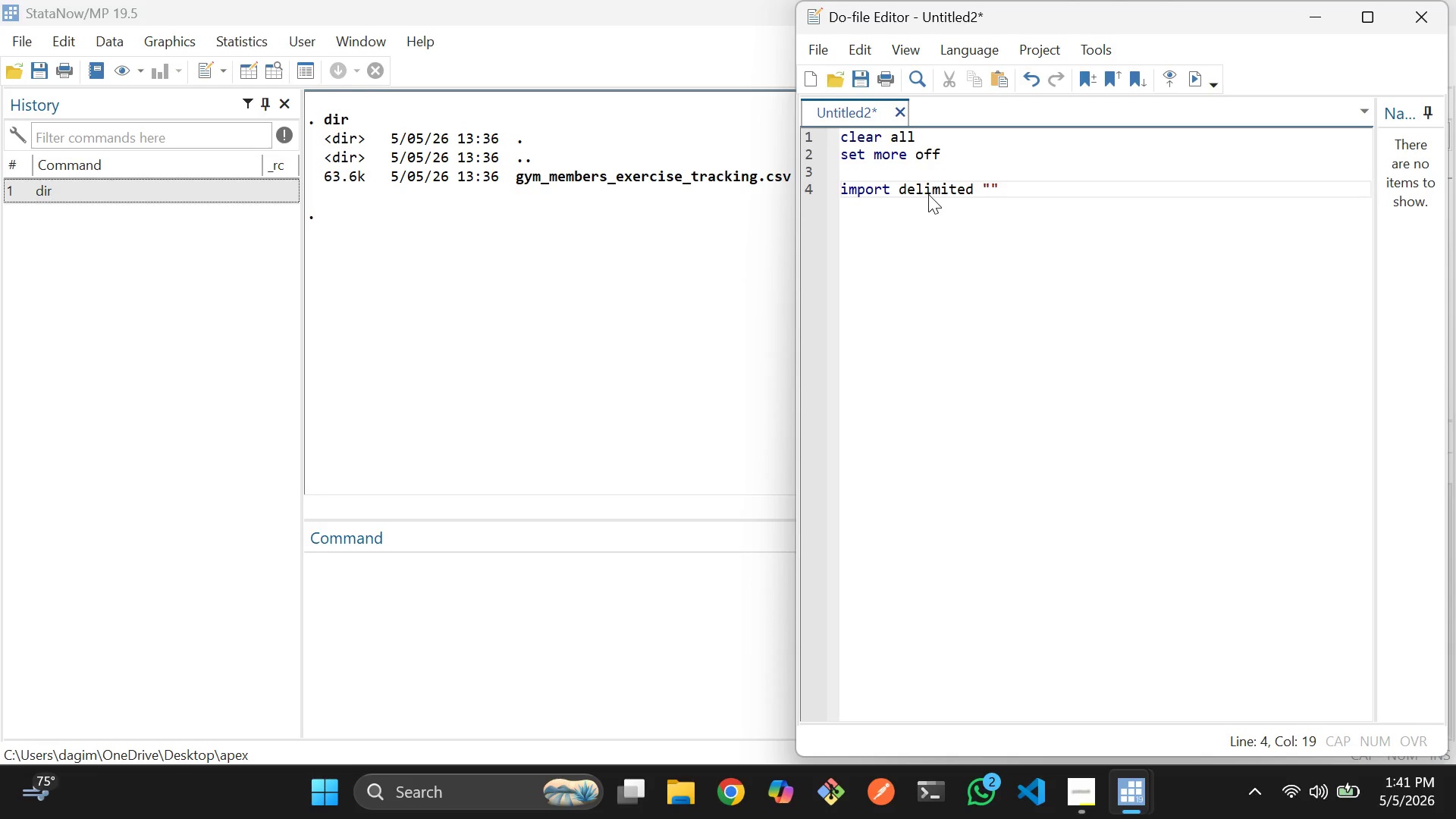 
left_click_drag(start_coordinate=[515, 178], to_coordinate=[787, 180])
 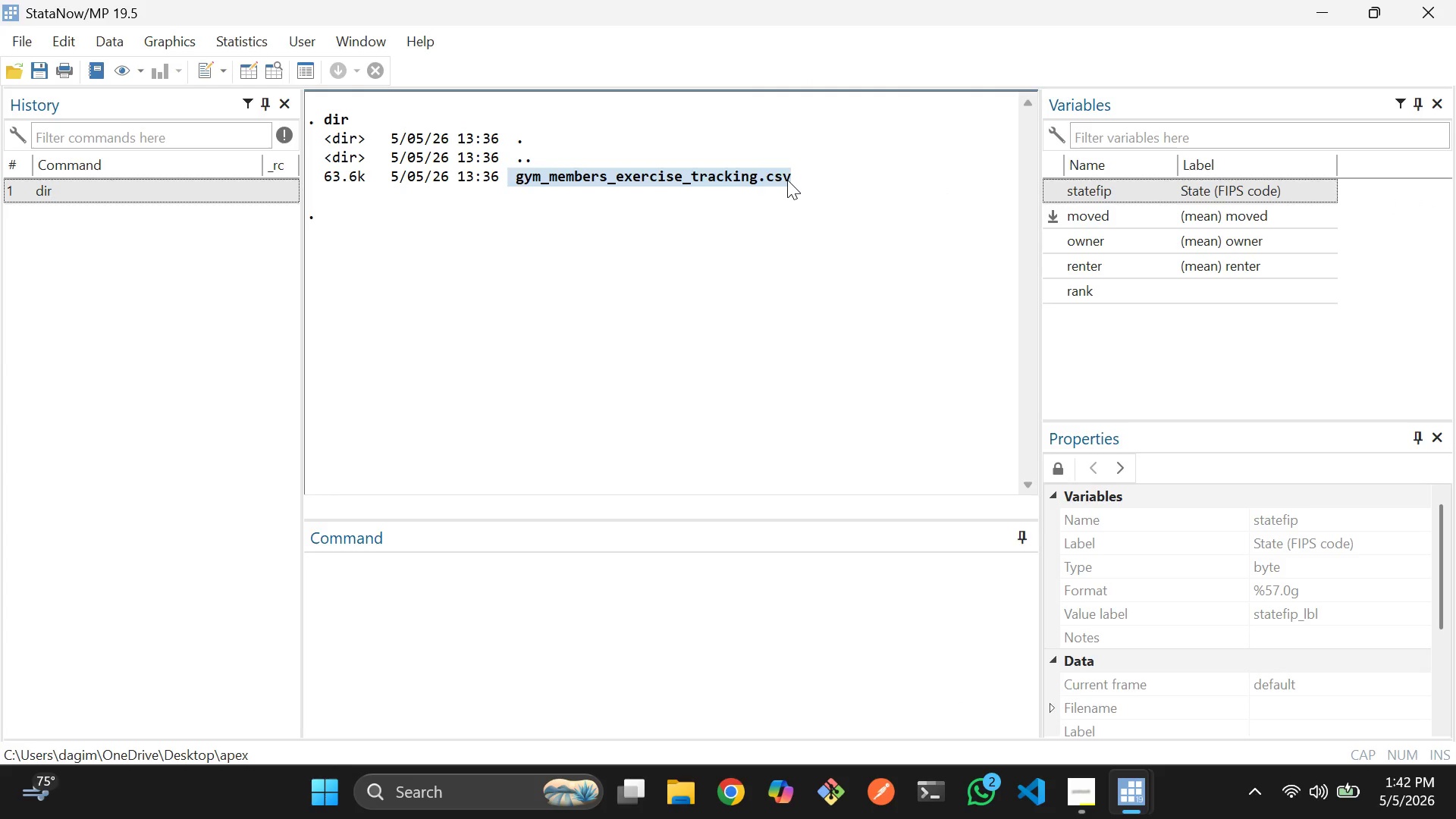 
key(Control+ControlLeft)
 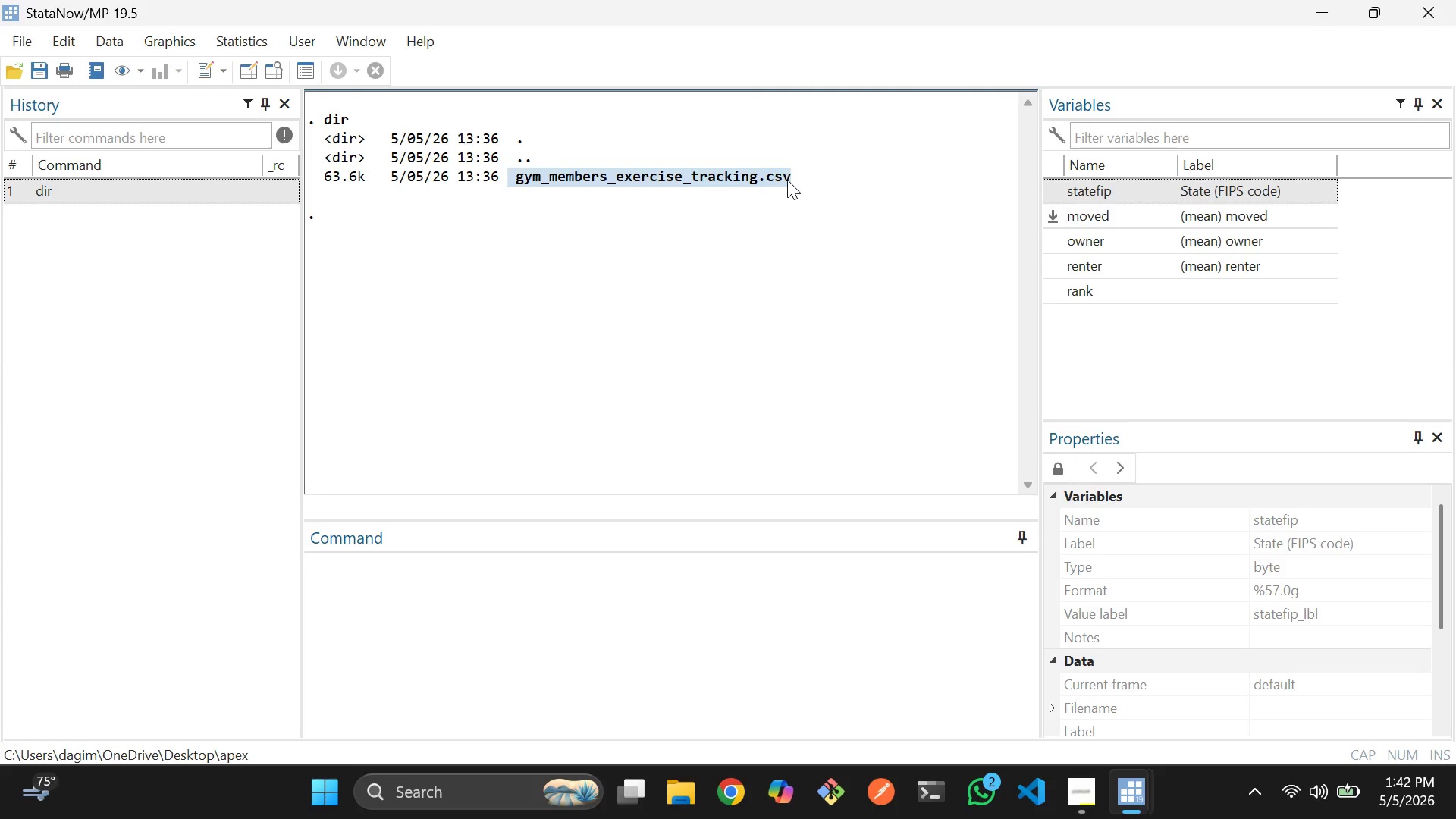 
key(Control+C)
 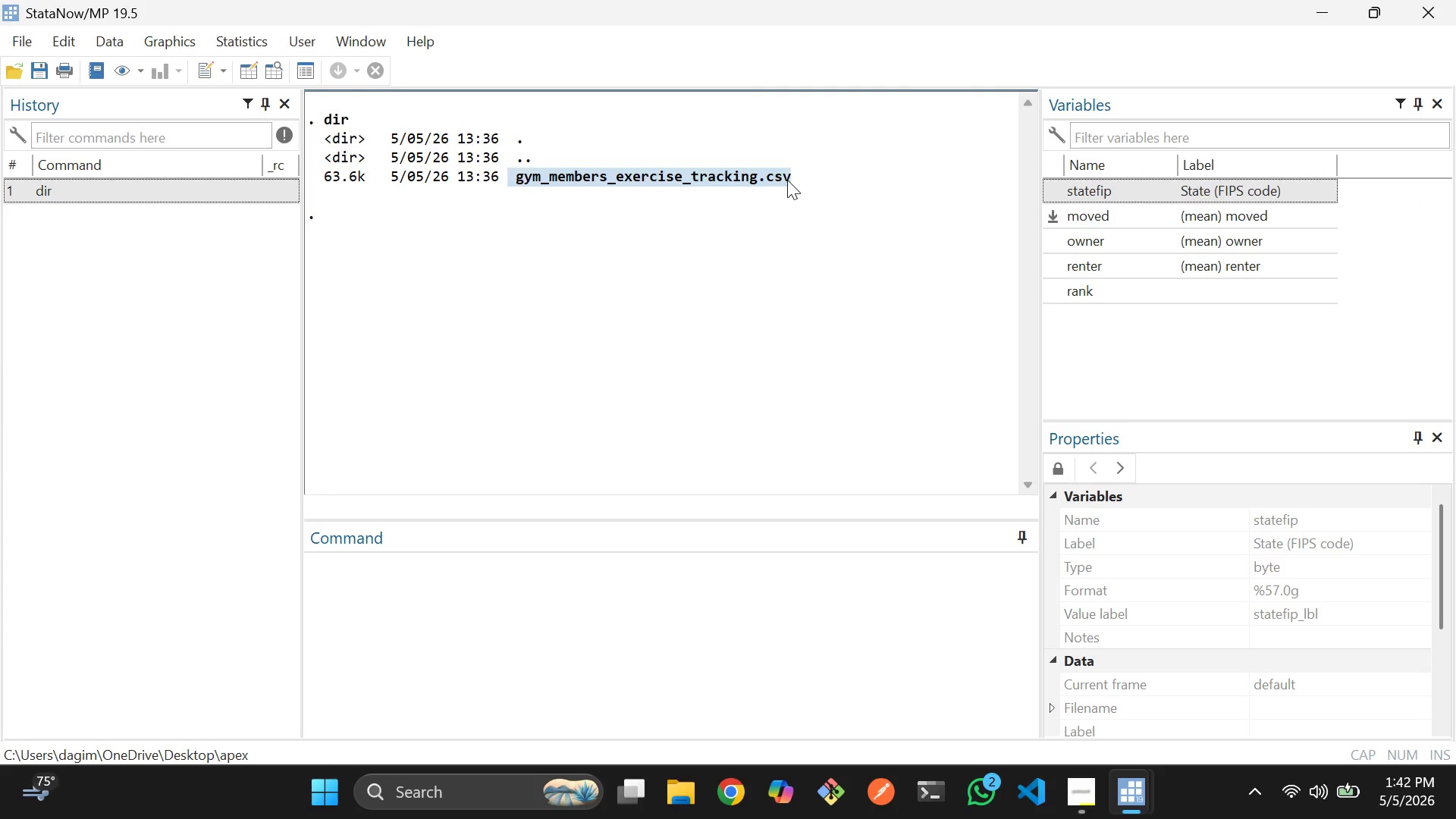 
key(Alt+AltLeft)
 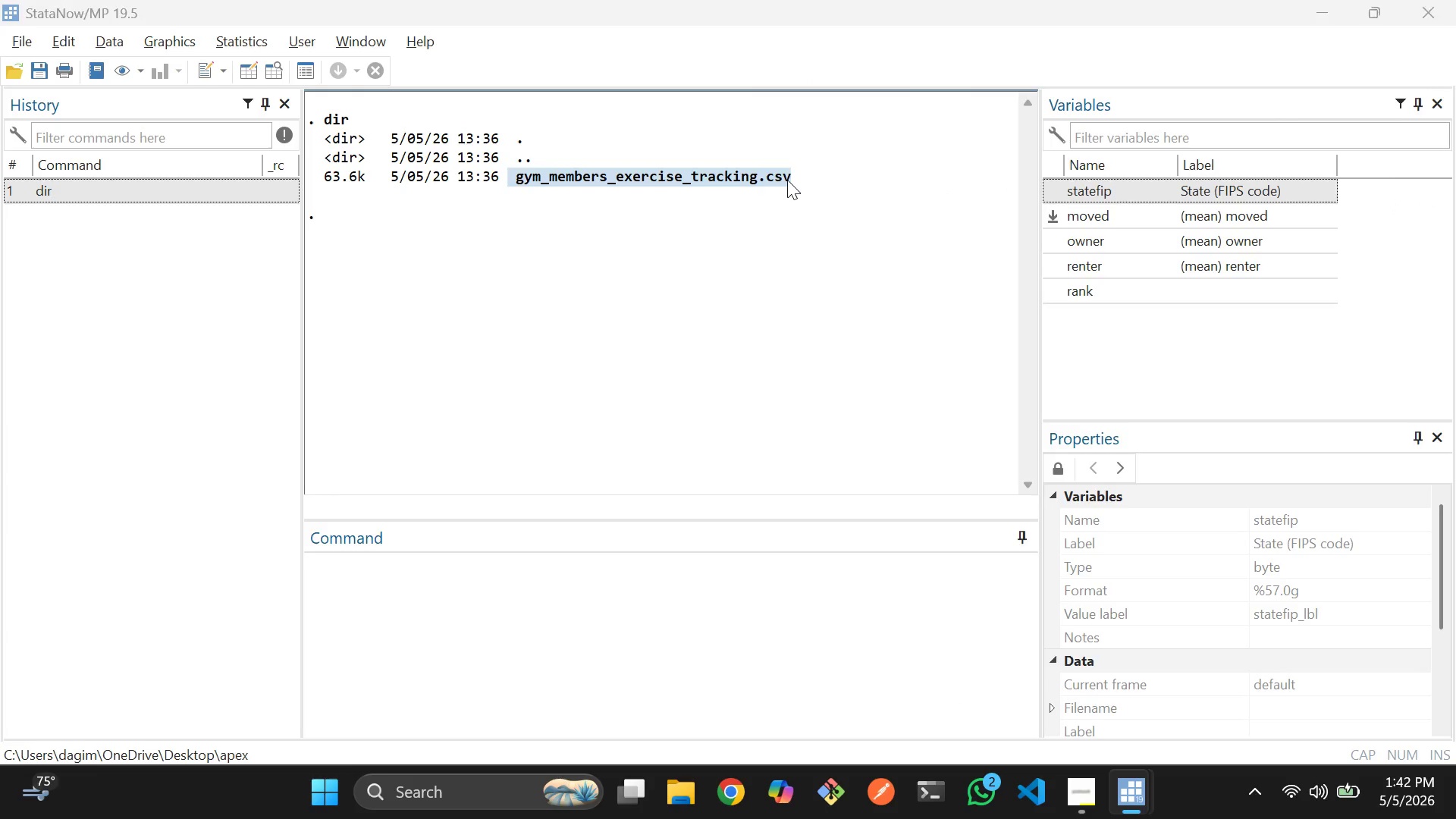 
key(Alt+Tab)
 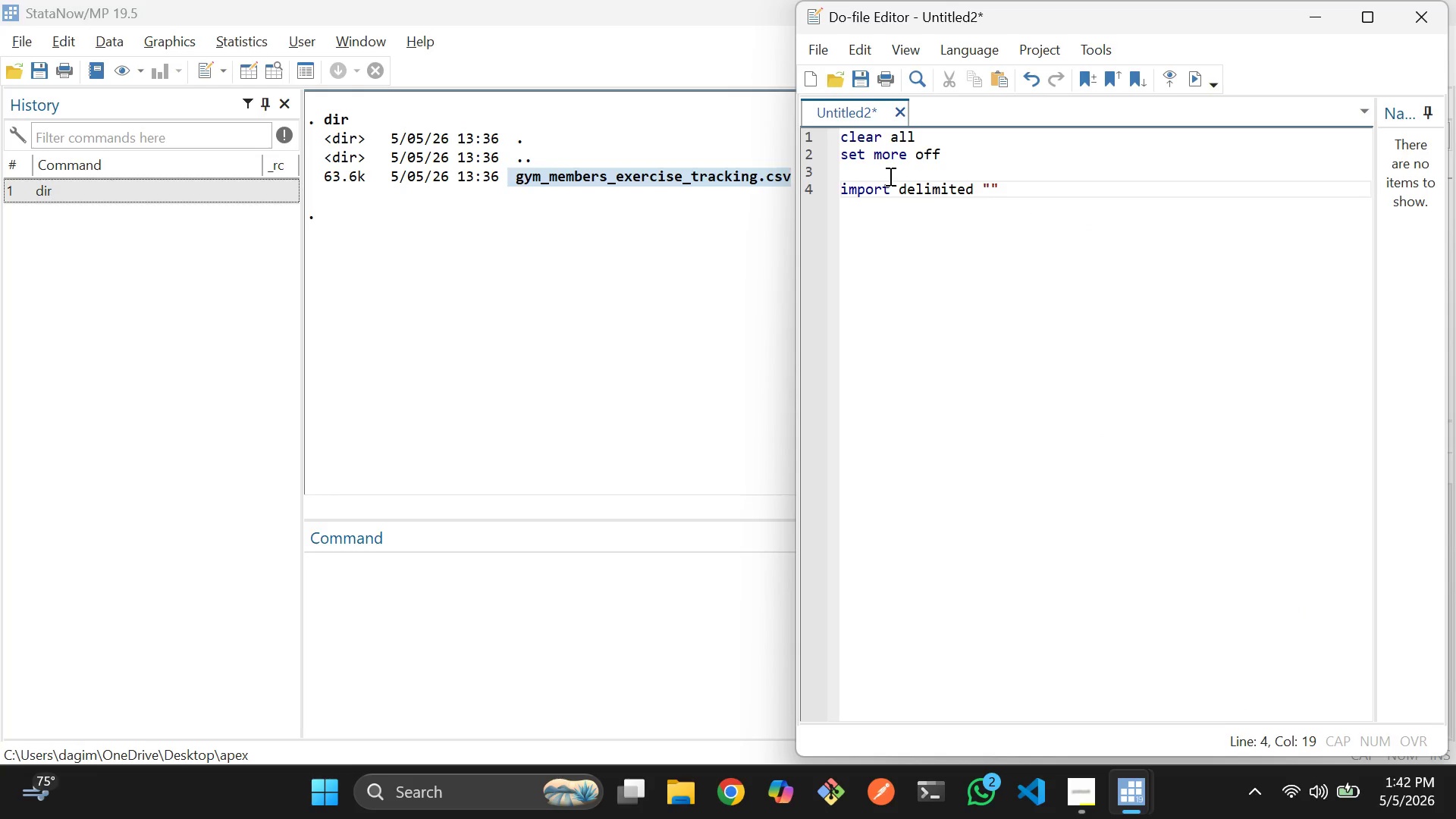 
key(Control+V)
 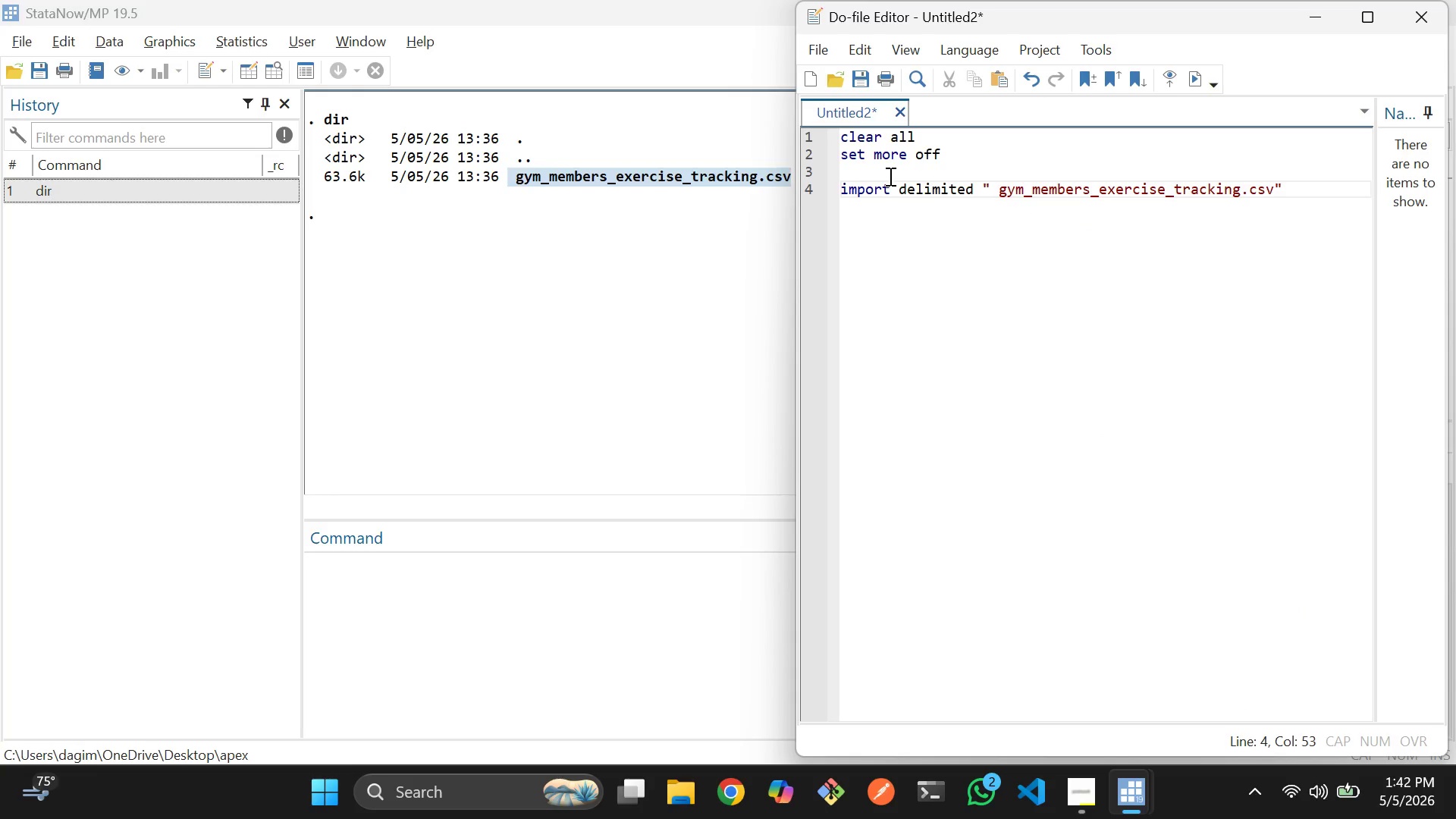 
key(ArrowRight)
 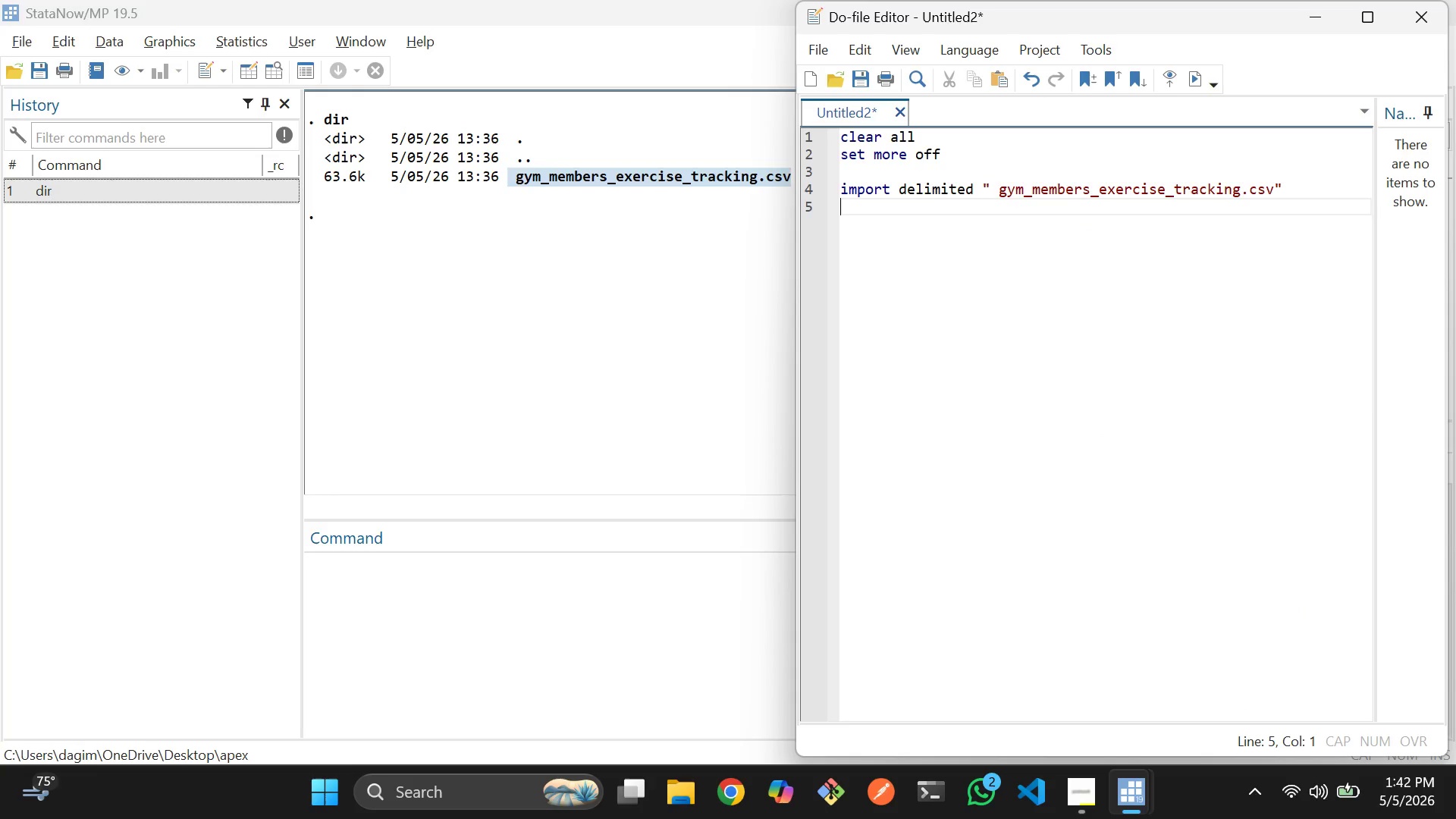 
key(Enter)
 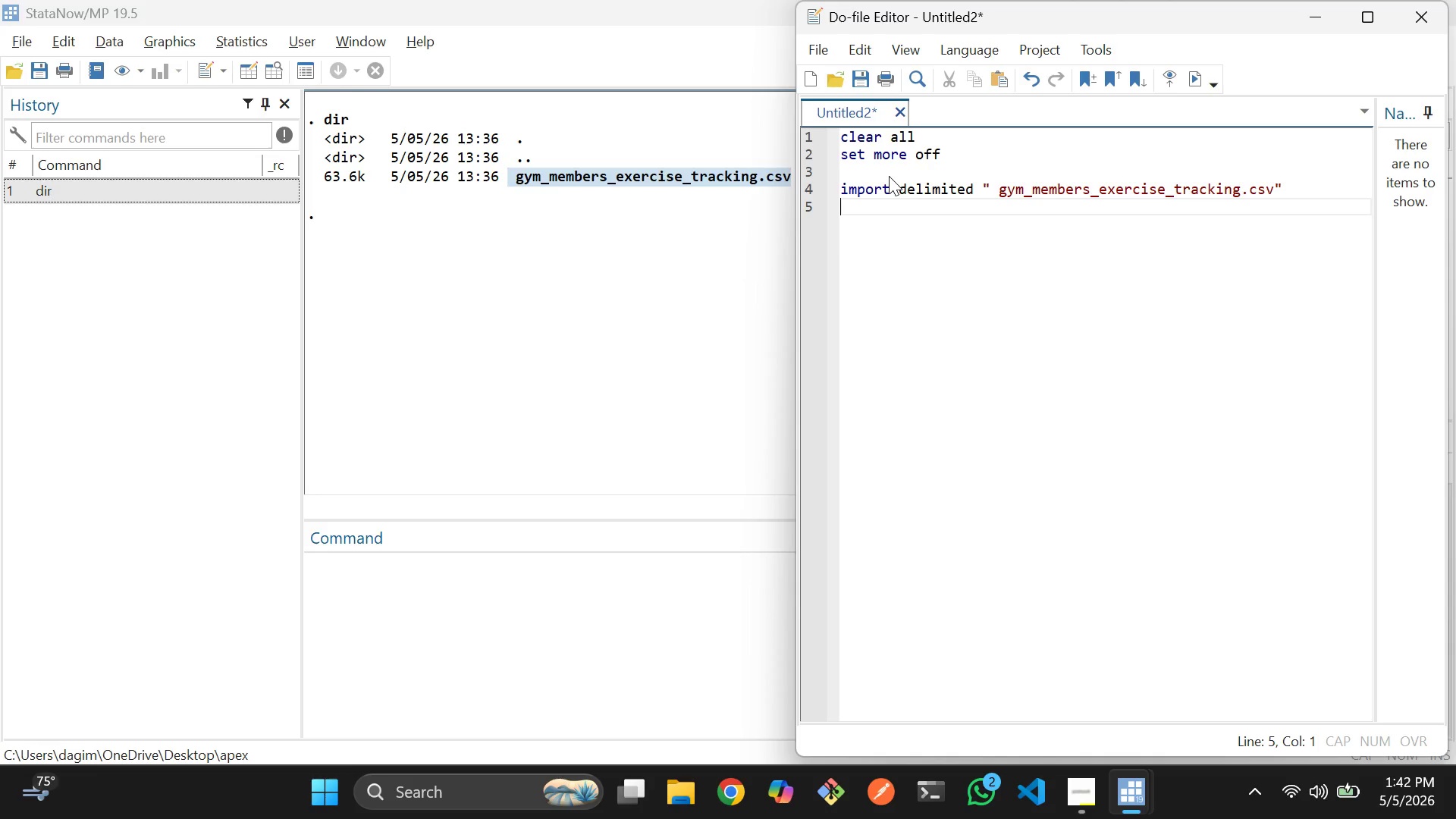 
type(clear)
 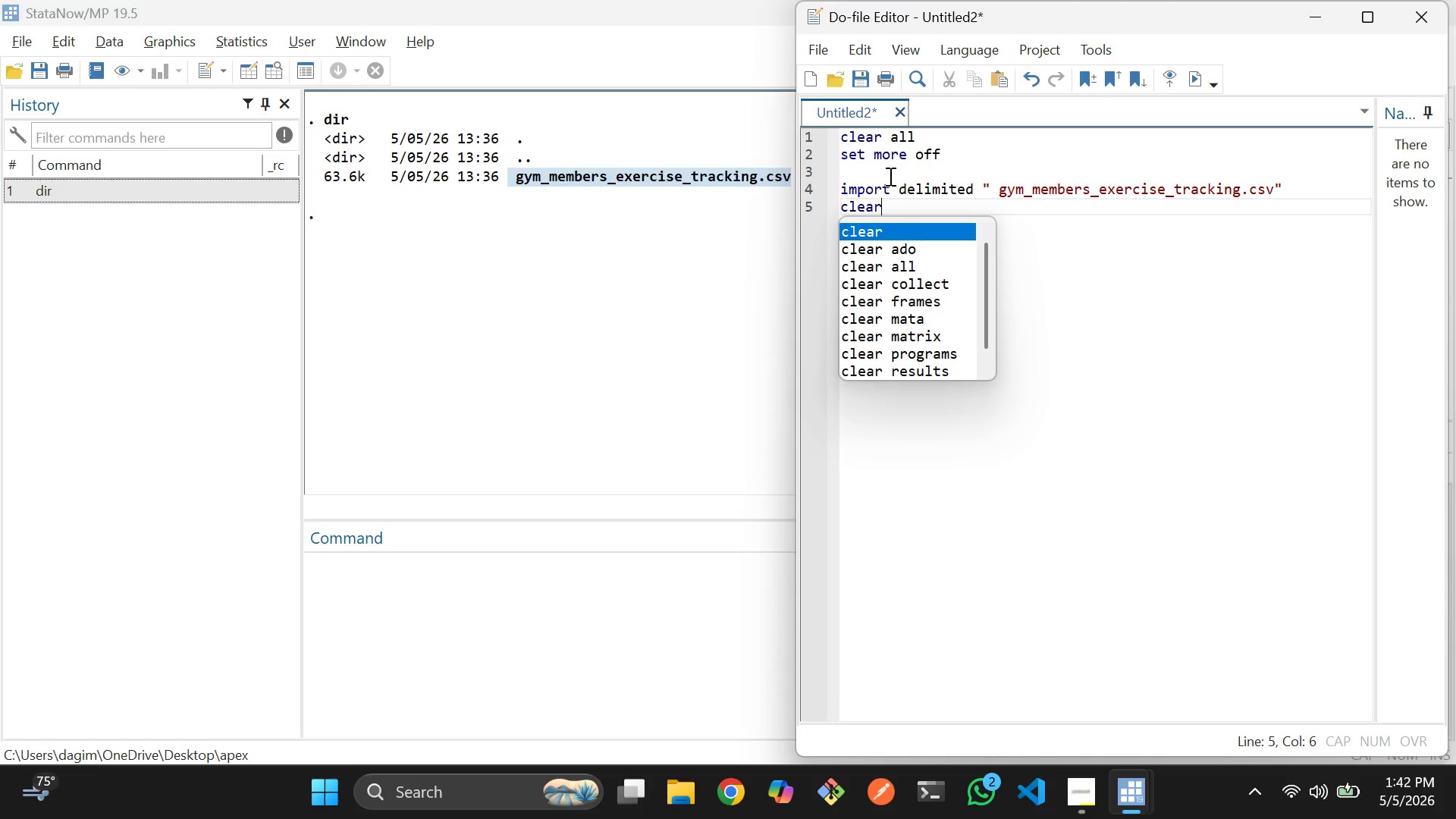 
key(Enter)
 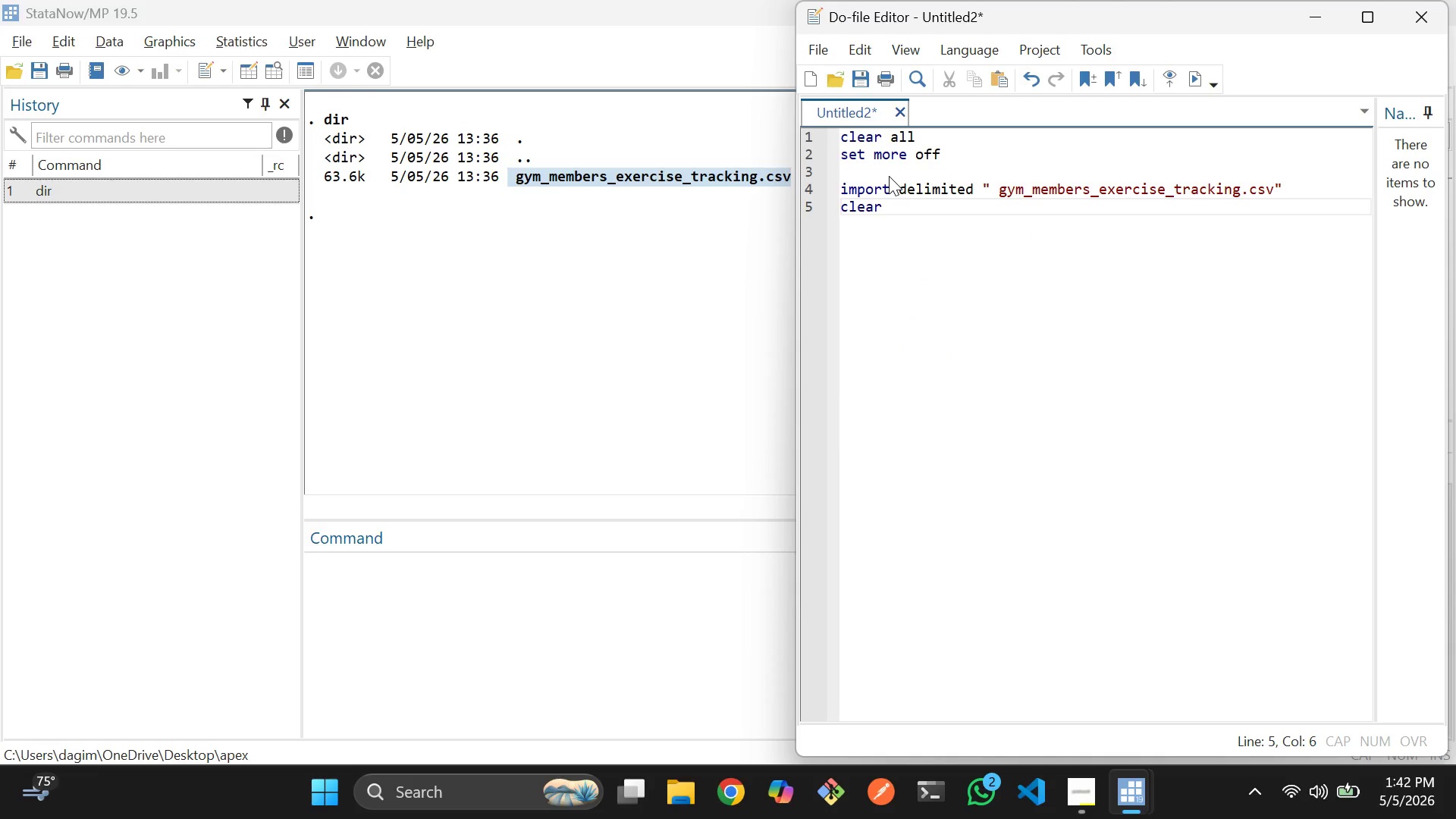 
key(Enter)
 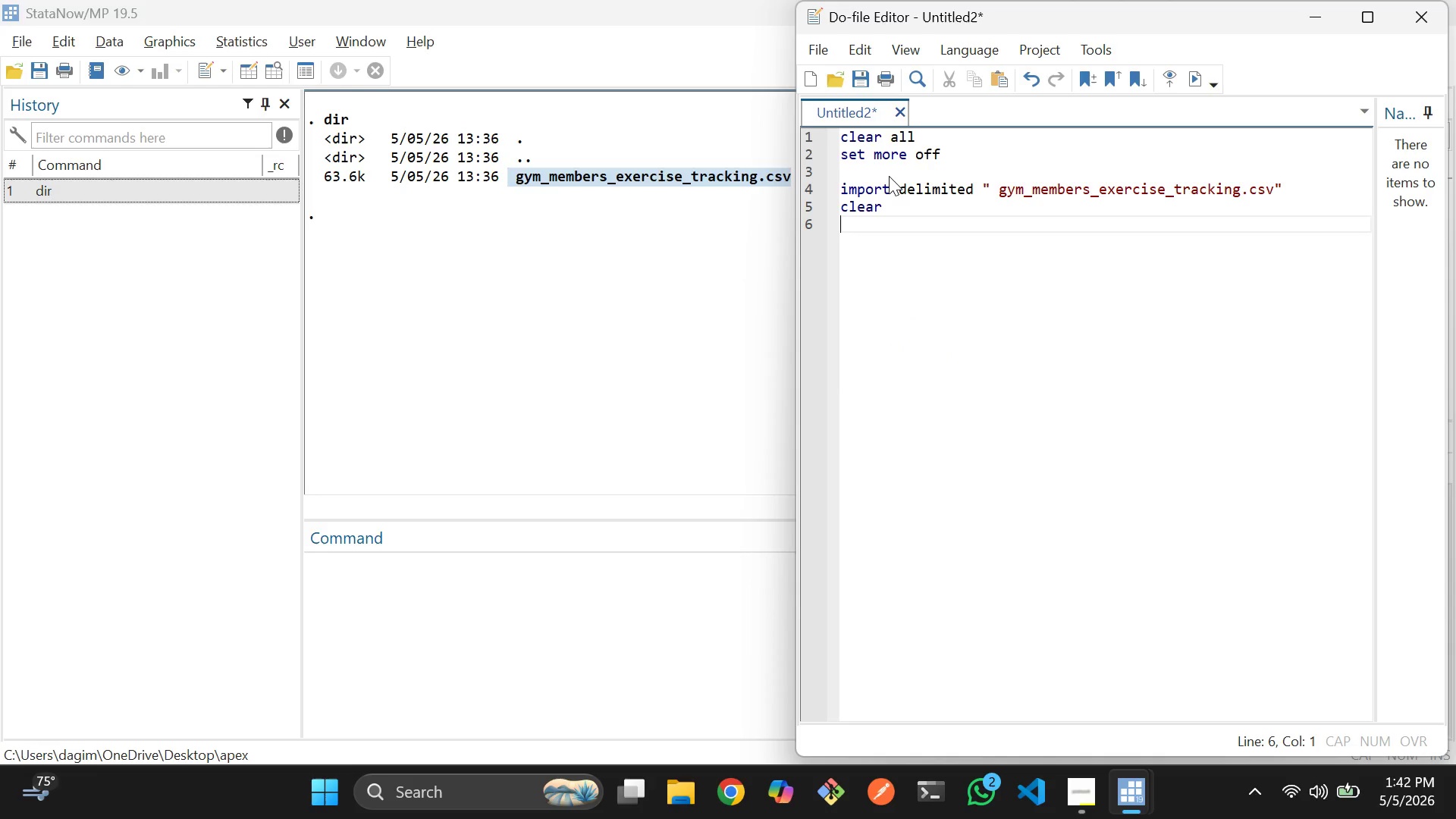 
key(Shift+ArrowUp)
 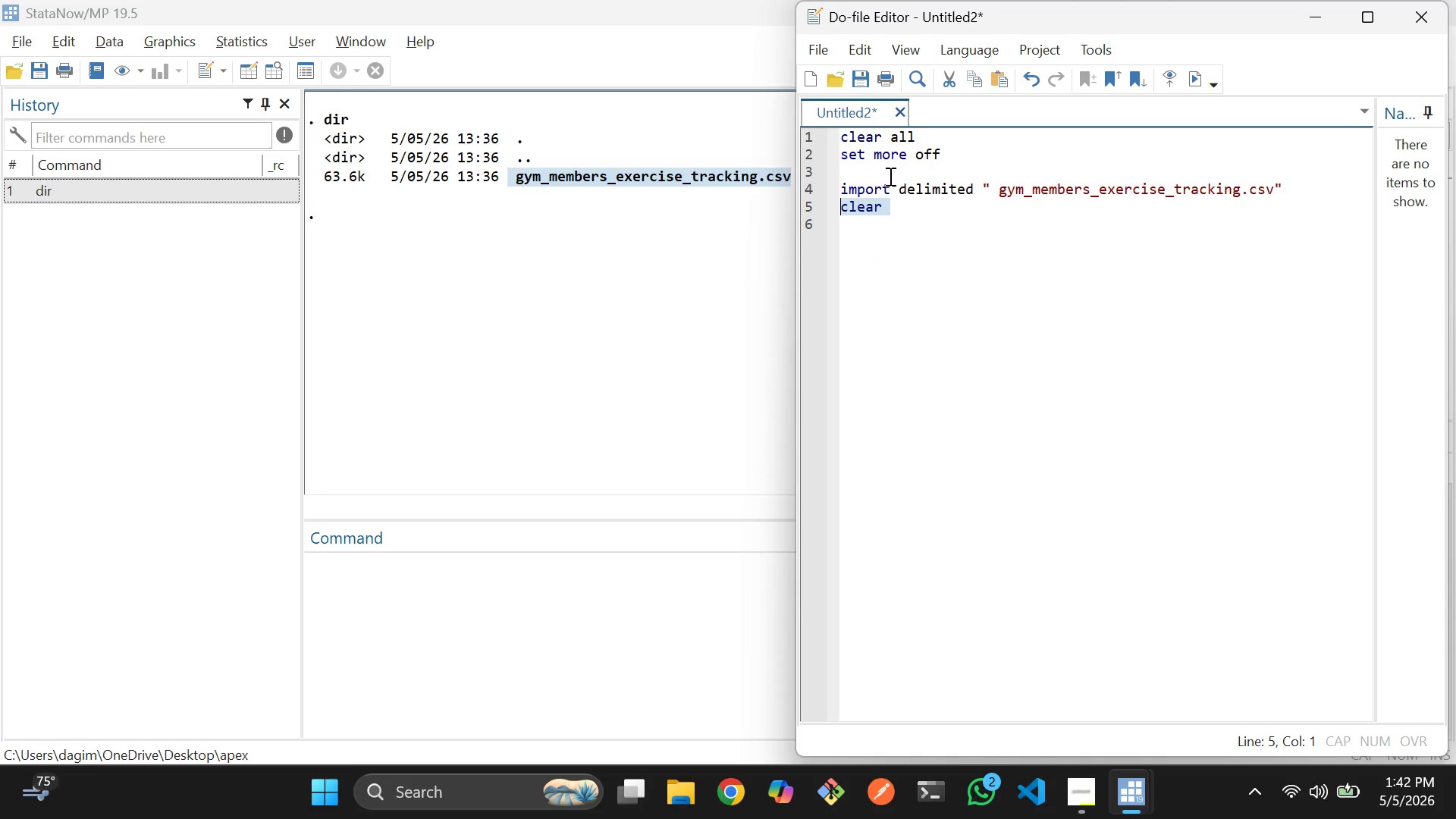 
key(Shift+ArrowUp)
 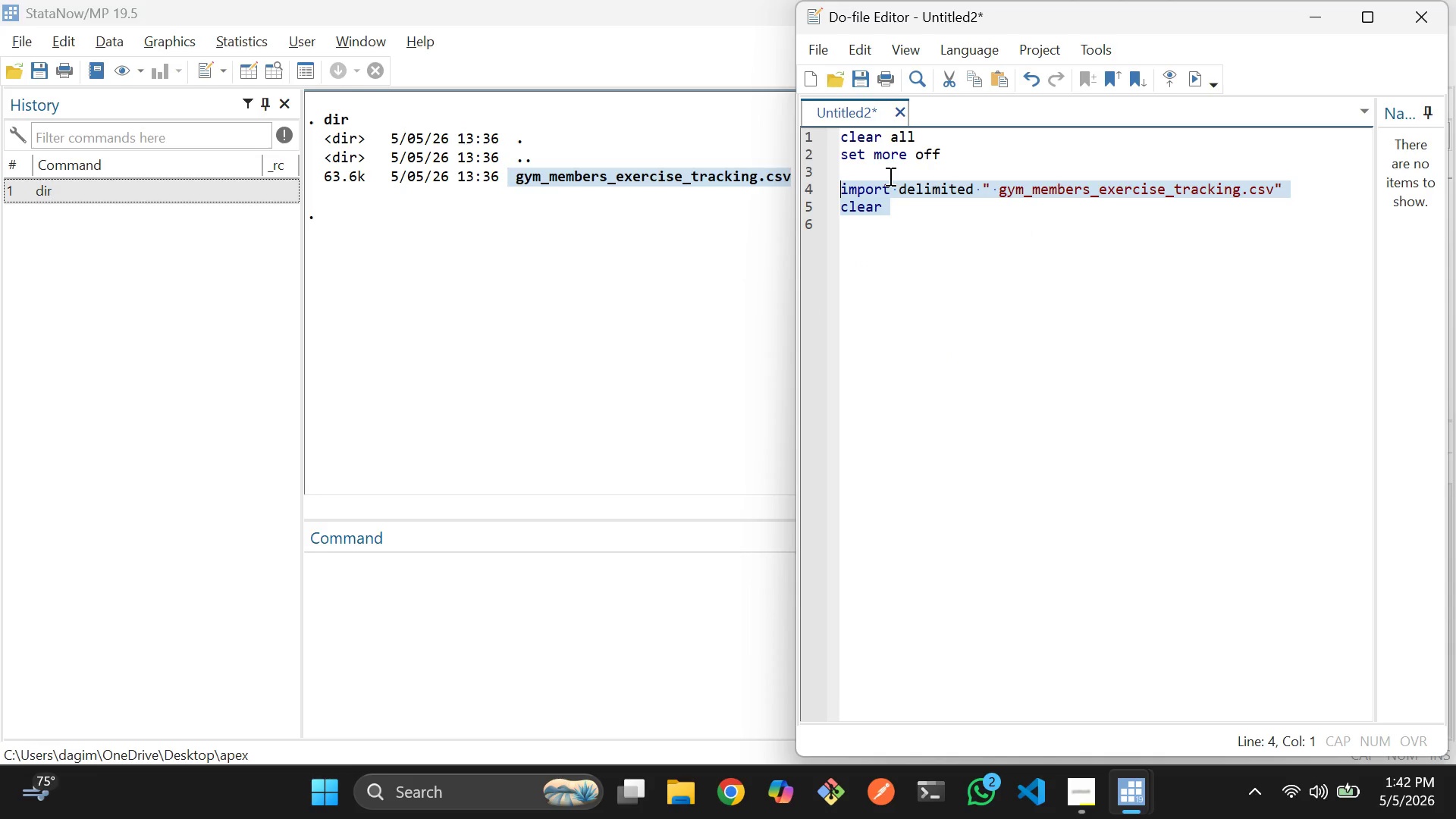 
key(Shift+ArrowUp)
 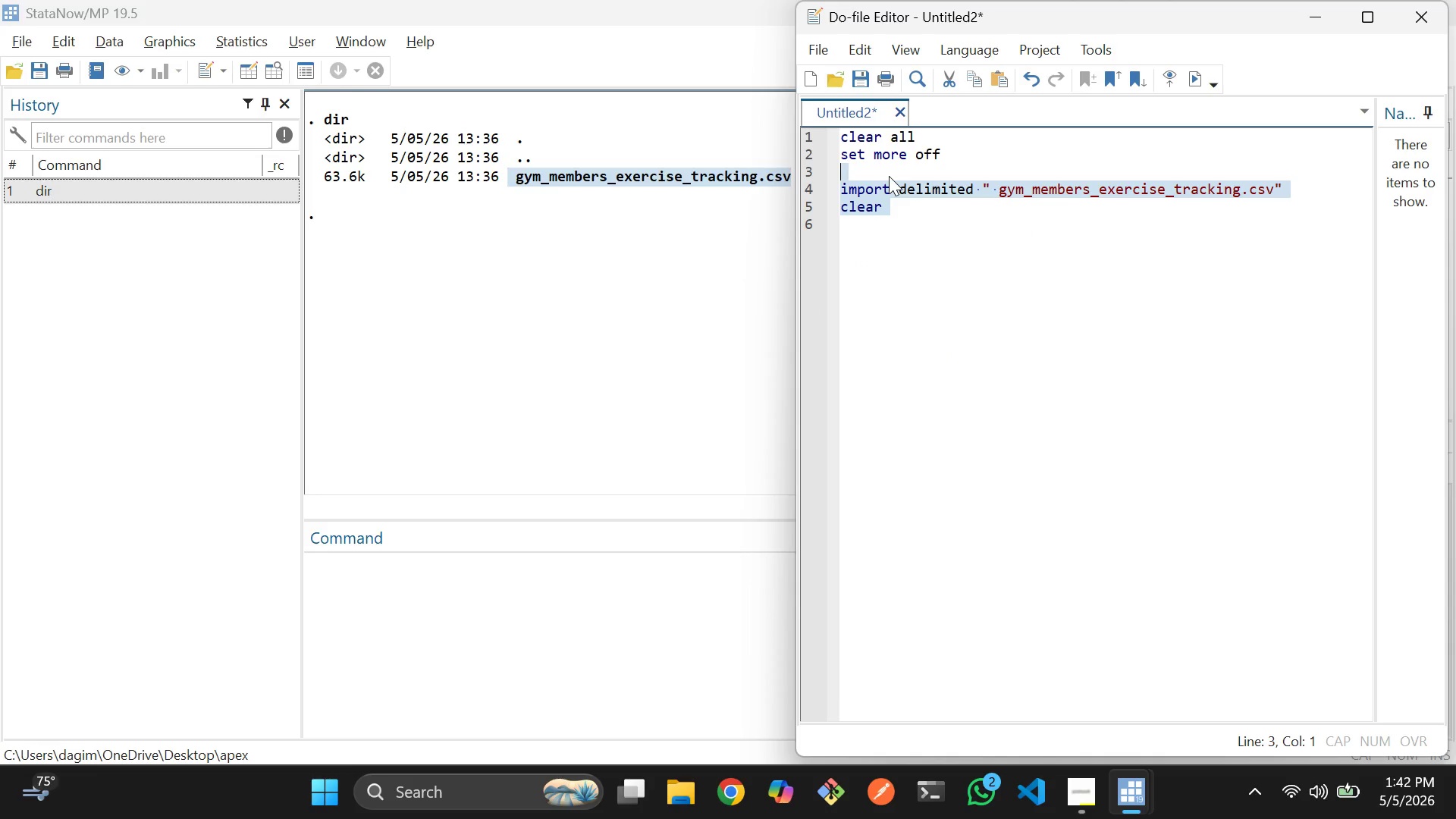 
key(Shift+ArrowUp)
 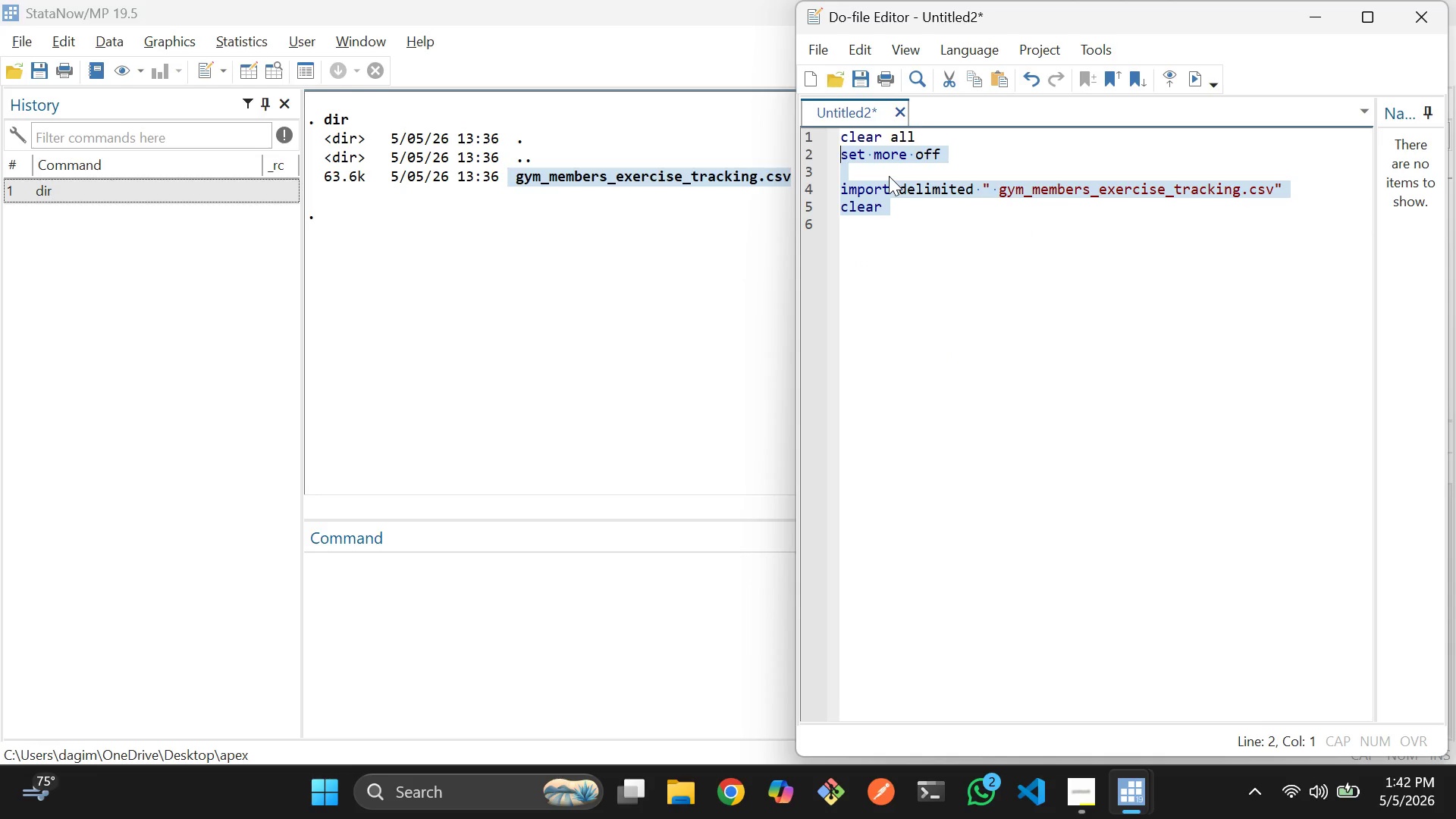 
key(Shift+ArrowUp)
 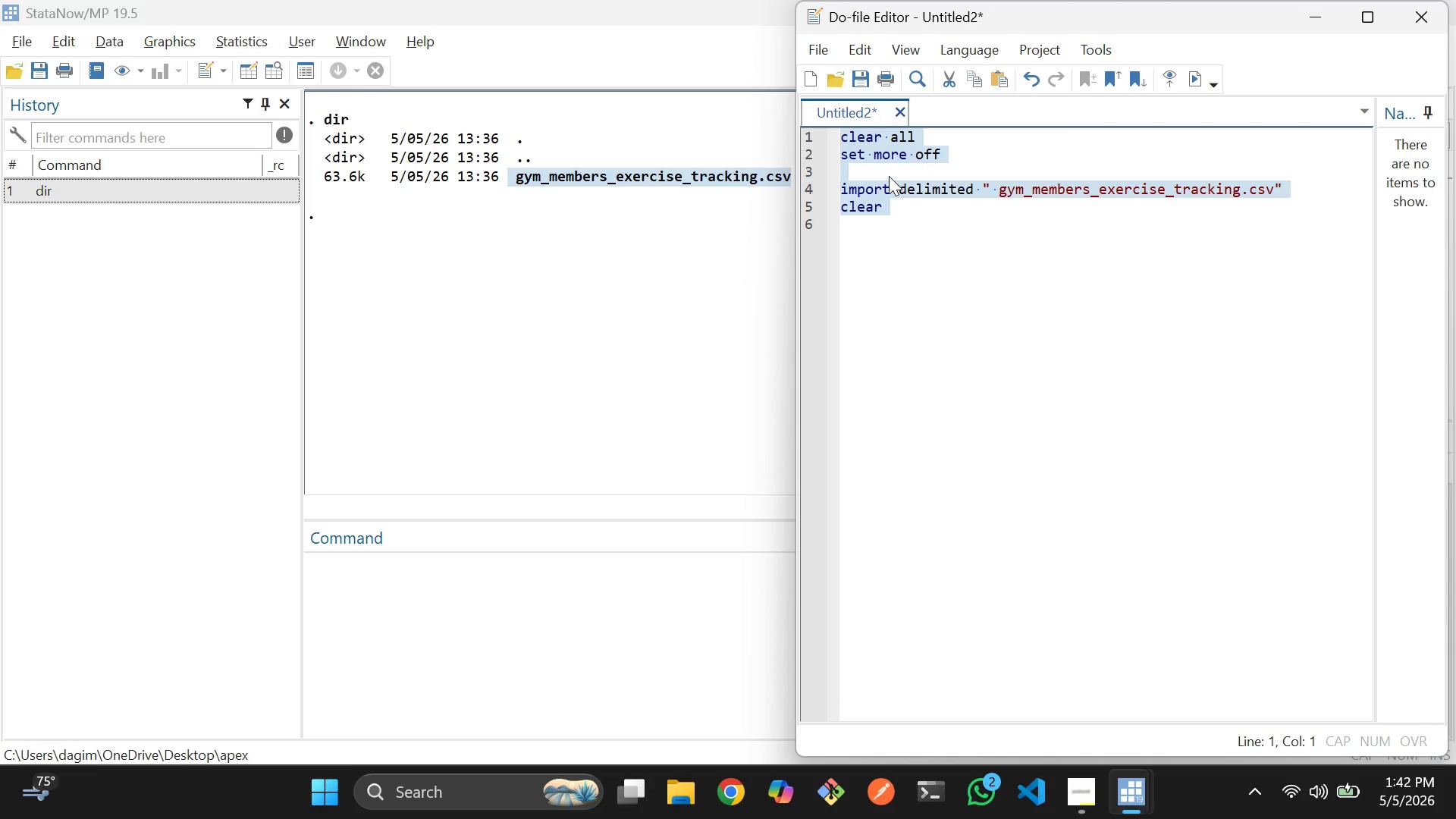 
key(Control+D)
 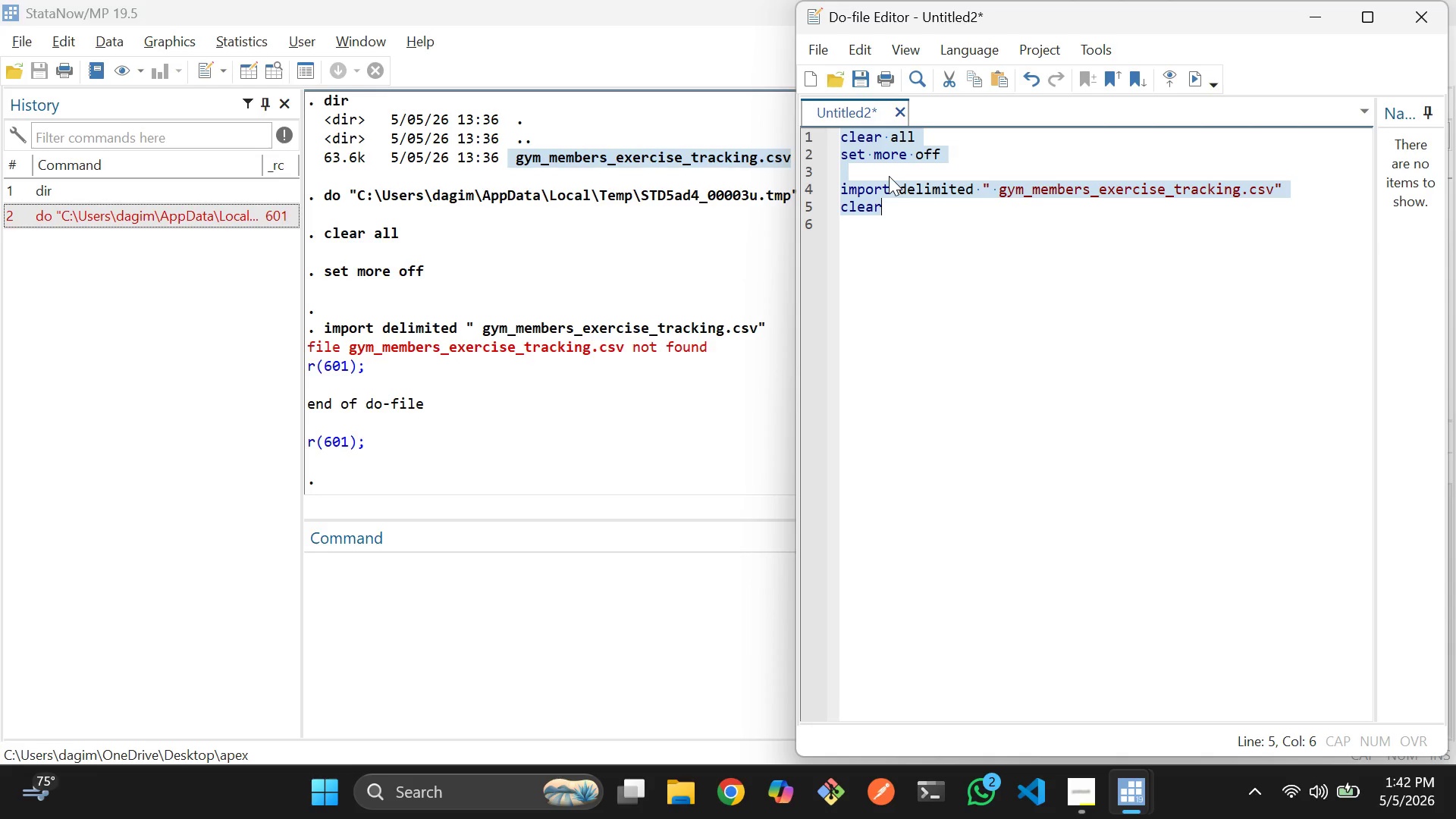 
wait(7.75)
 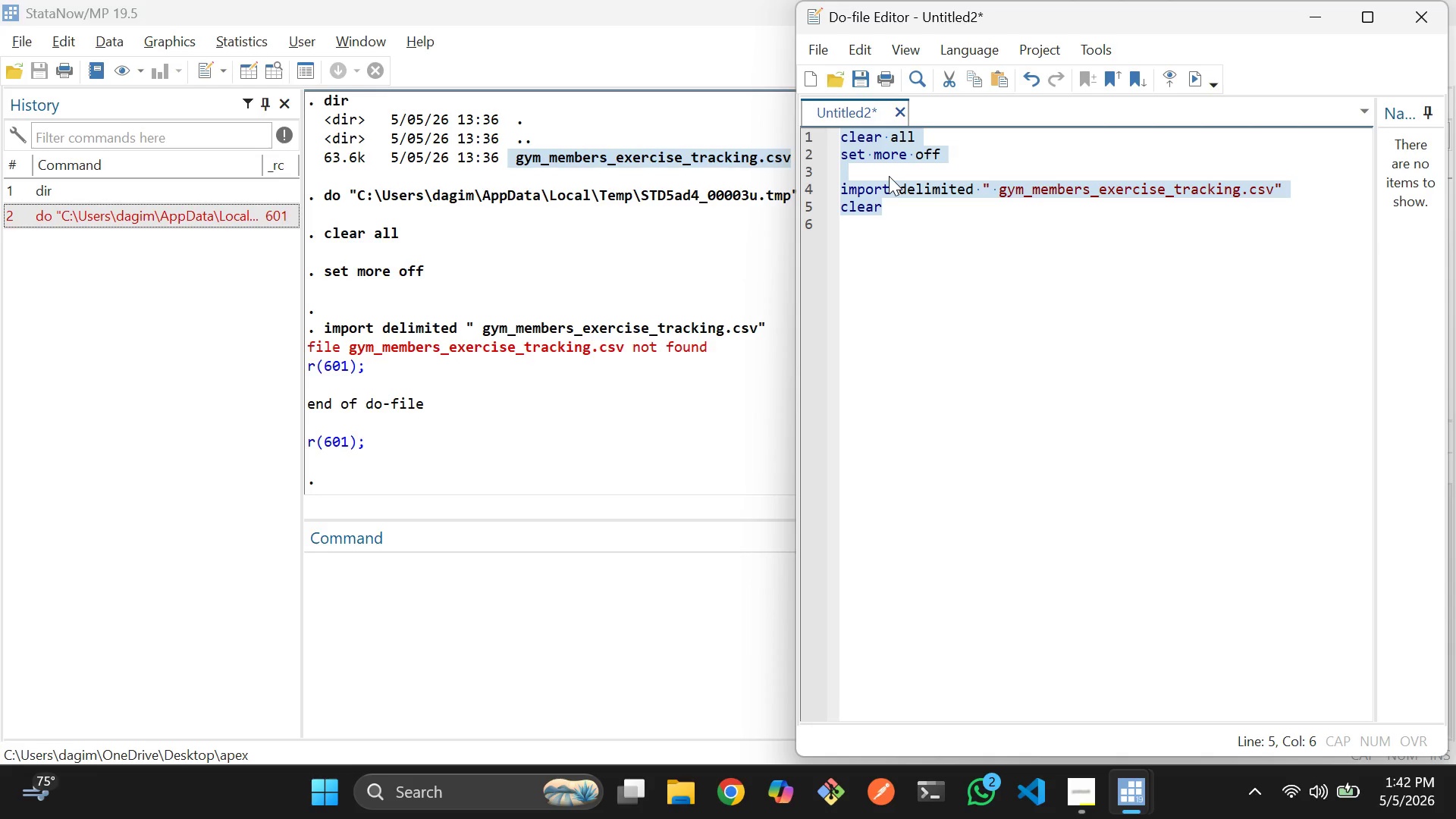 
left_click([1002, 189])
 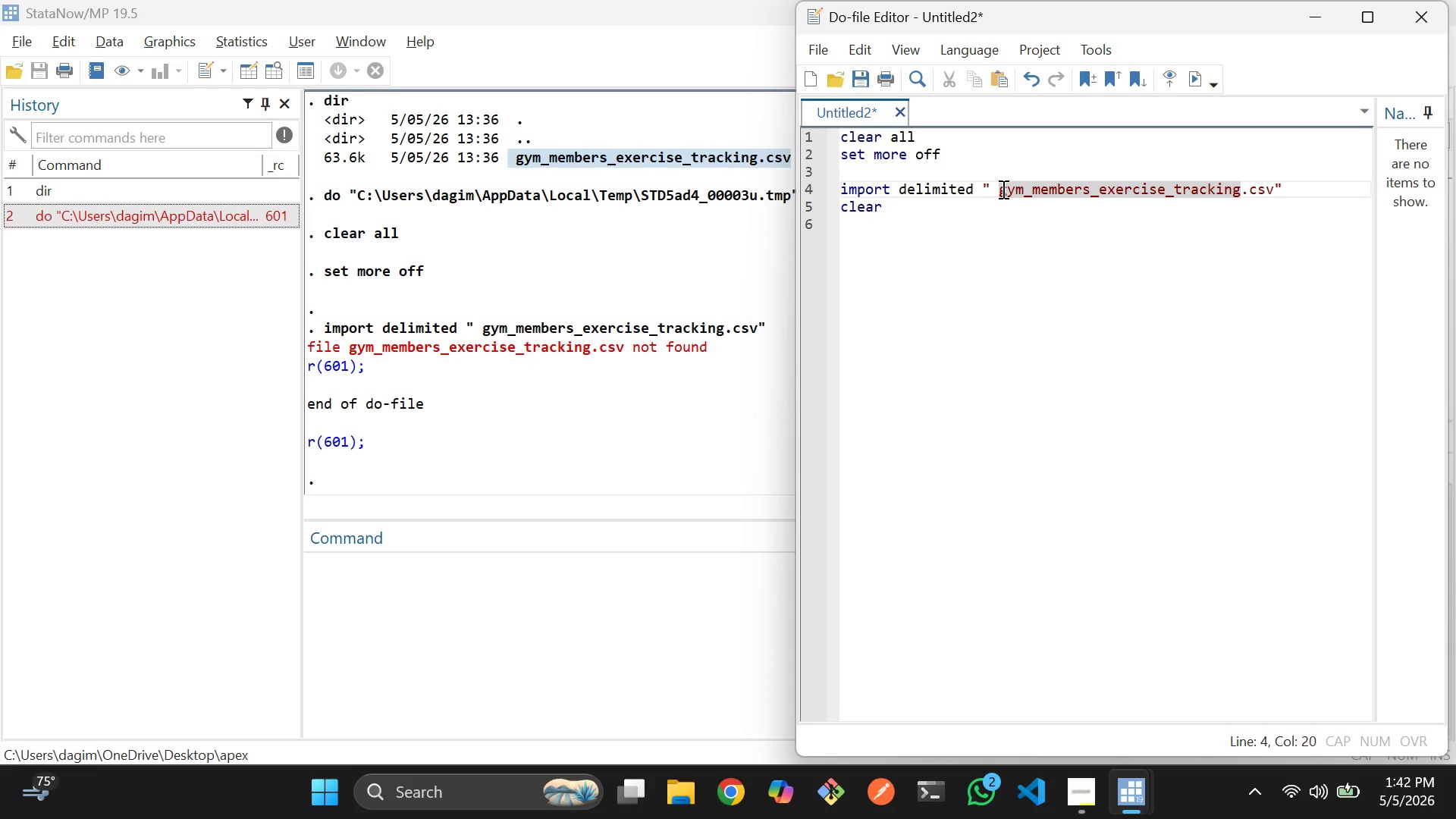 
key(Backspace)
 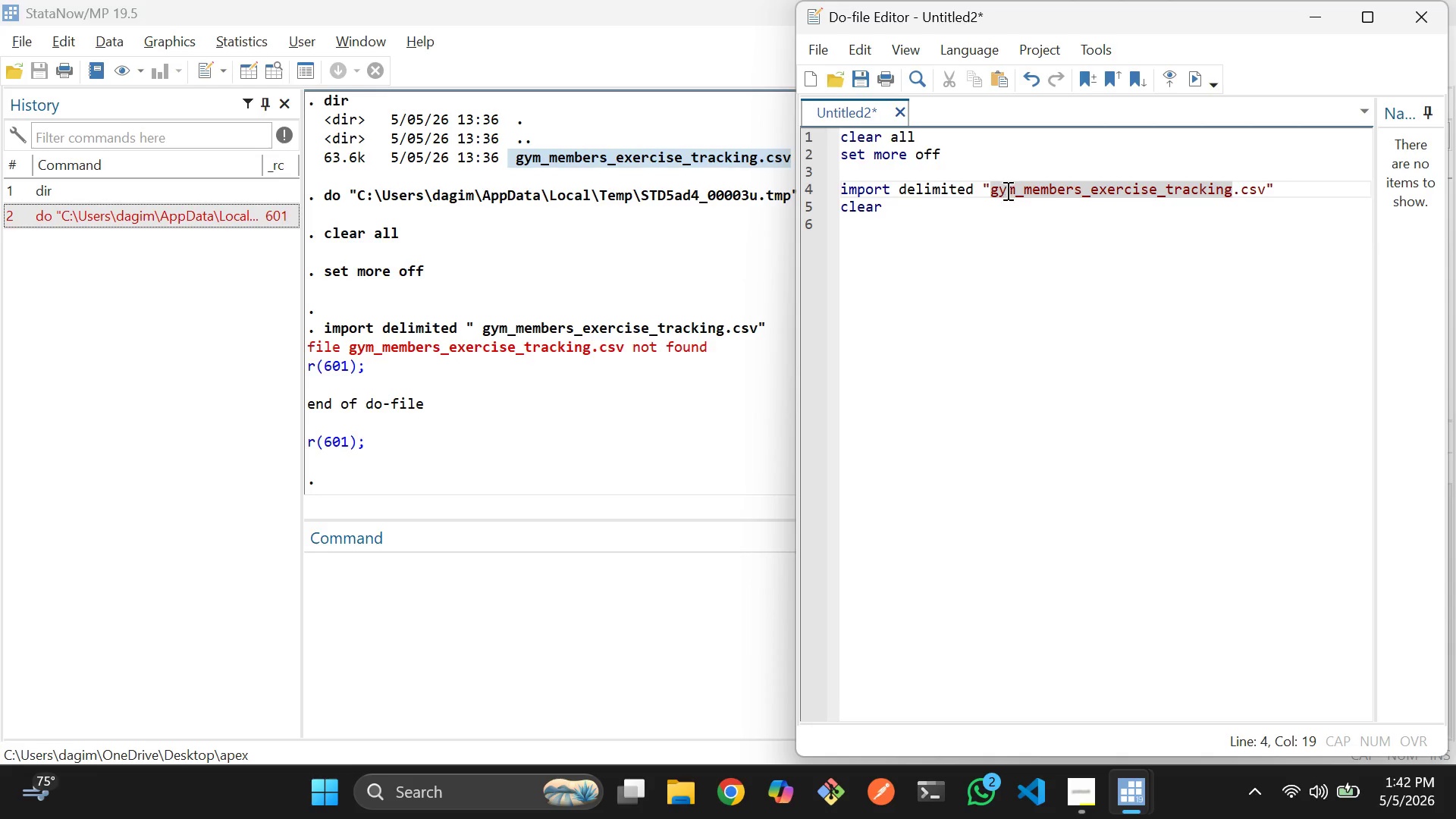 
left_click_drag(start_coordinate=[1007, 228], to_coordinate=[837, 130])
 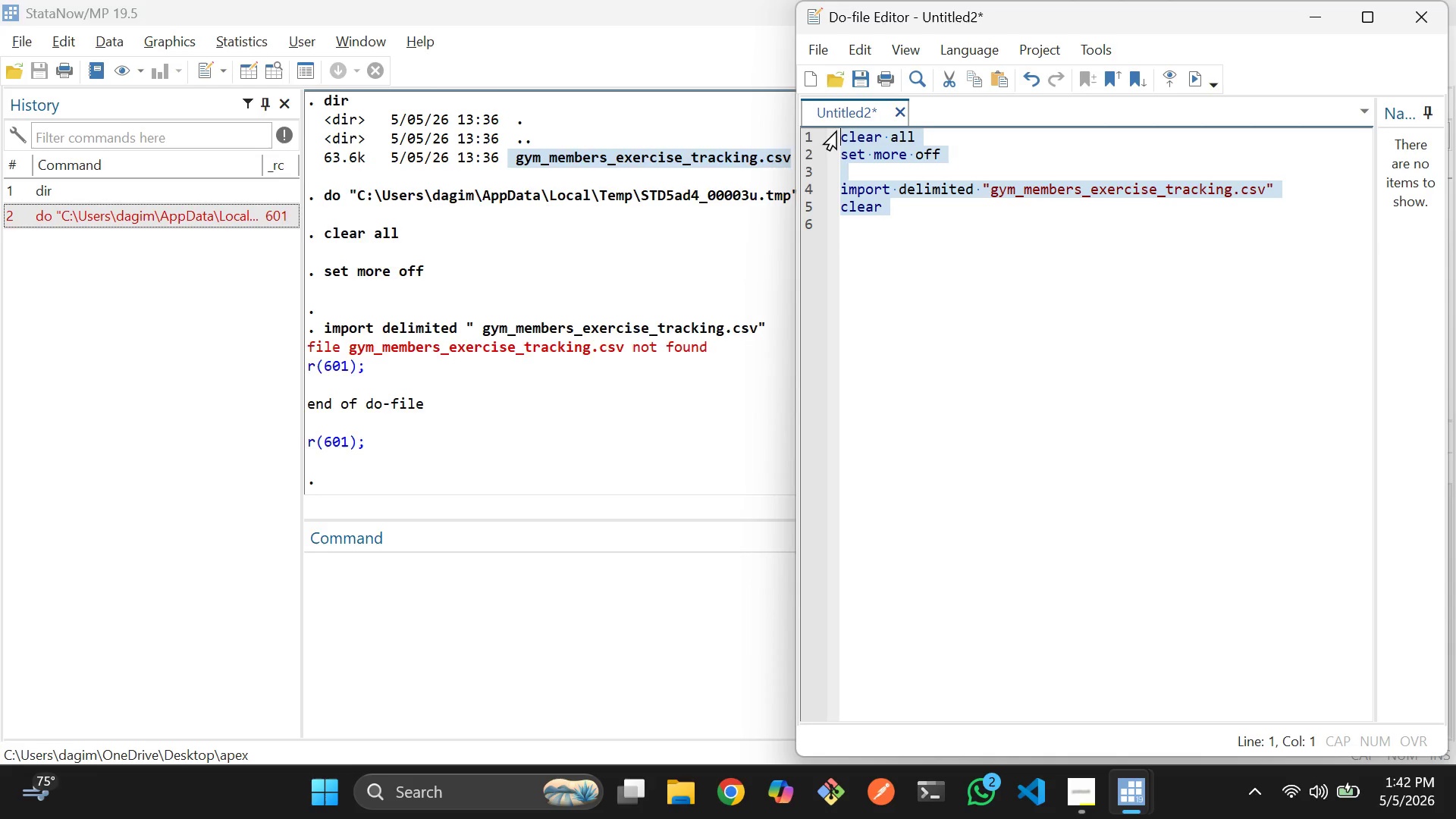 
key(Control+D)
 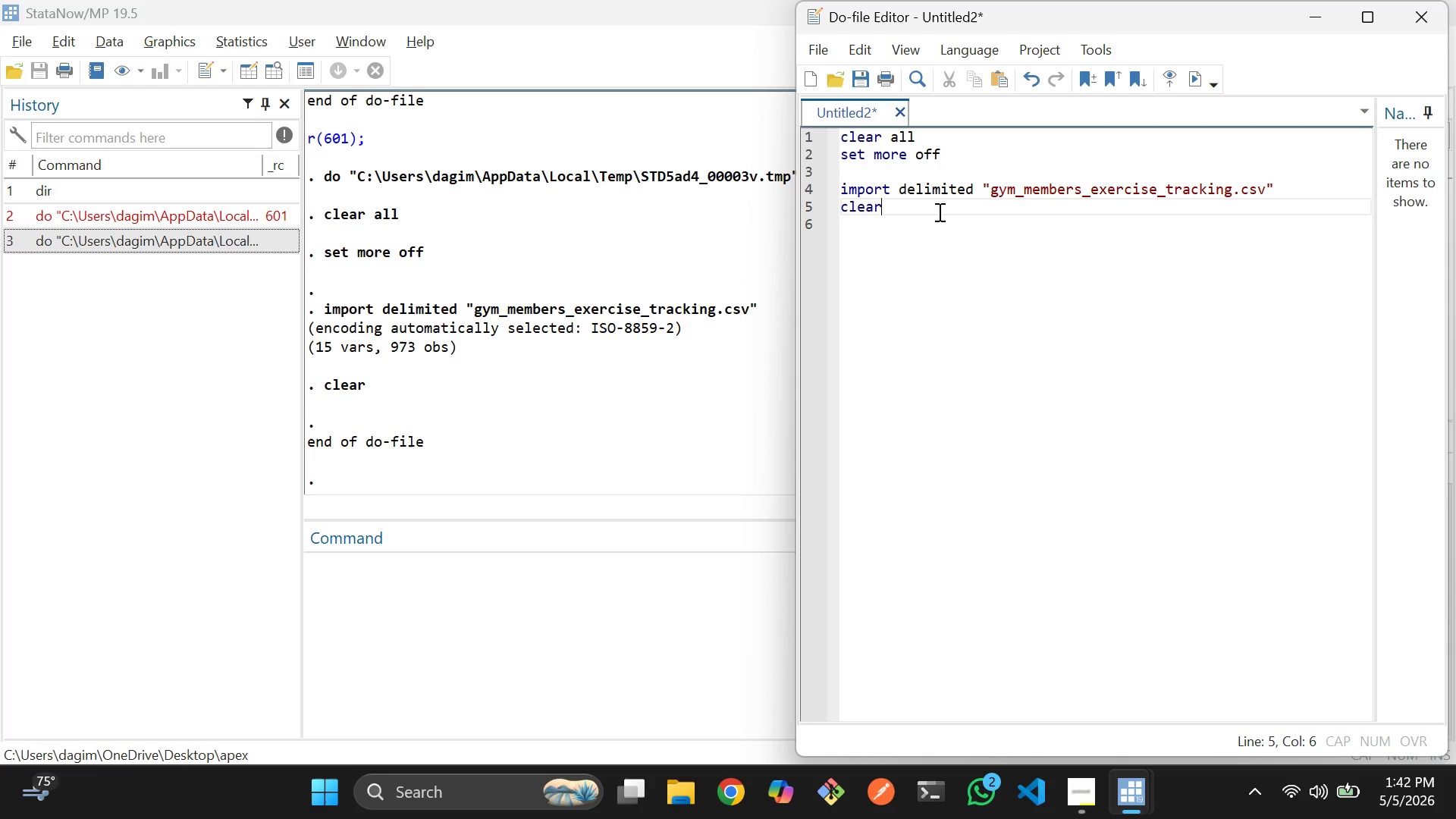 
key(Enter)
 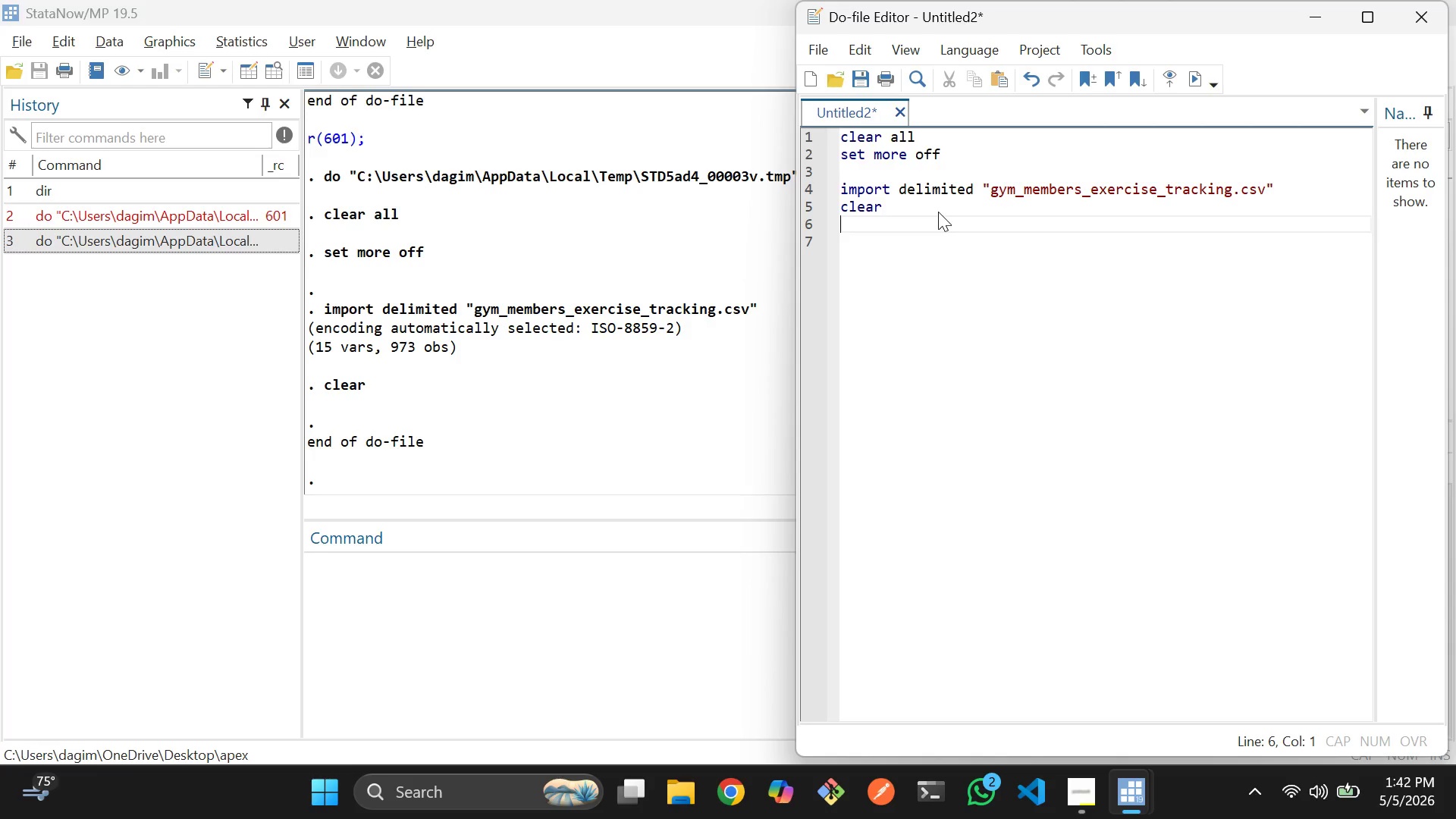 
key(Enter)
 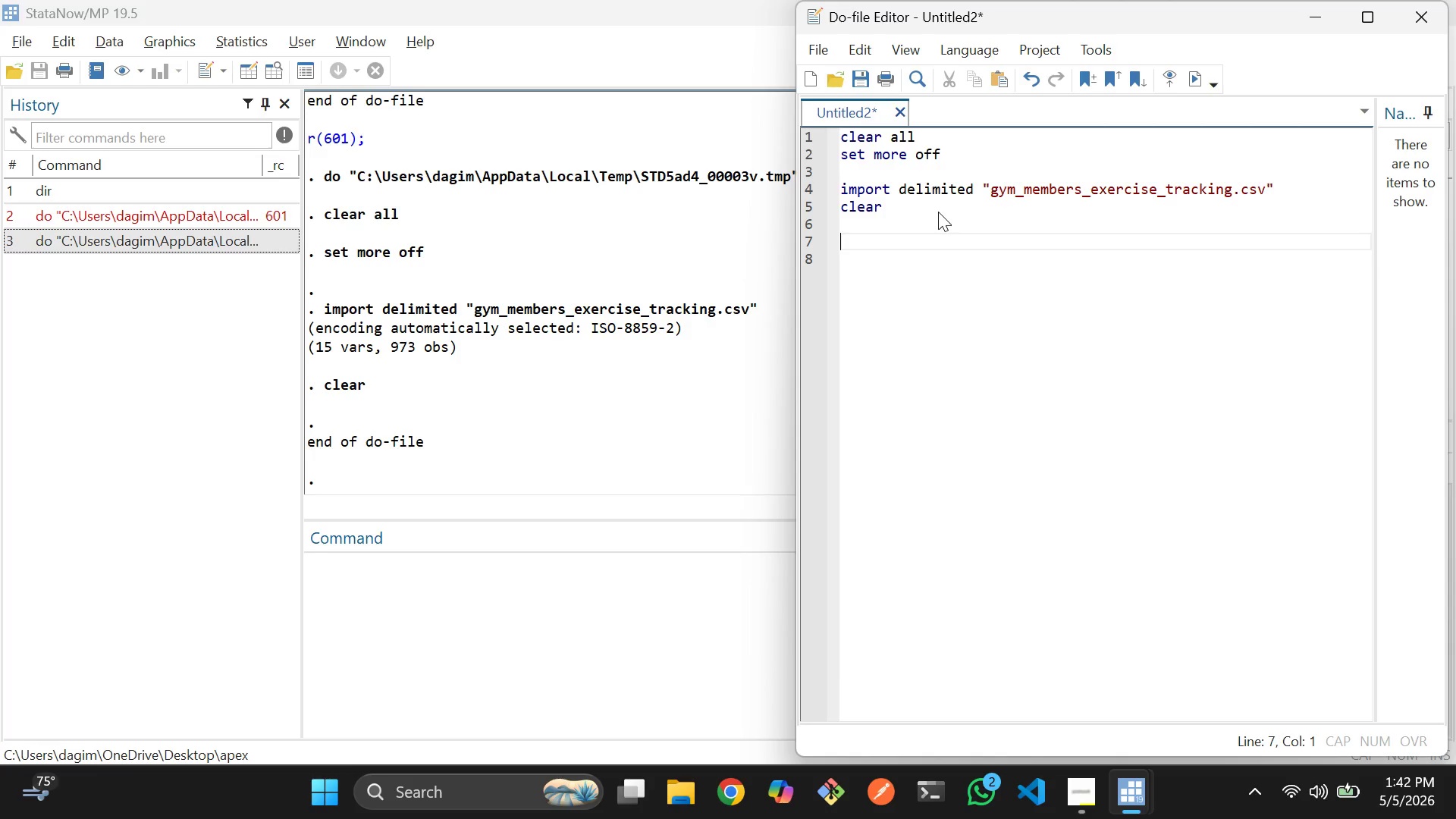 
type(describe)
 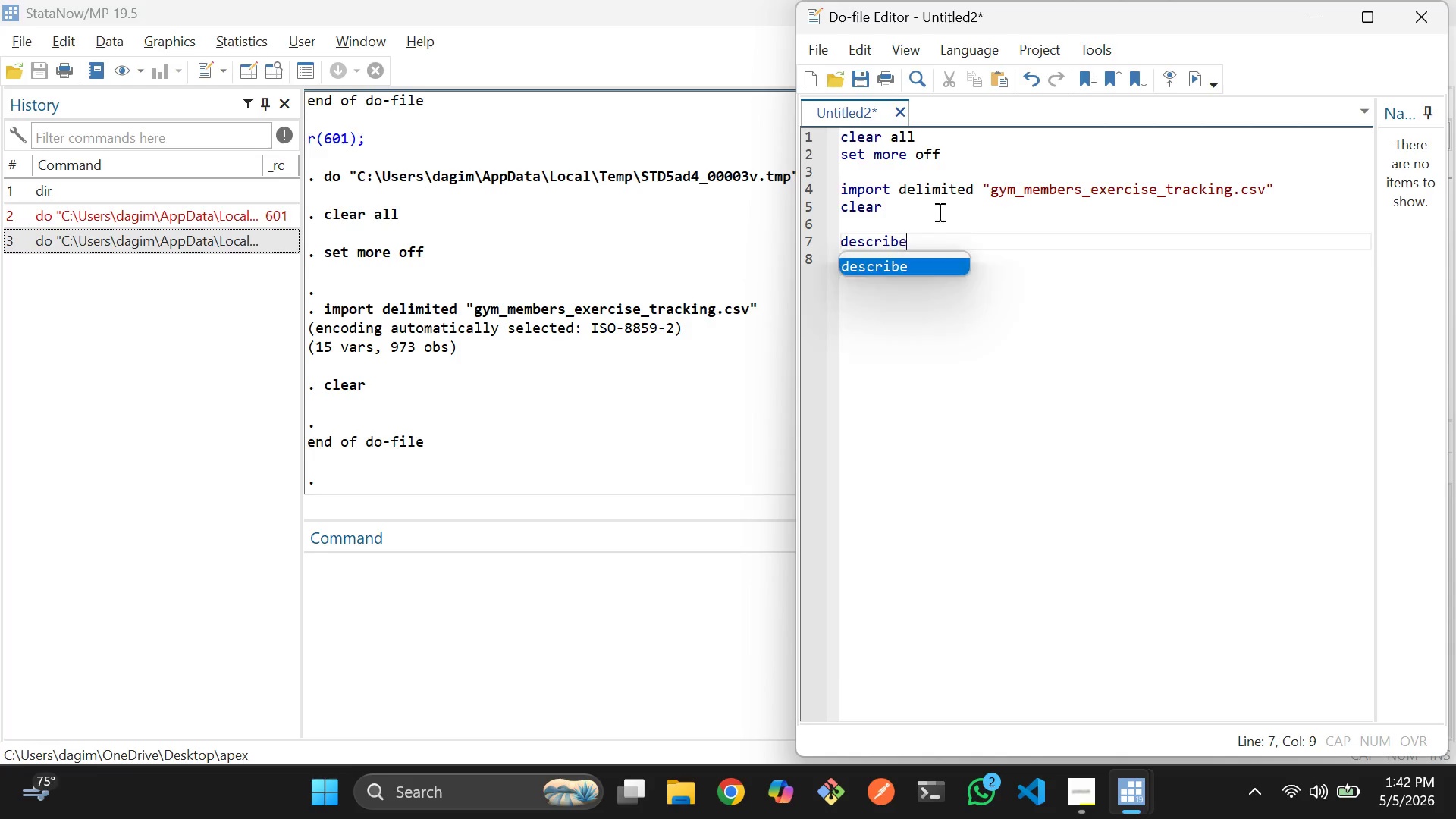 
key(Enter)
 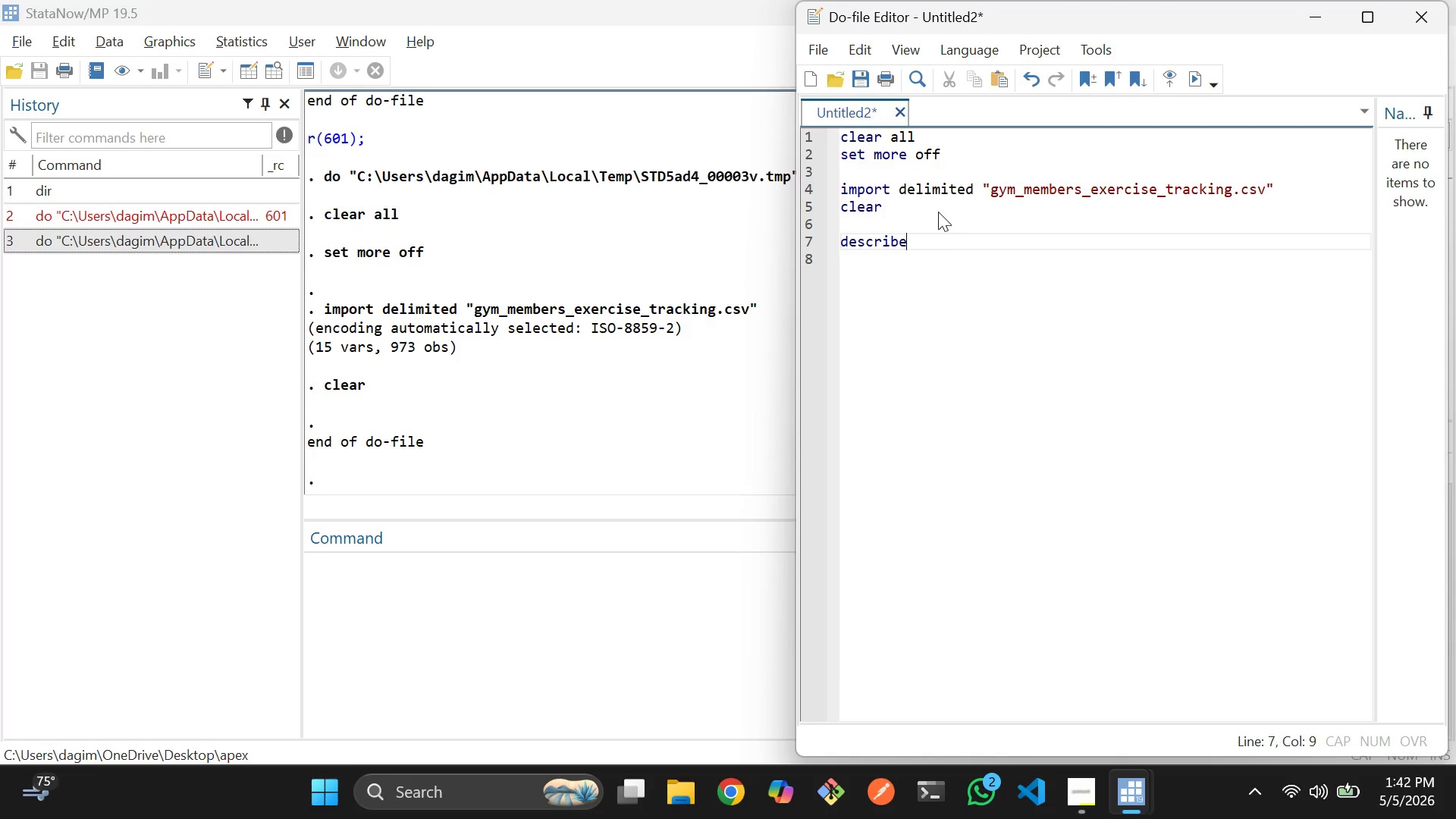 
key(Shift+ArrowLeft)
 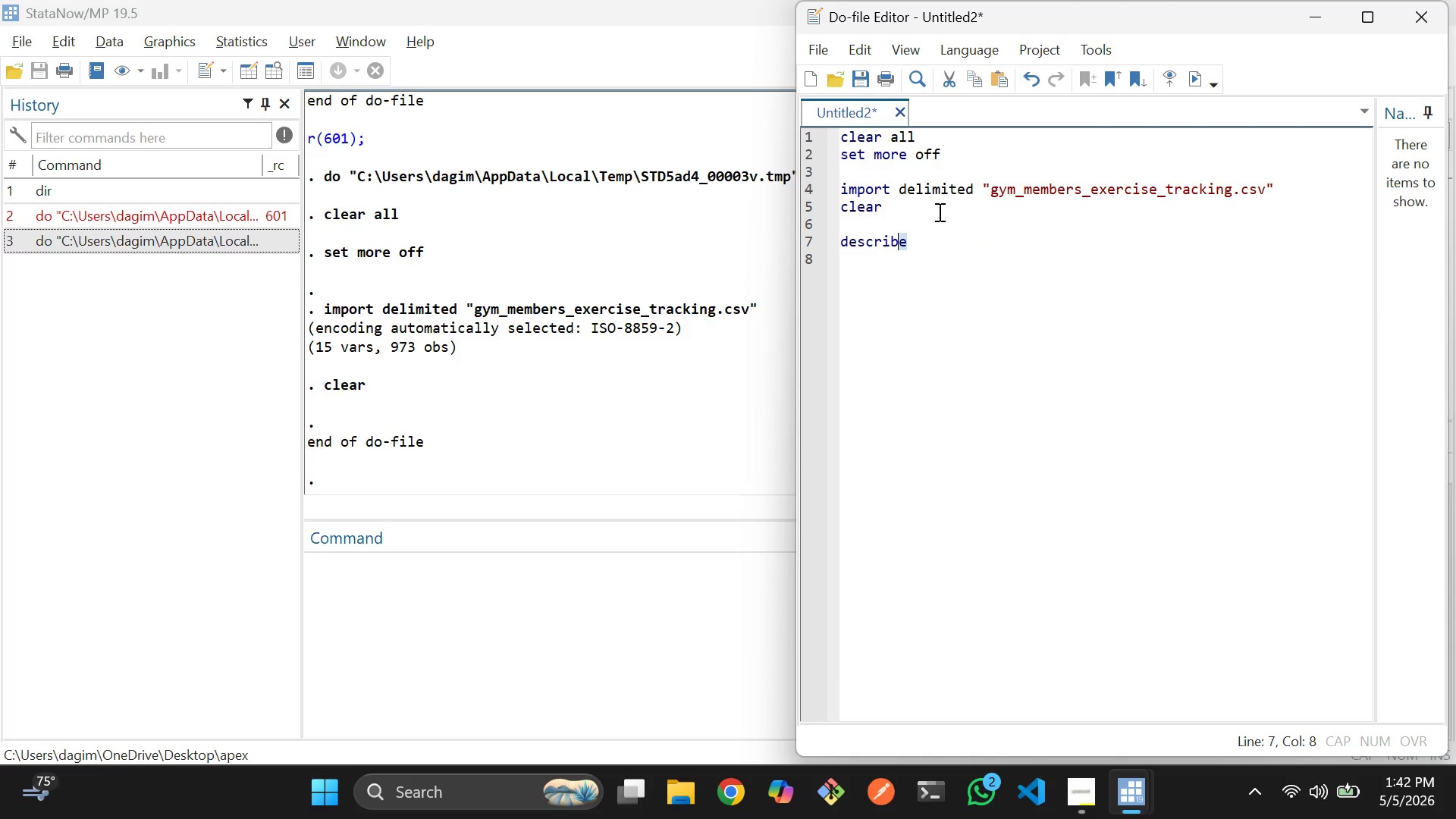 
key(Shift+ArrowLeft)
 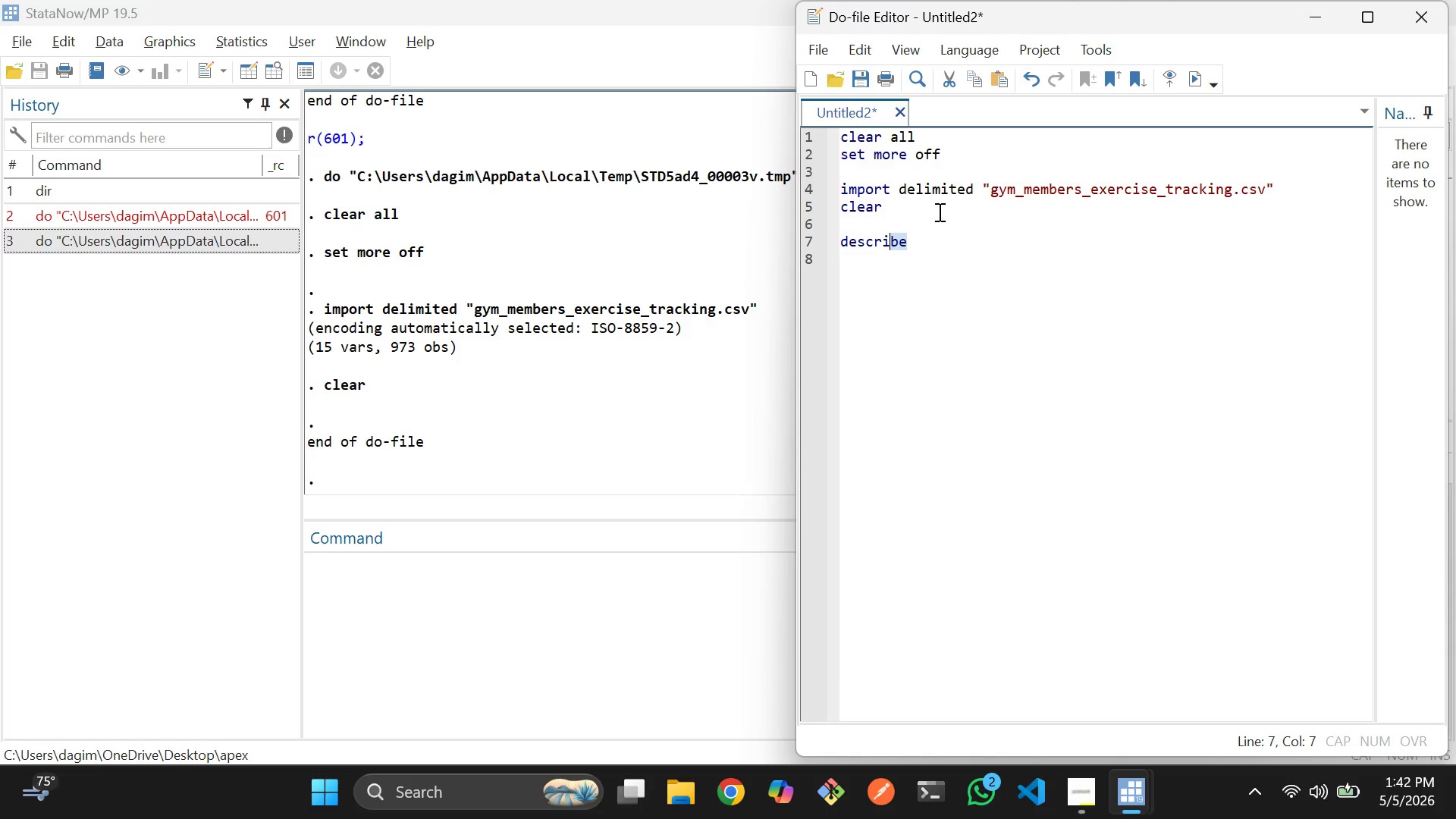 
key(Shift+ArrowLeft)
 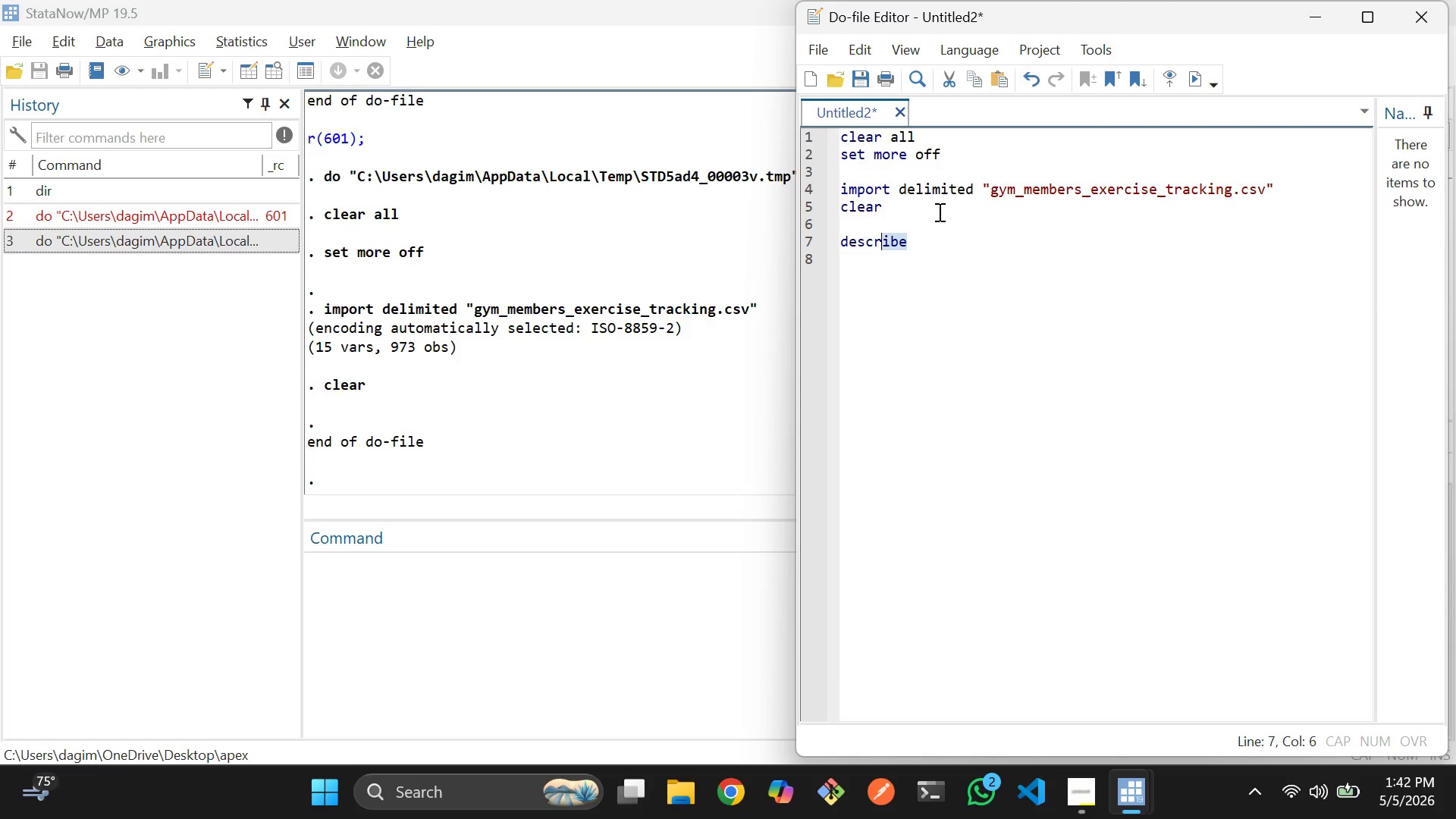 
key(Shift+ArrowLeft)
 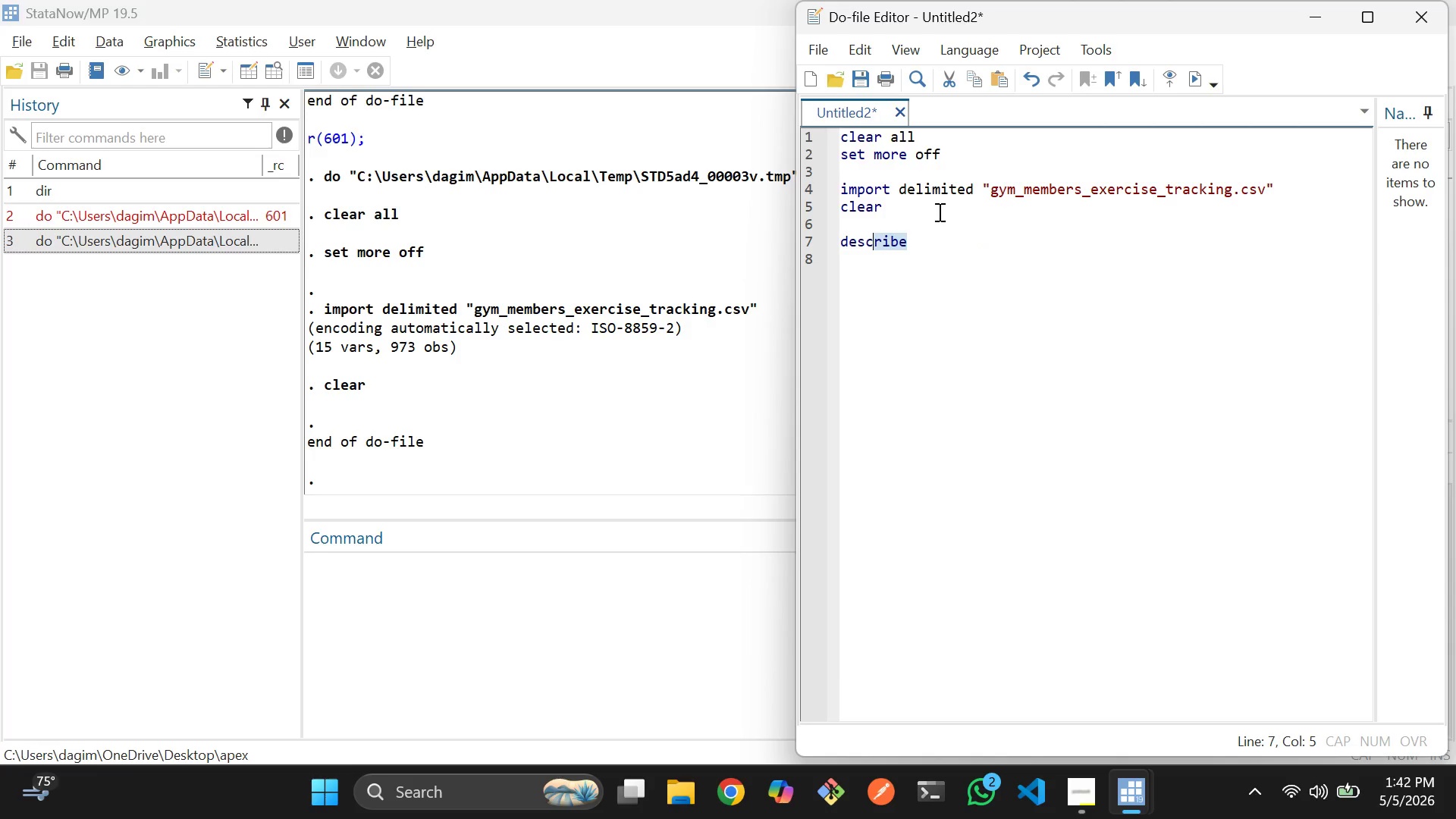 
key(Shift+ArrowLeft)
 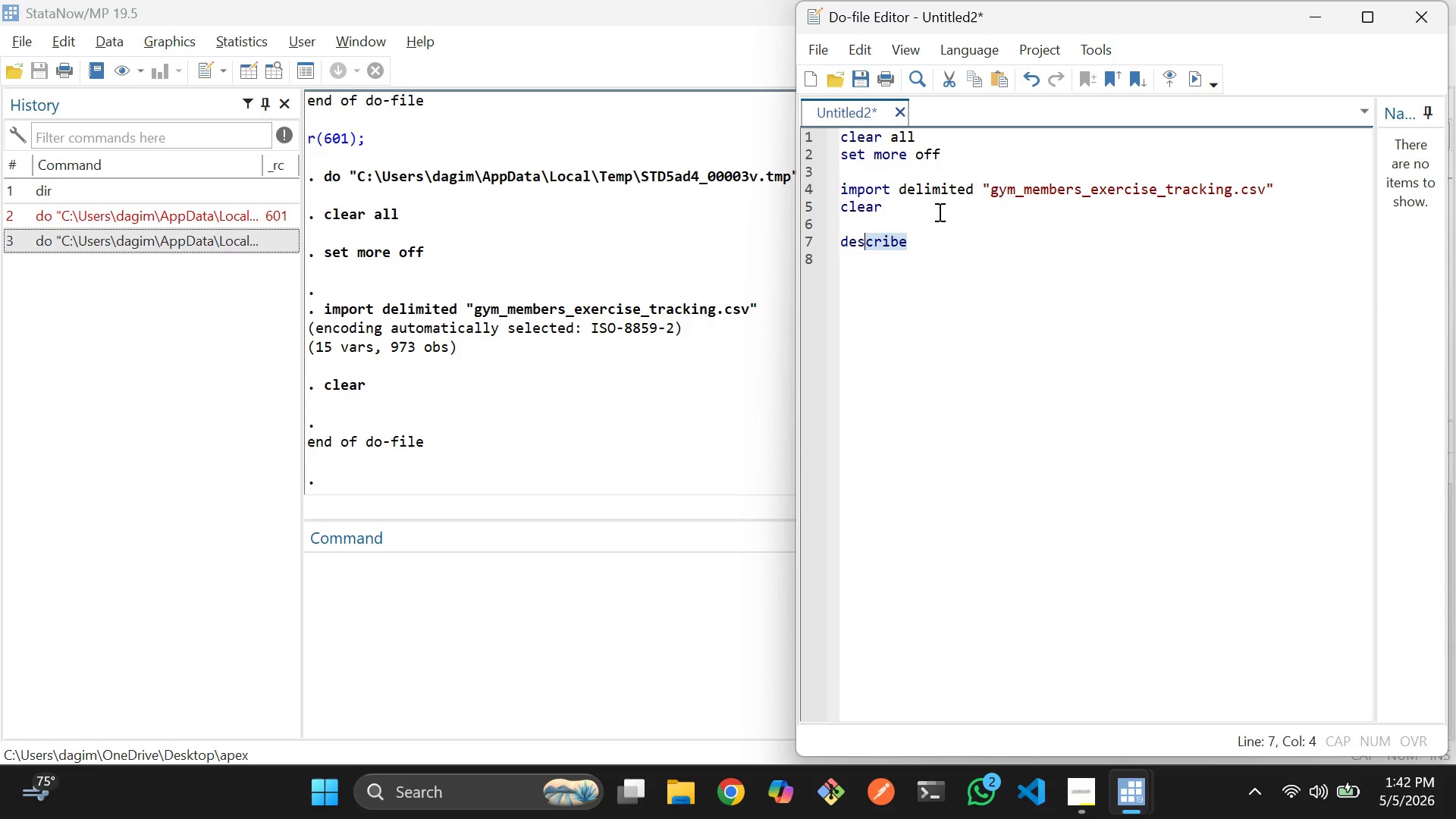 
key(Shift+ArrowLeft)
 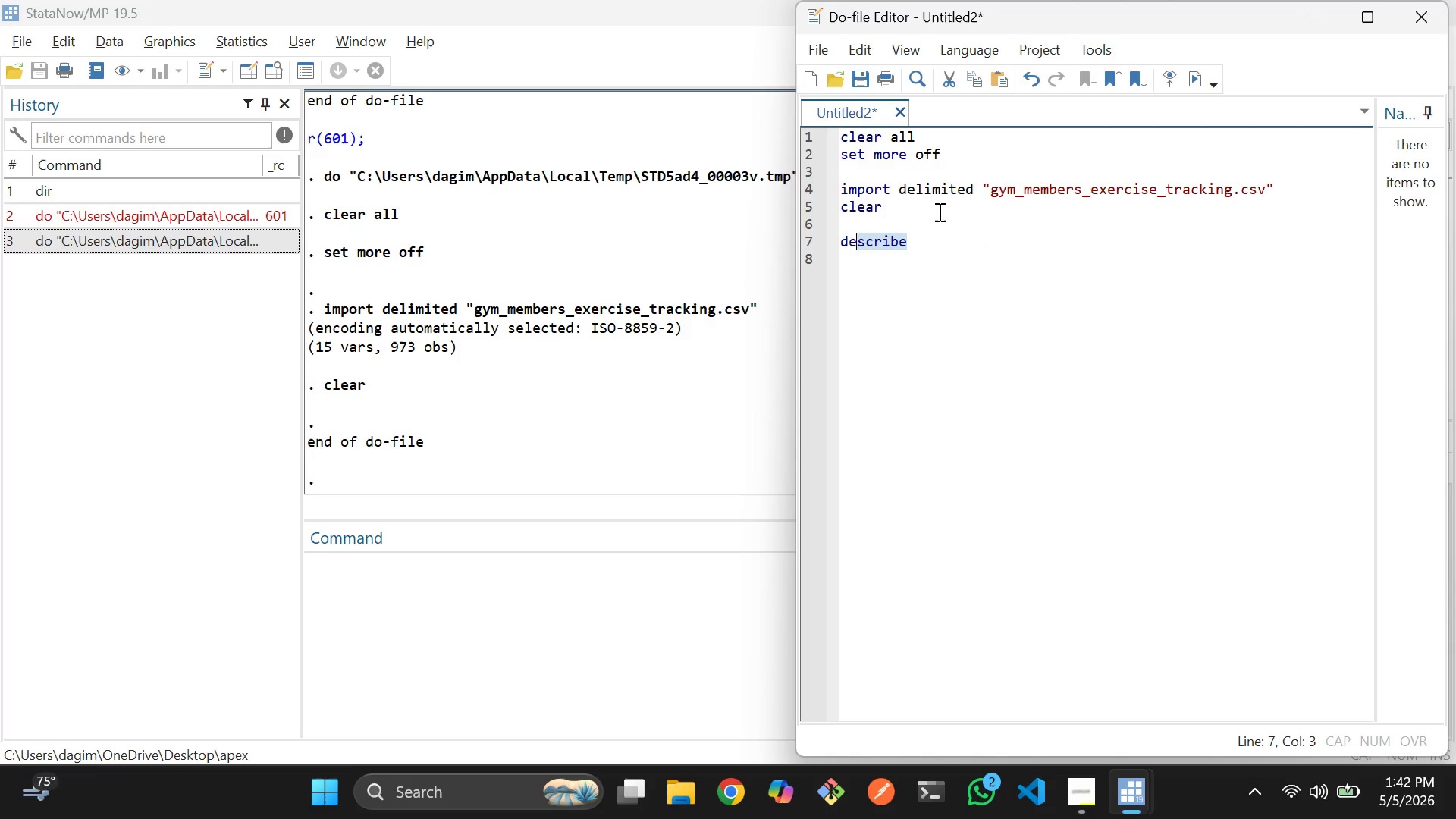 
key(Shift+ArrowLeft)
 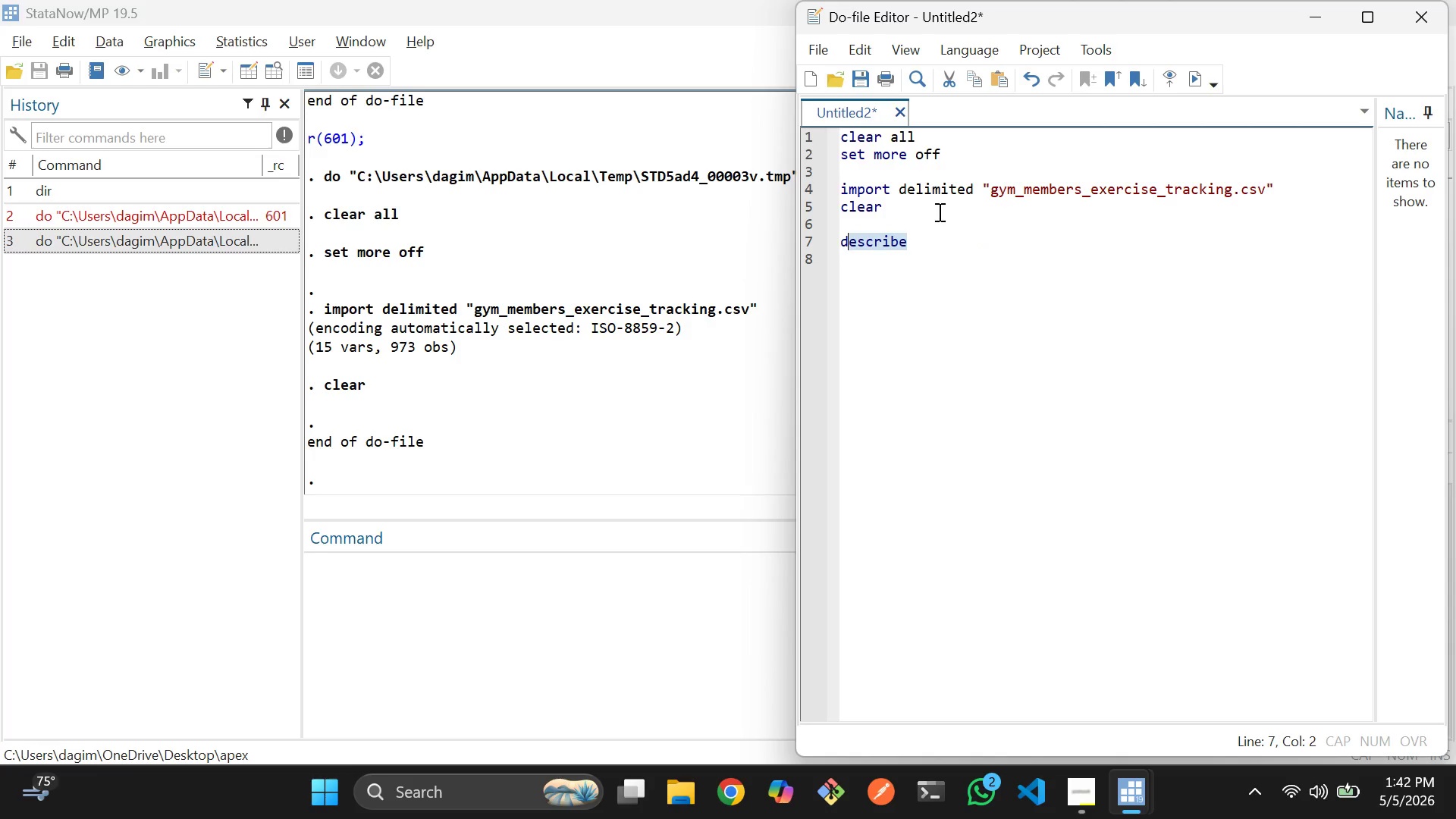 
key(Shift+ArrowLeft)
 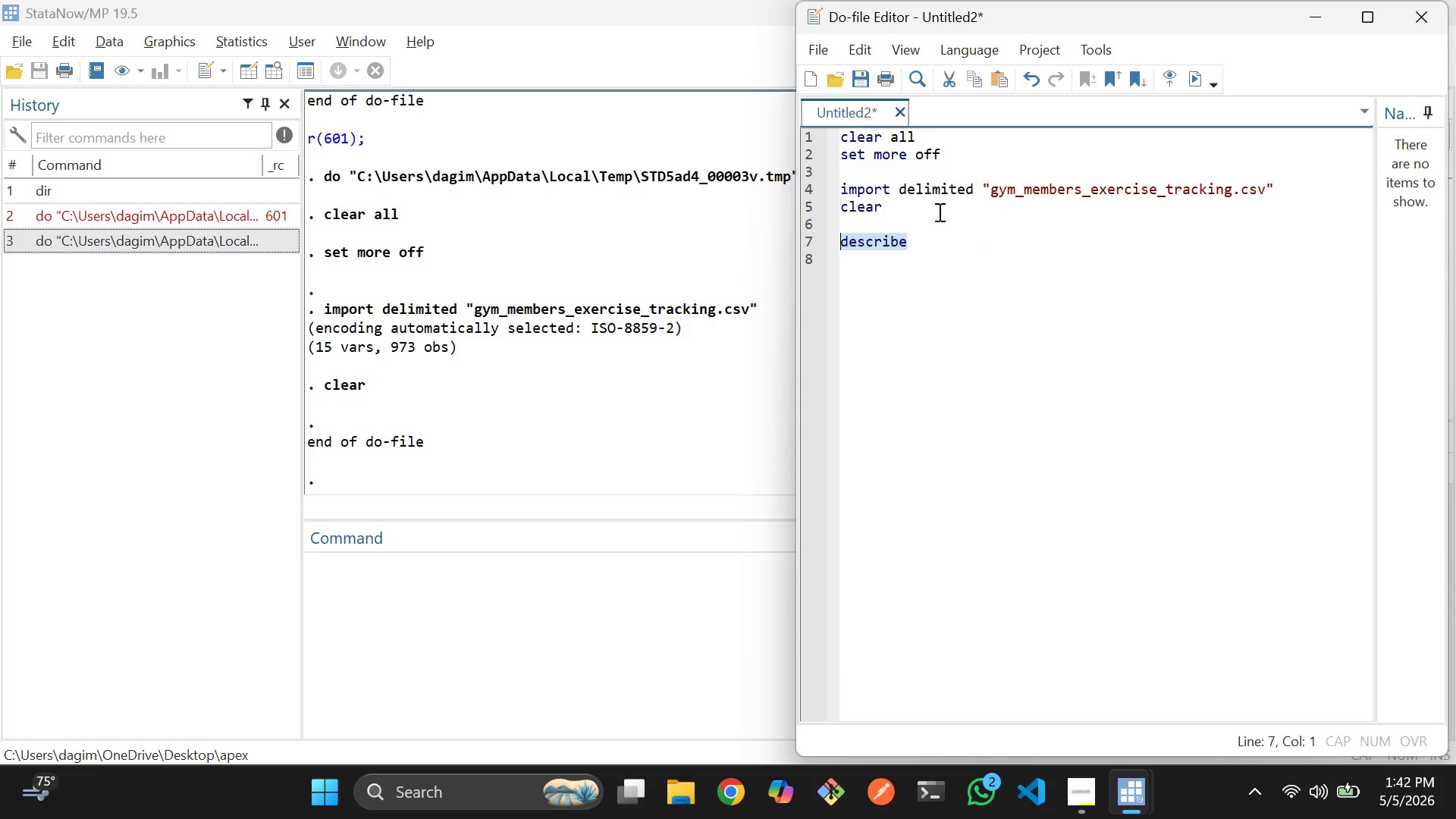 
key(Control+D)
 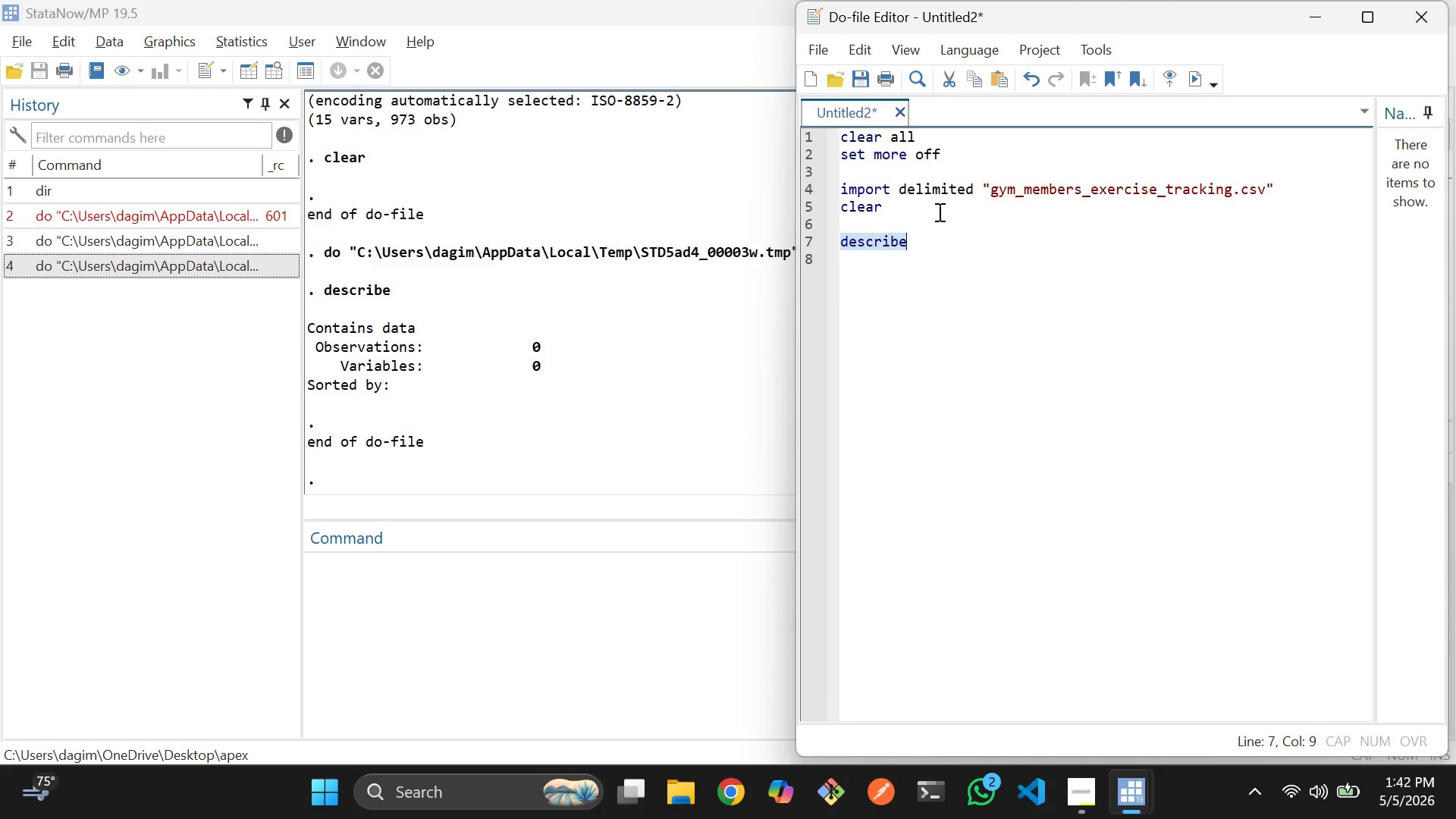 
left_click([650, 293])
 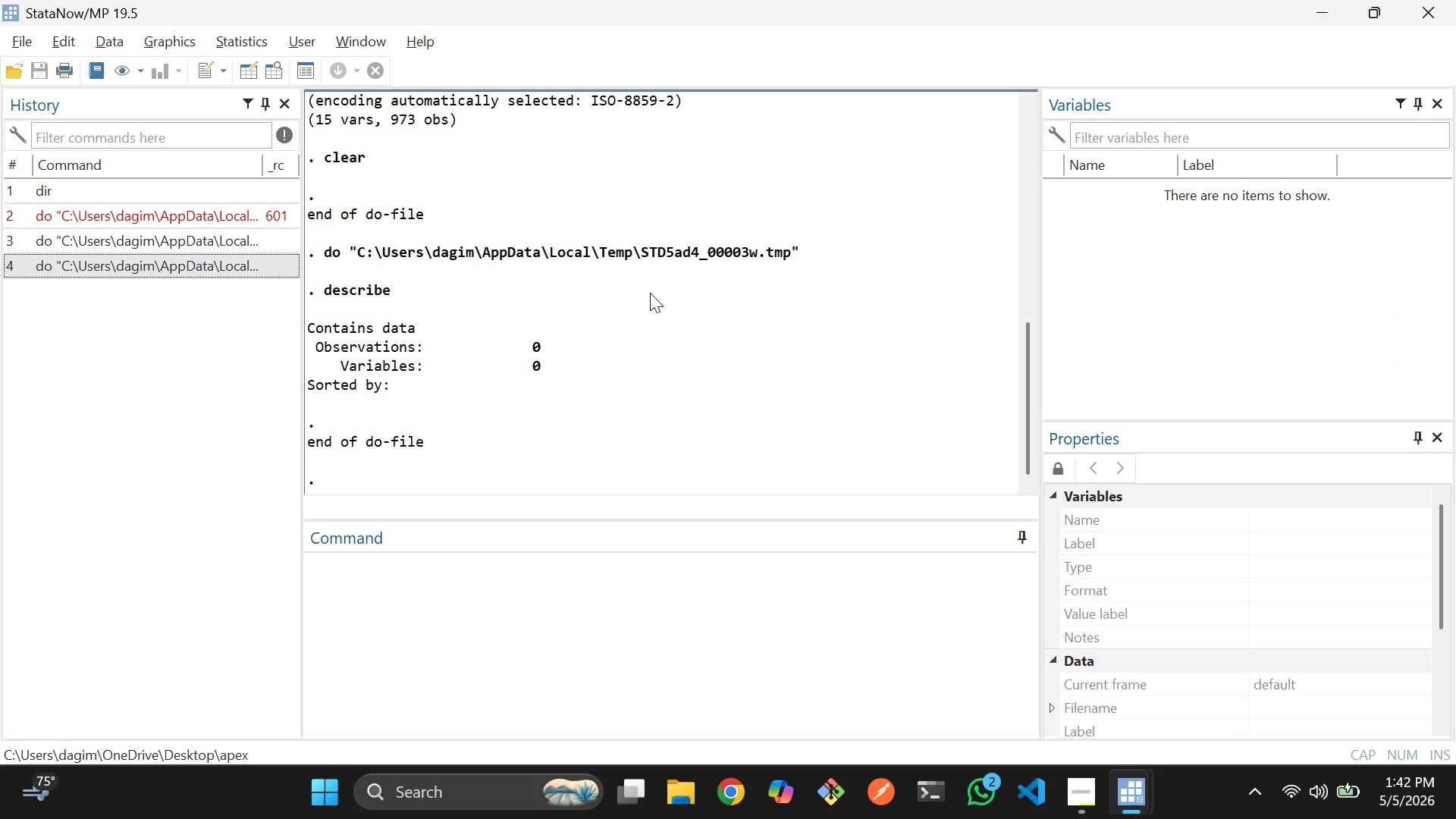 
scroll: coordinate [650, 293], scroll_direction: up, amount: 3.0
 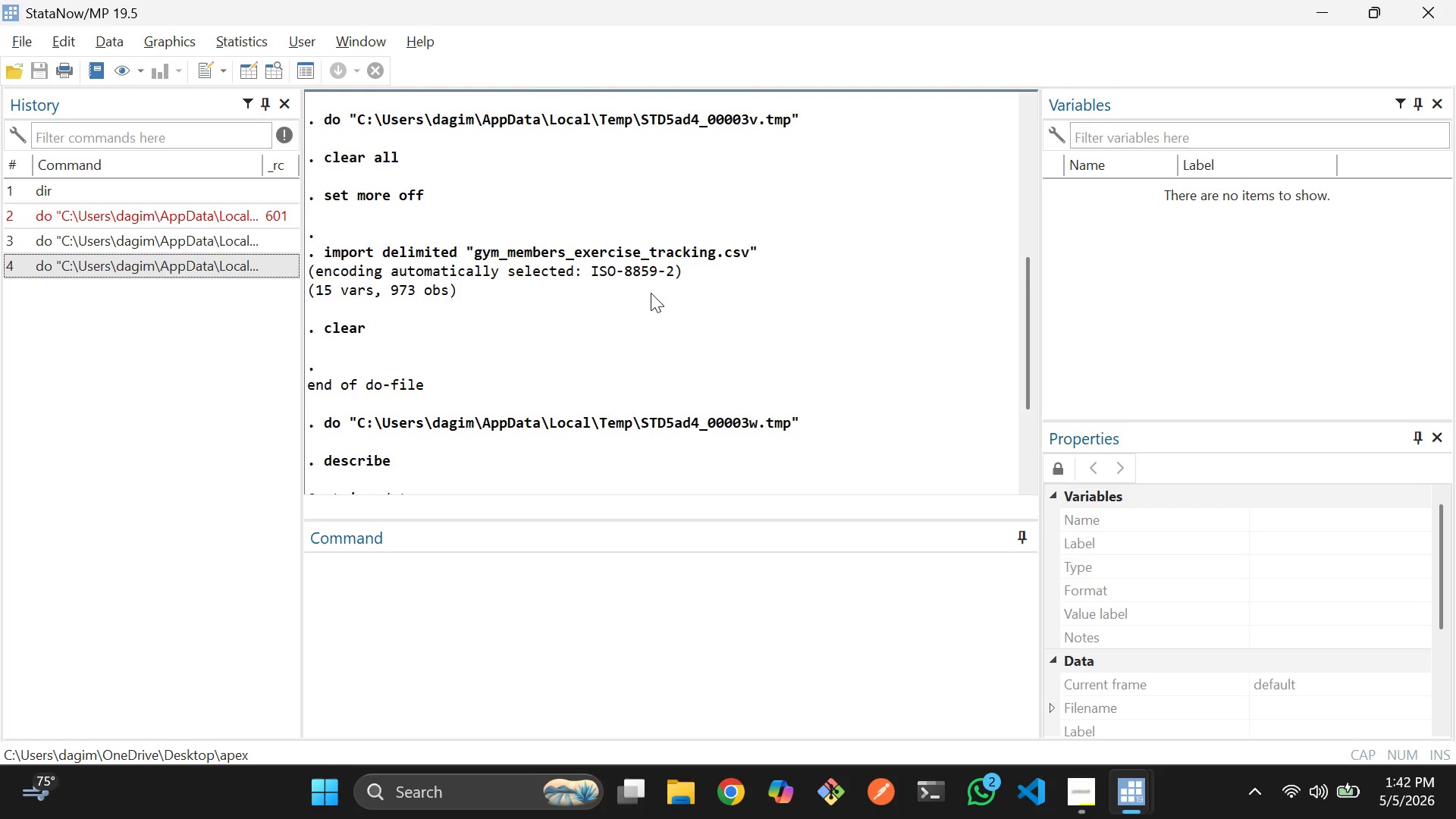 
scroll: coordinate [651, 293], scroll_direction: down, amount: 2.0
 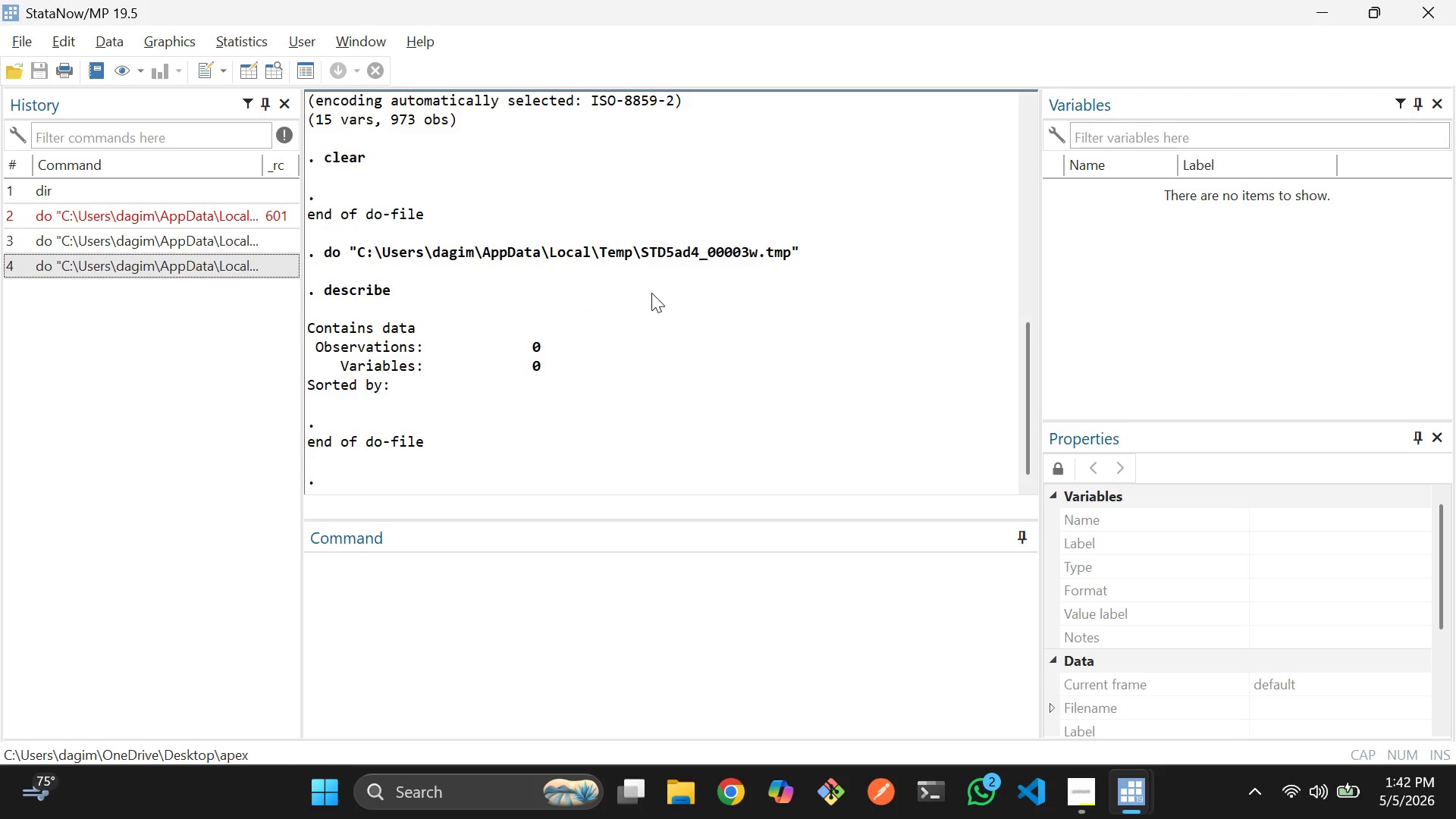 
wait(5.89)
 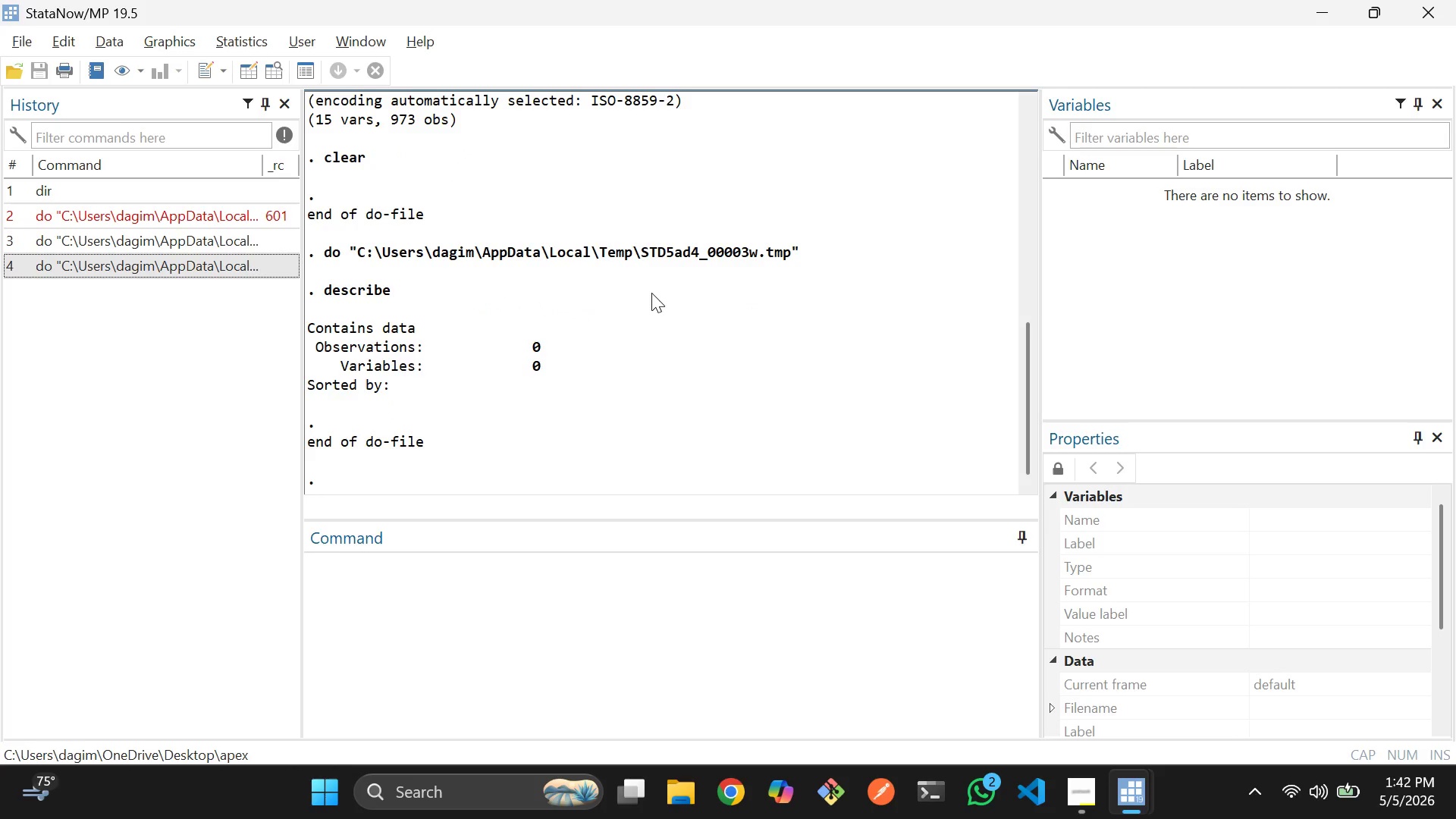 
scroll: coordinate [651, 293], scroll_direction: down, amount: 1.0
 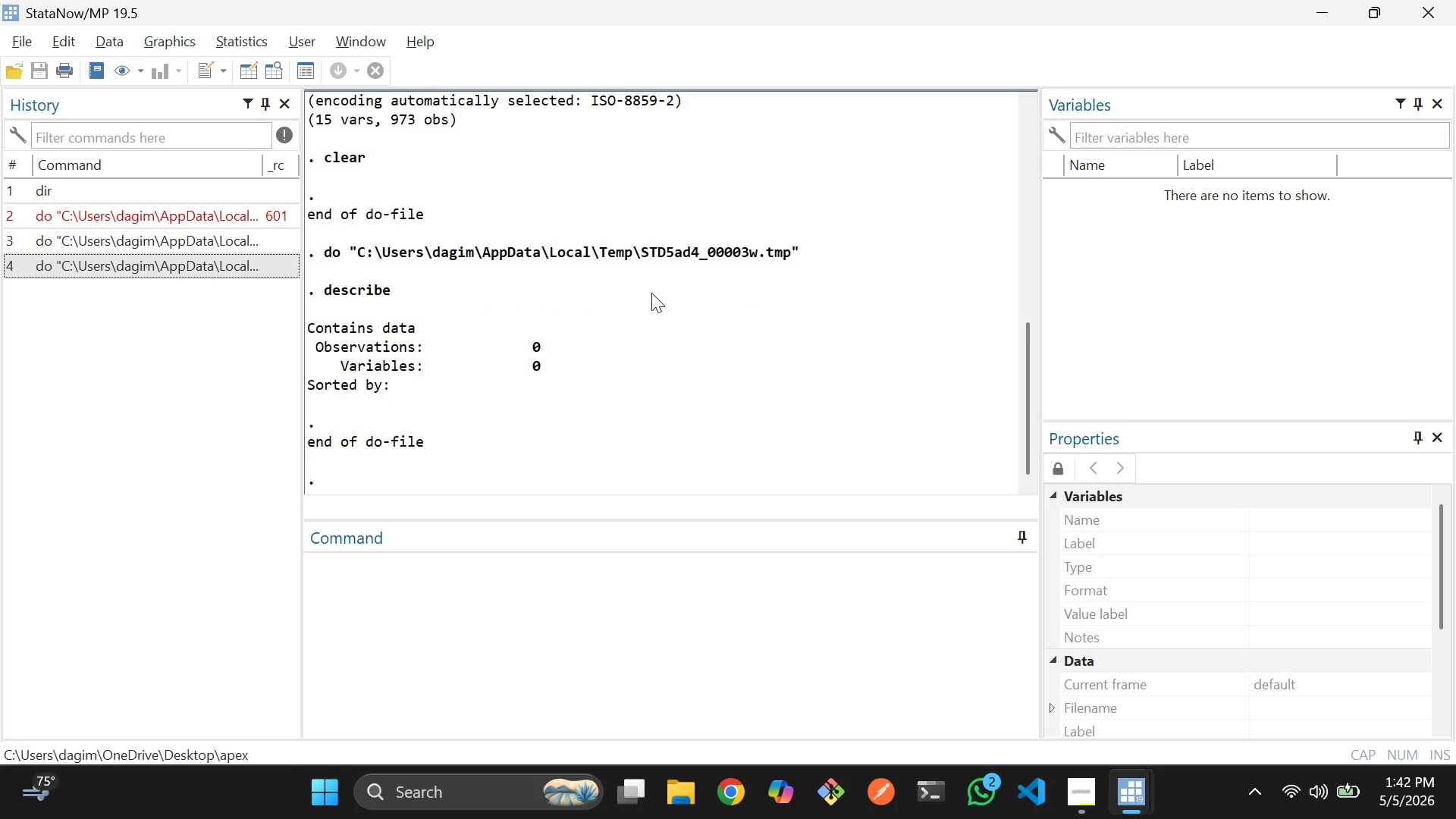 
key(Alt+AltLeft)
 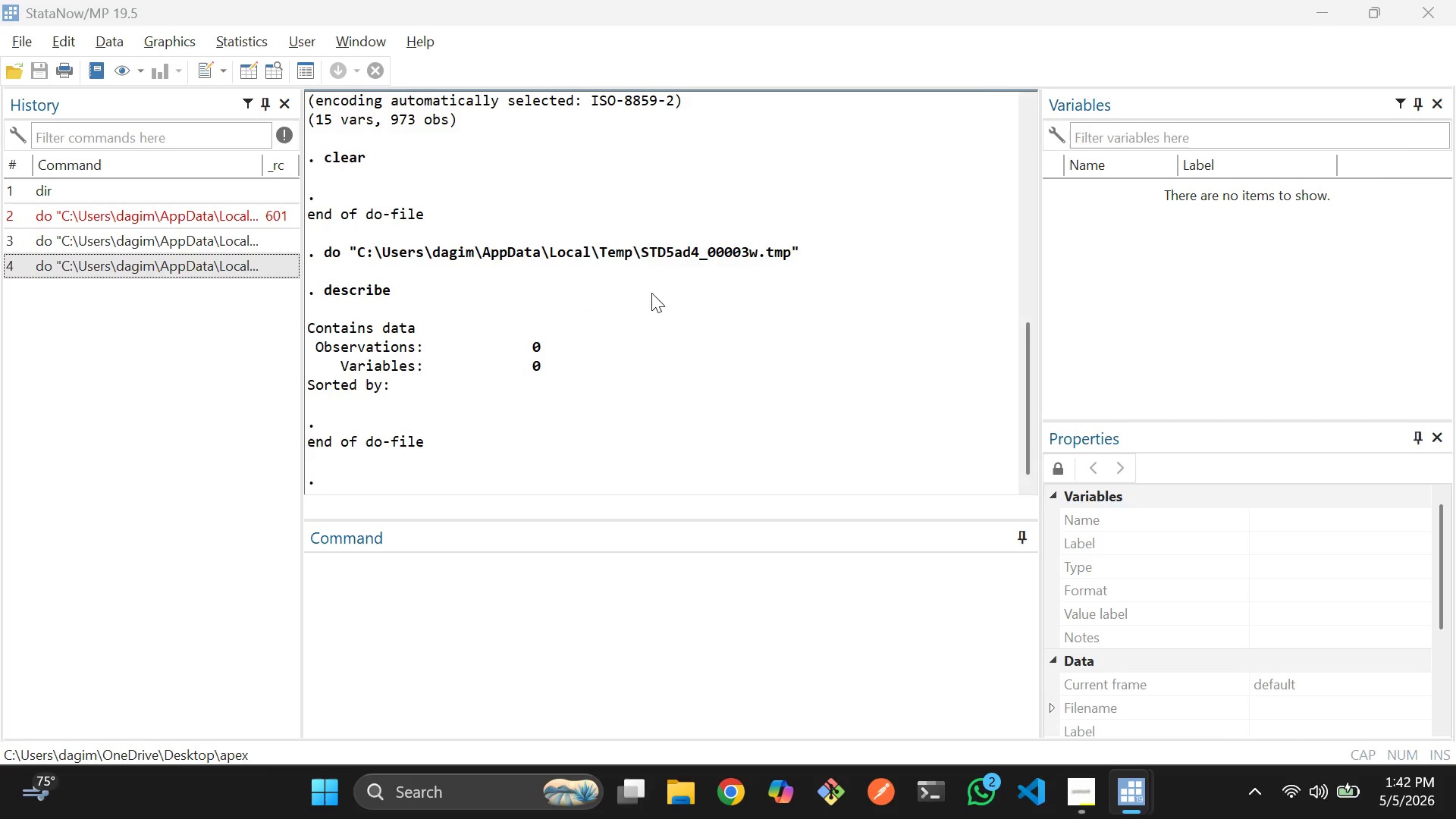 
key(Alt+Tab)
 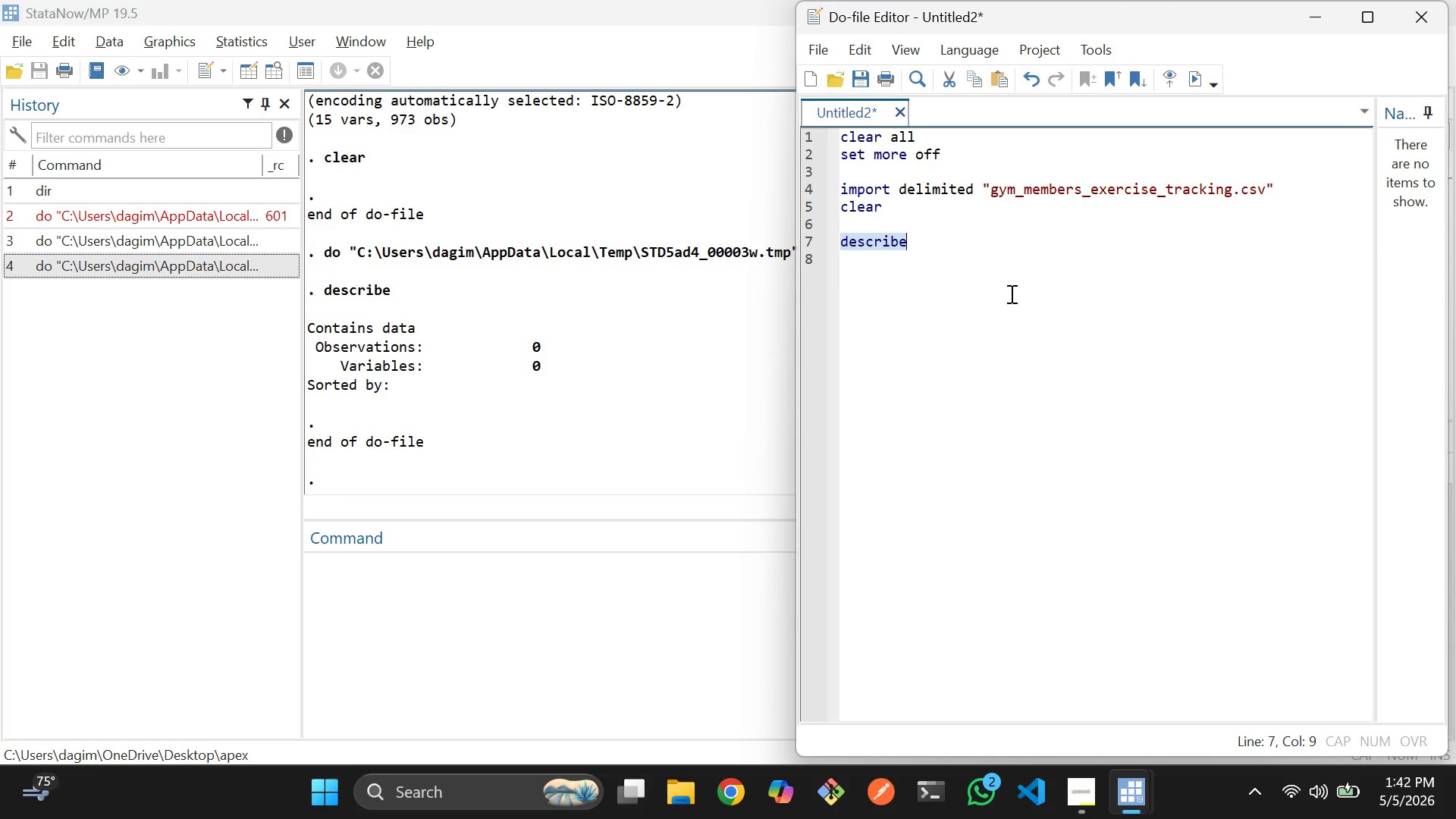 
left_click([1018, 294])
 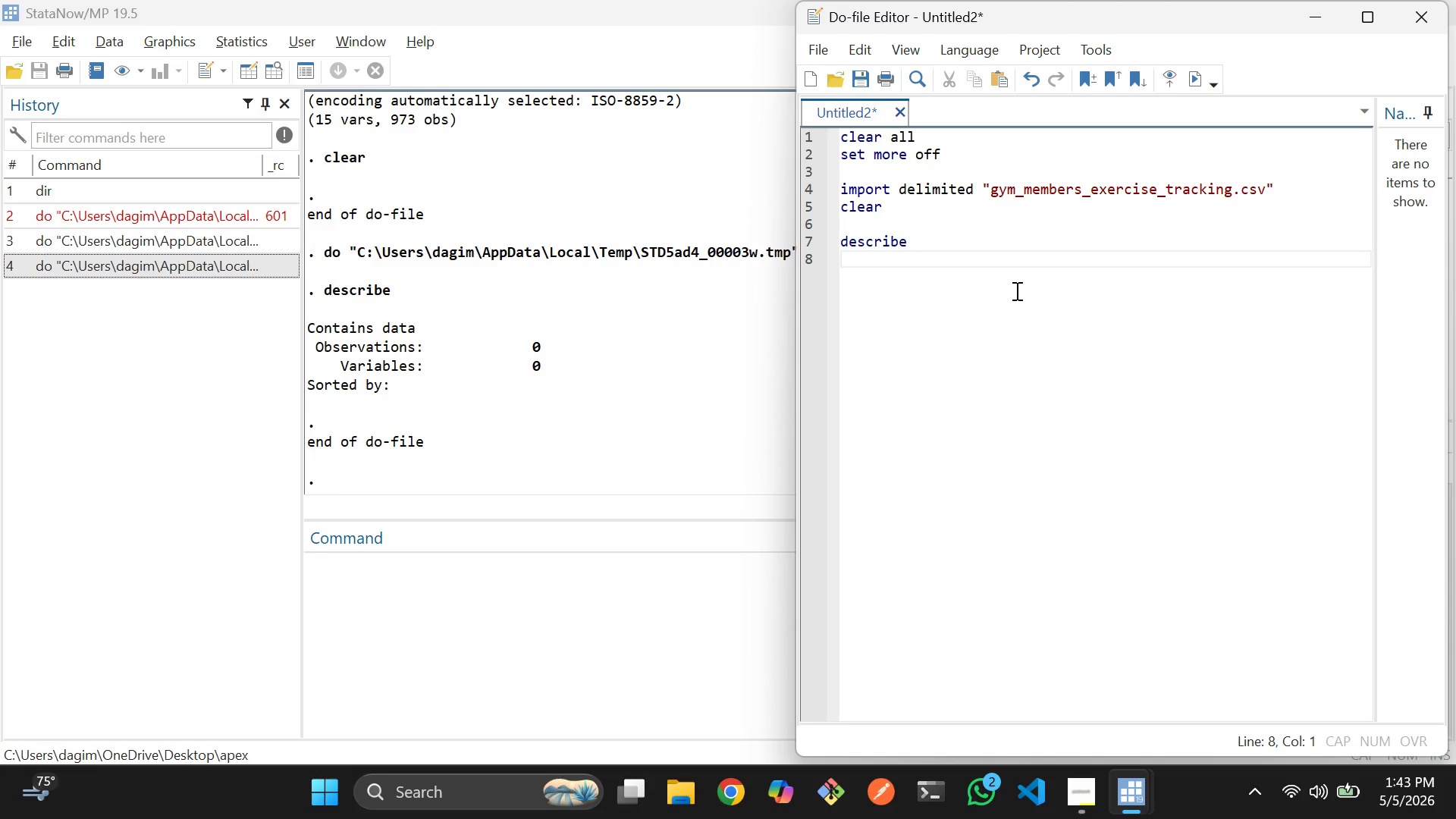 
left_click([1015, 290])
 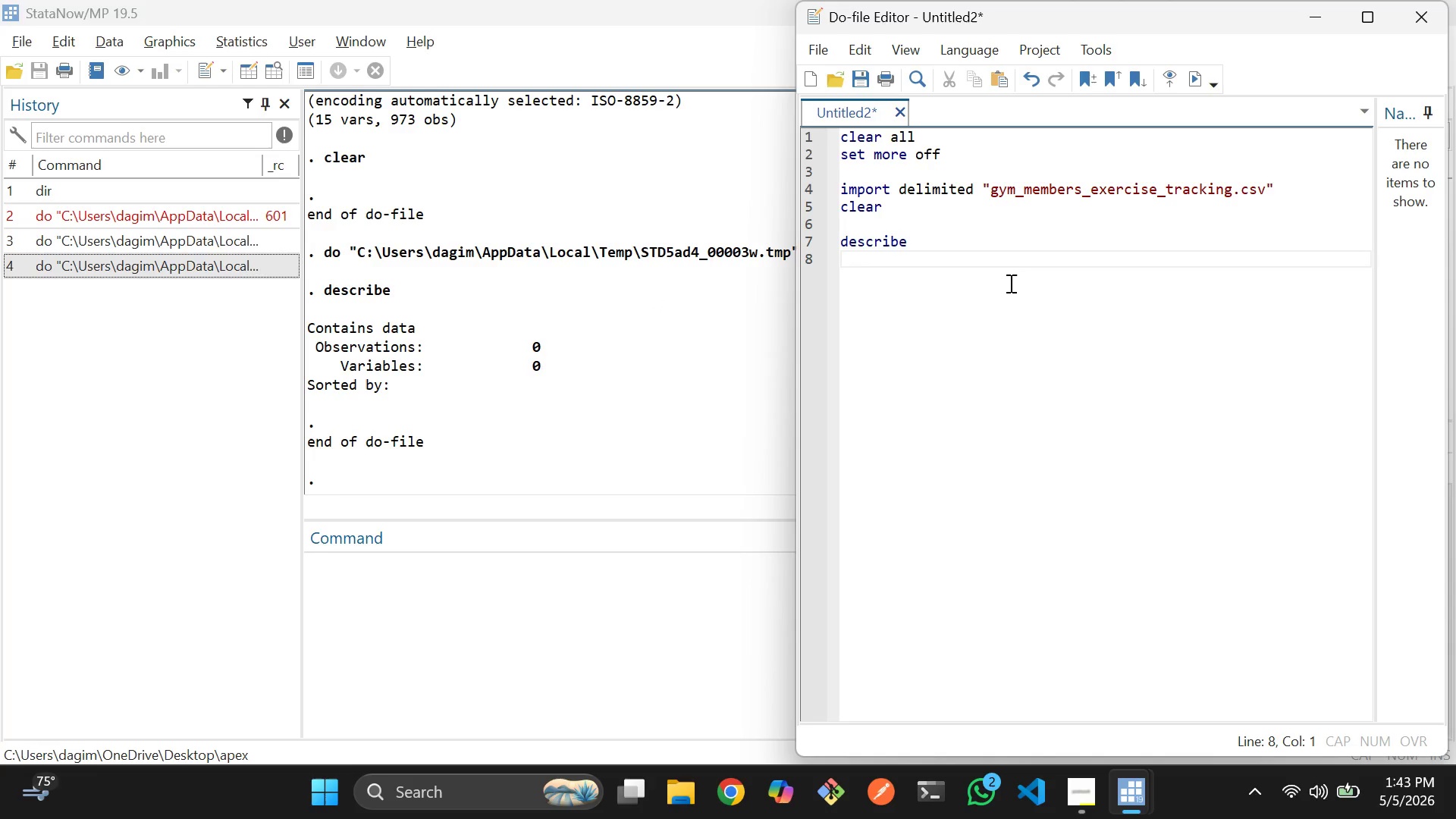 
left_click([1009, 283])
 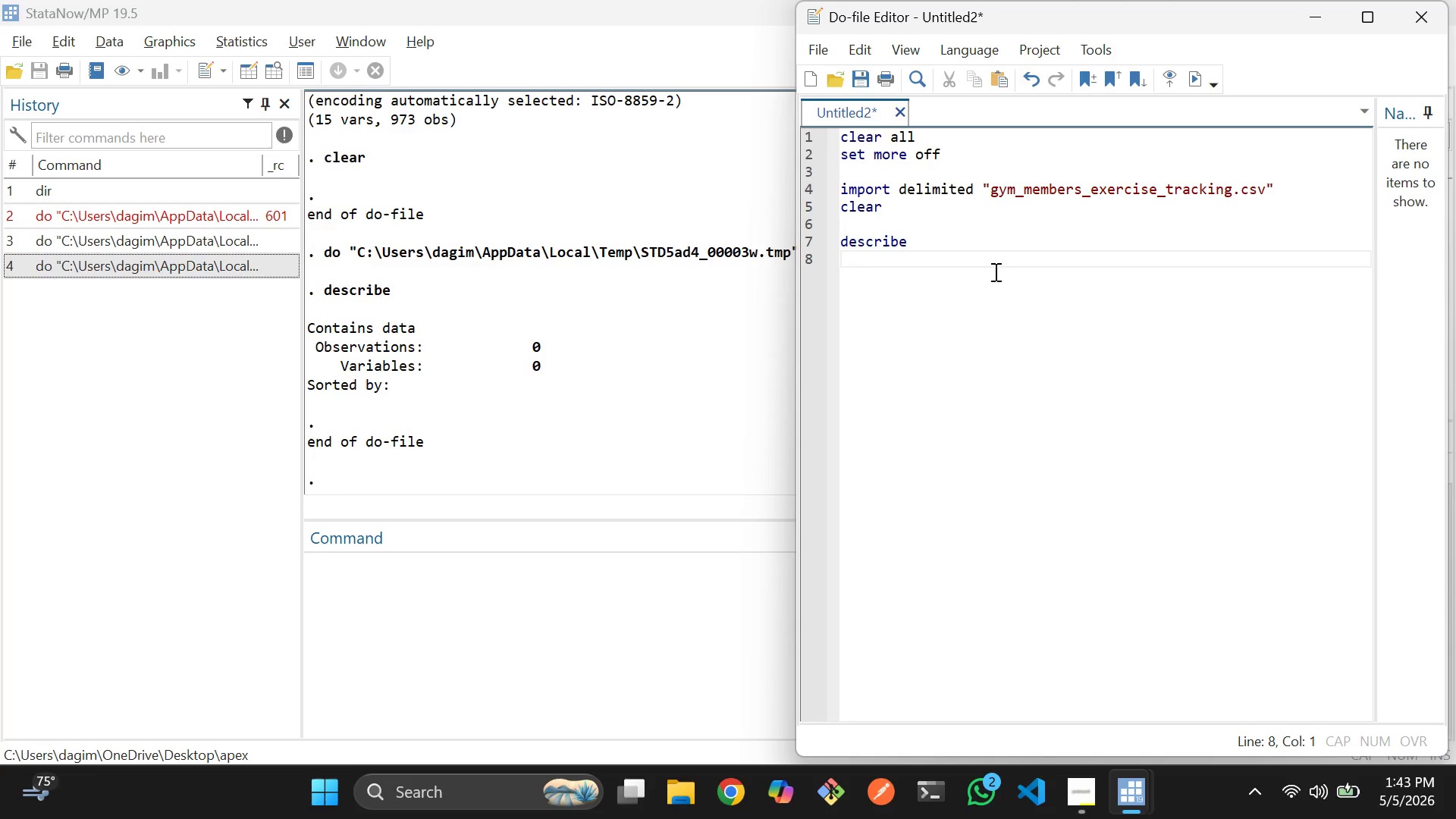 
left_click([991, 269])
 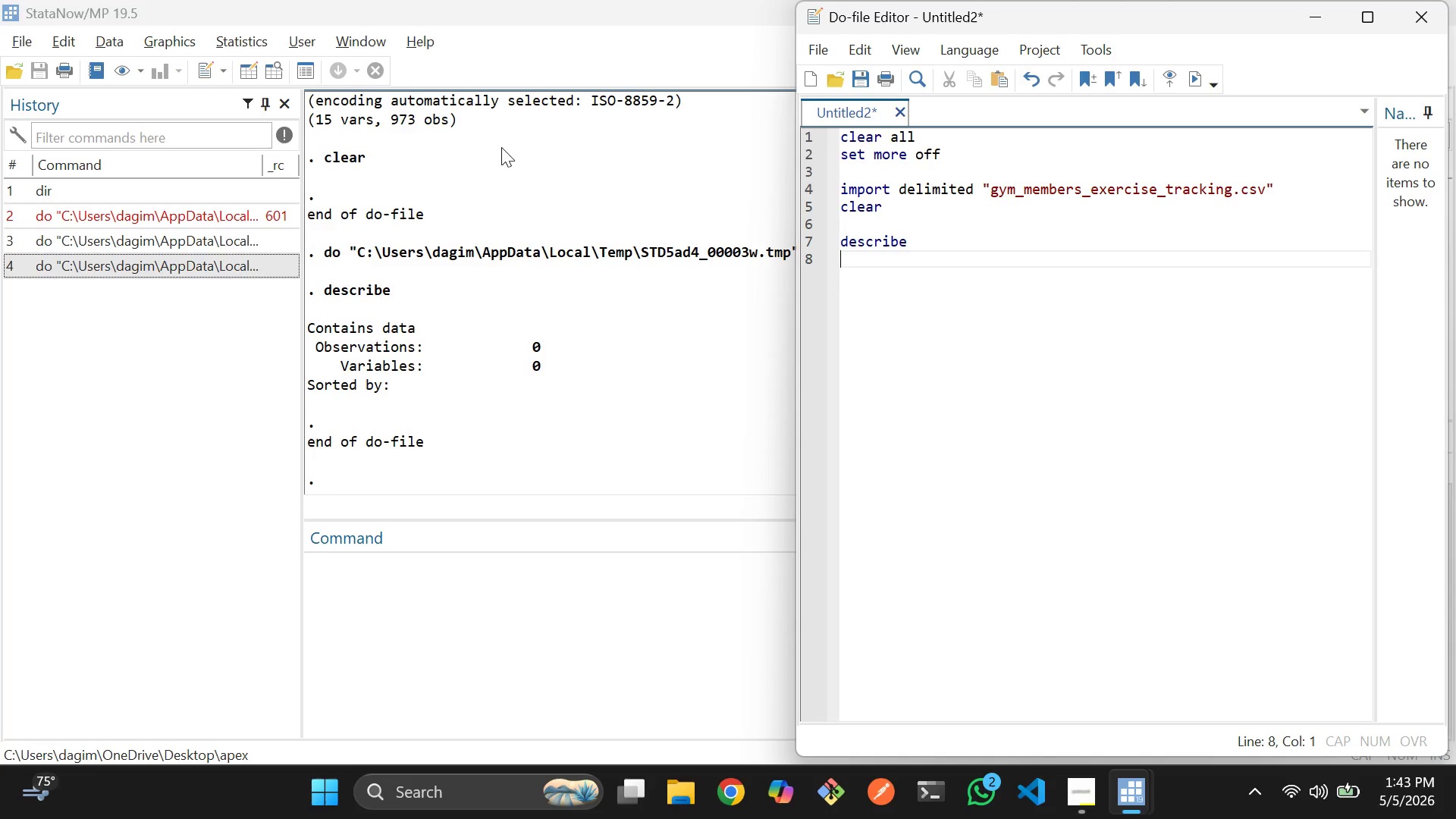 
left_click([281, 75])
 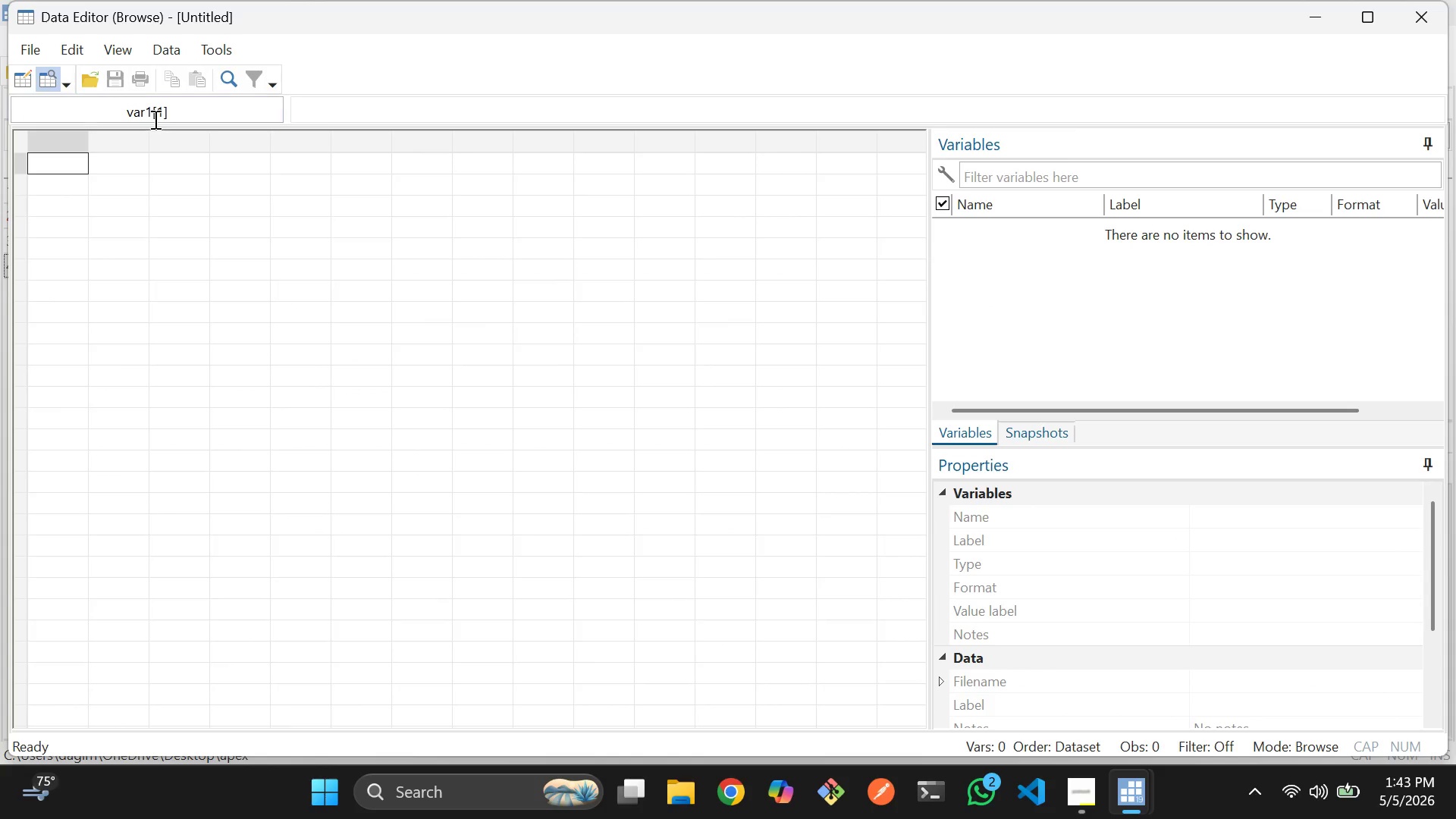 
scroll: coordinate [514, 346], scroll_direction: up, amount: 10.0
 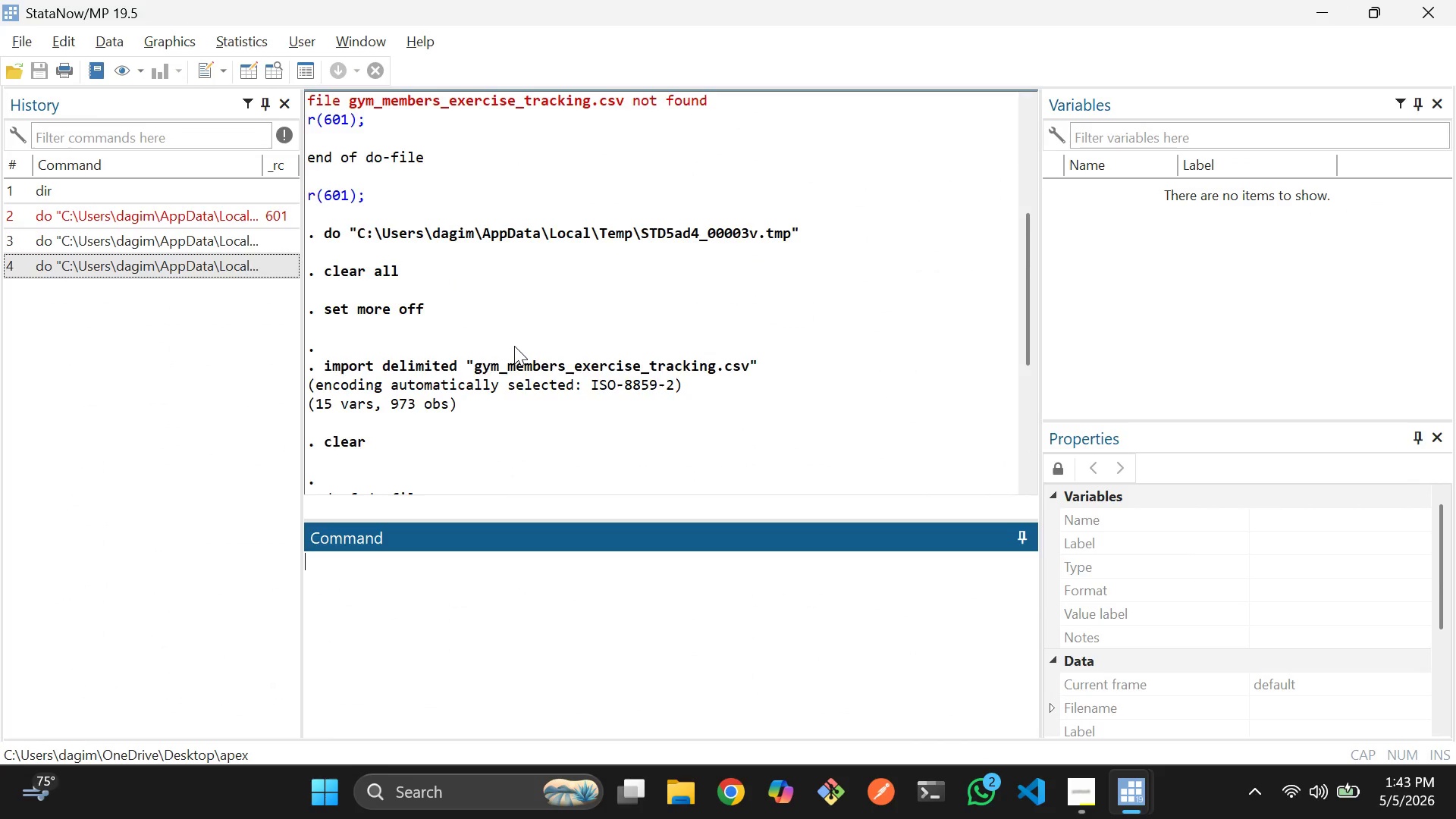 
scroll: coordinate [514, 346], scroll_direction: none, amount: 0.0
 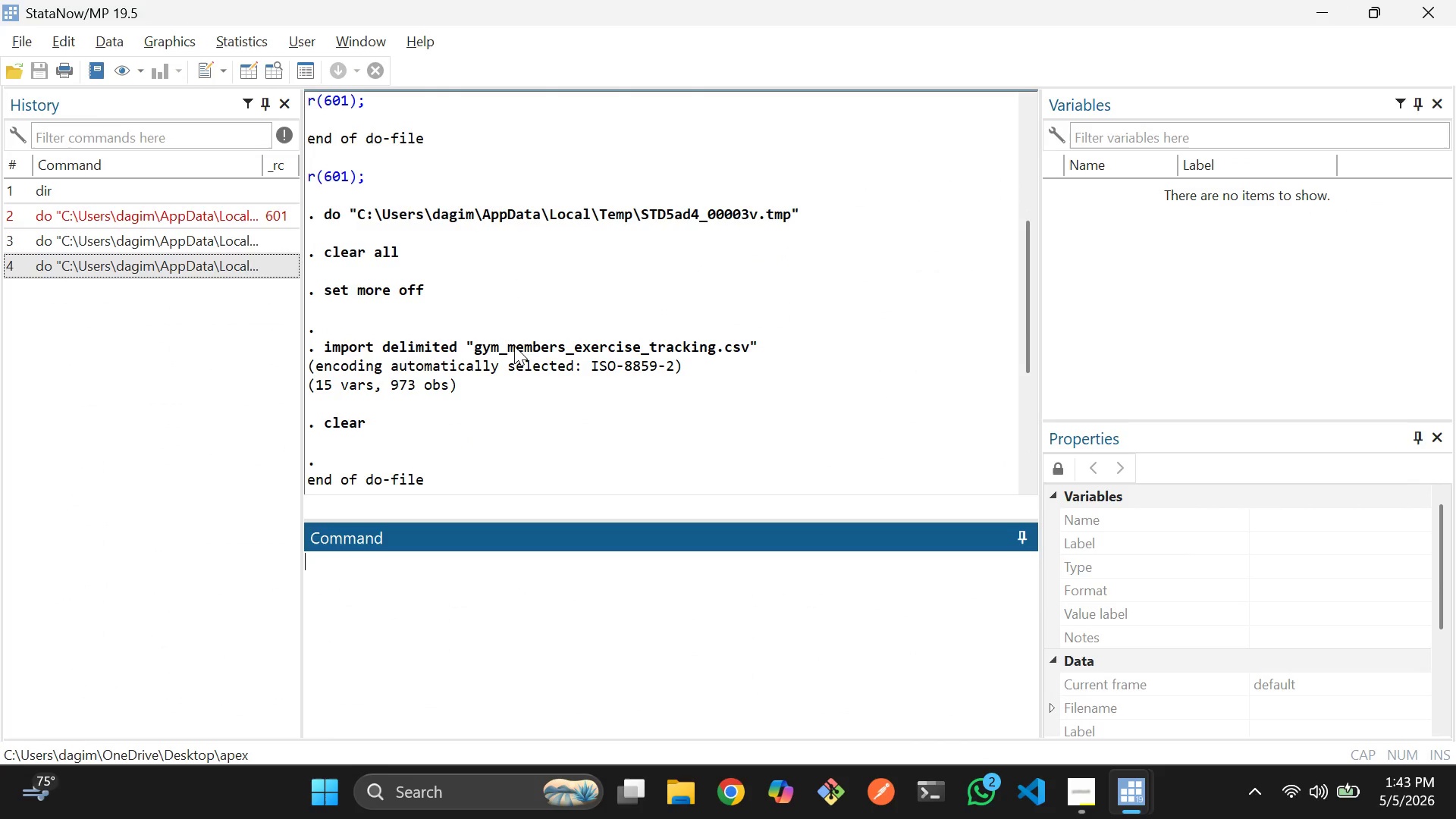 
key(Alt+AltLeft)
 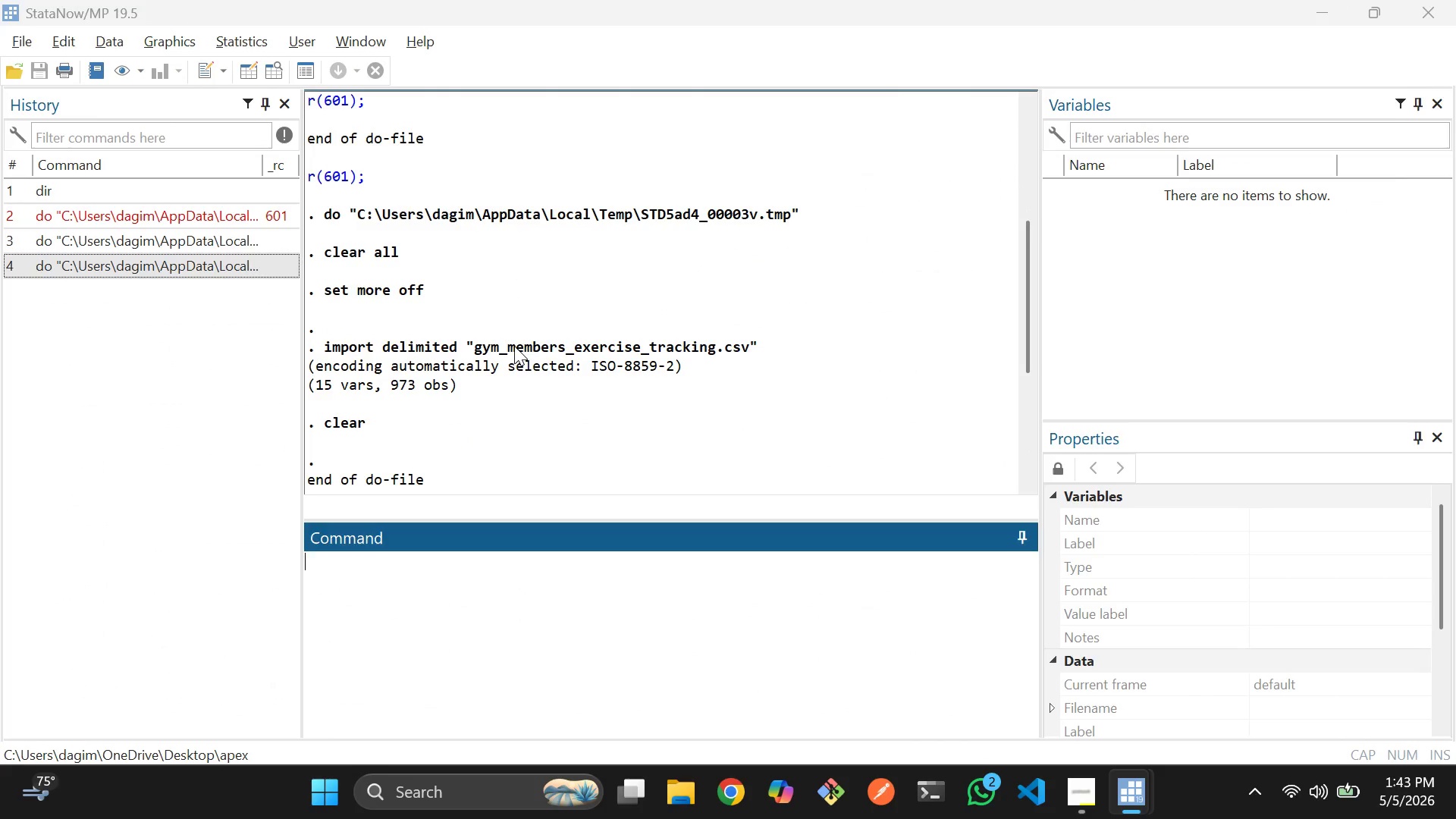 
key(Alt+Tab)
 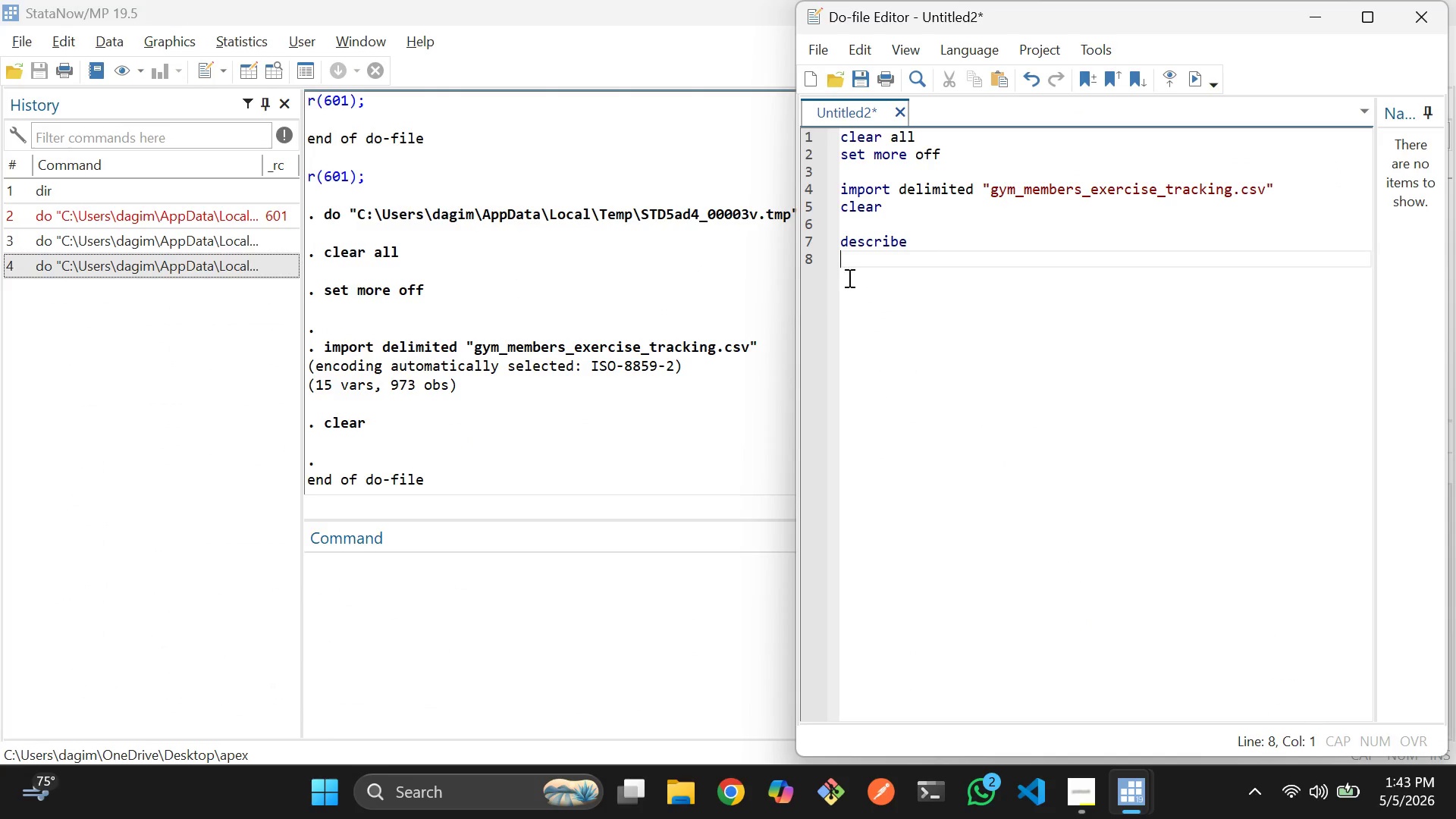 
left_click_drag(start_coordinate=[923, 253], to_coordinate=[838, 245])
 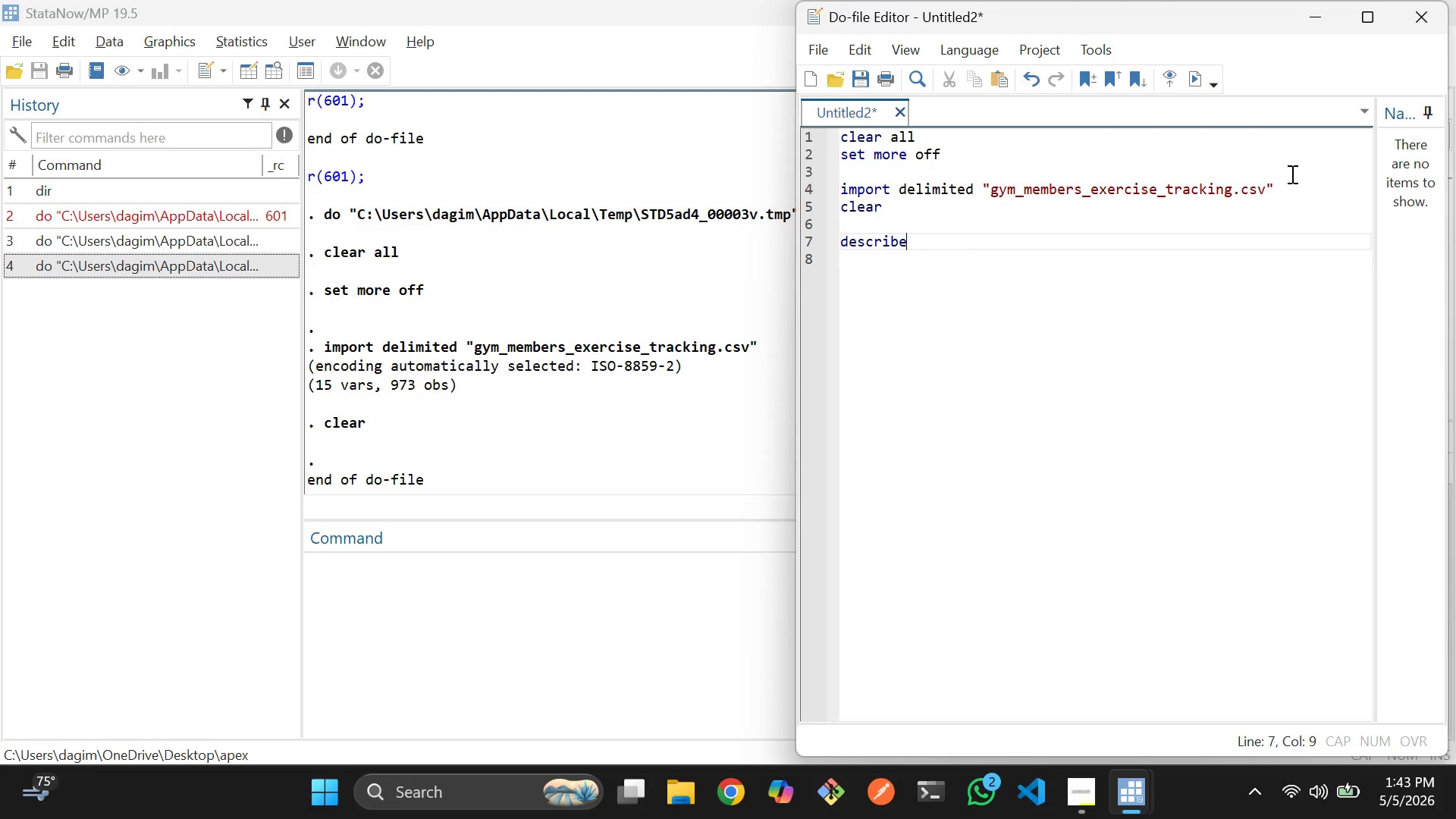 
left_click([927, 209])
 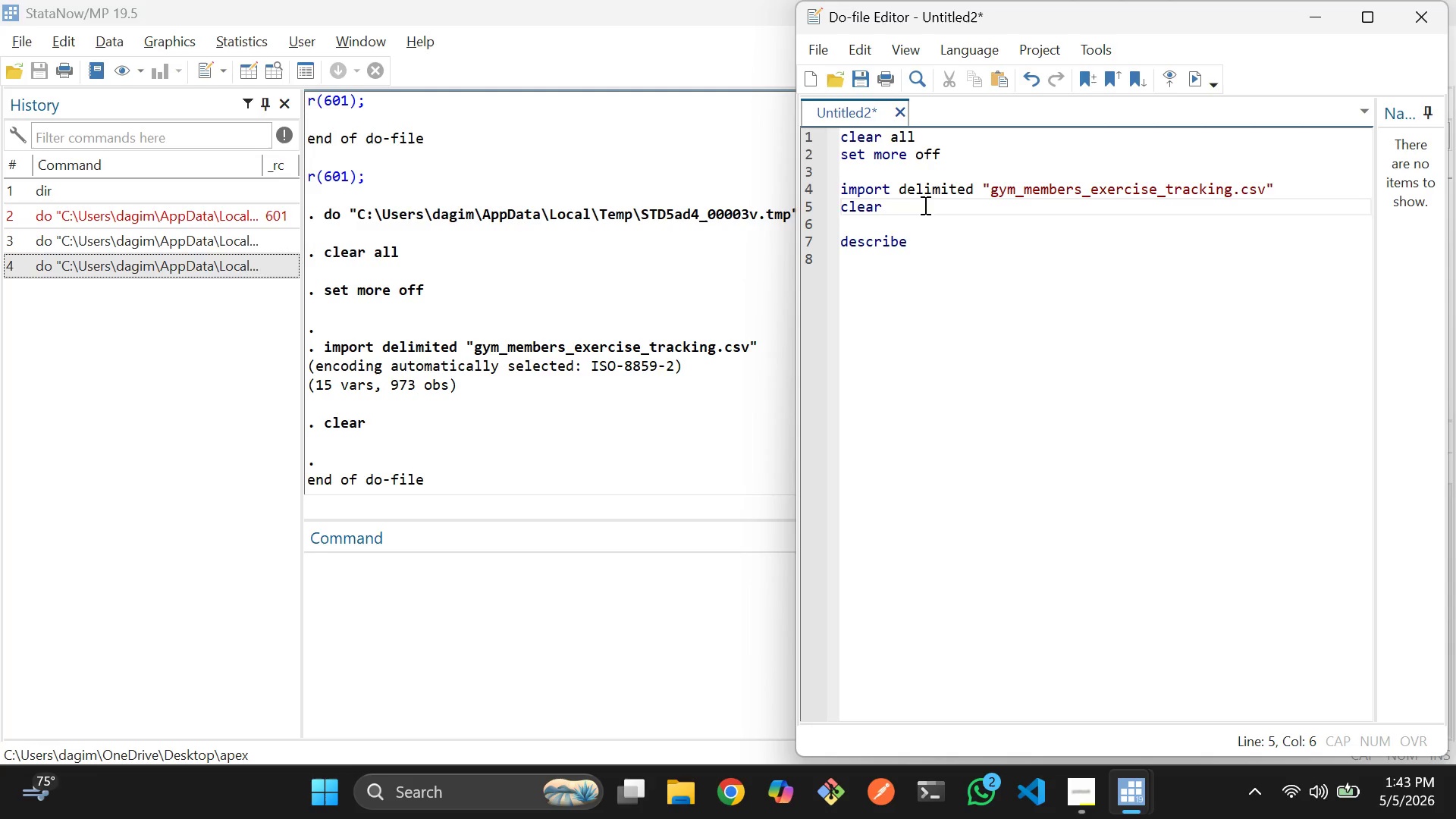 
key(ArrowLeft)
 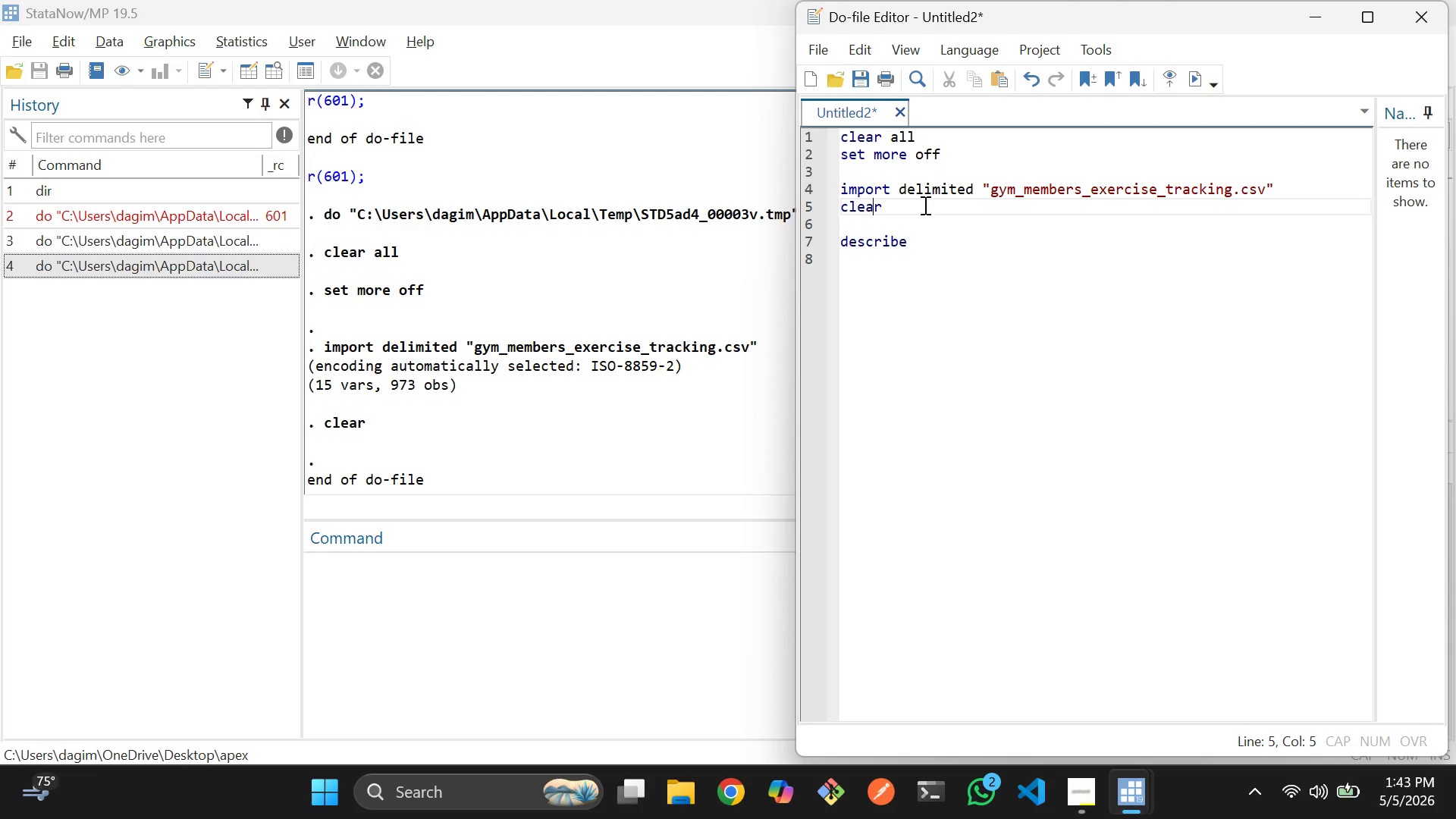 
key(ArrowLeft)
 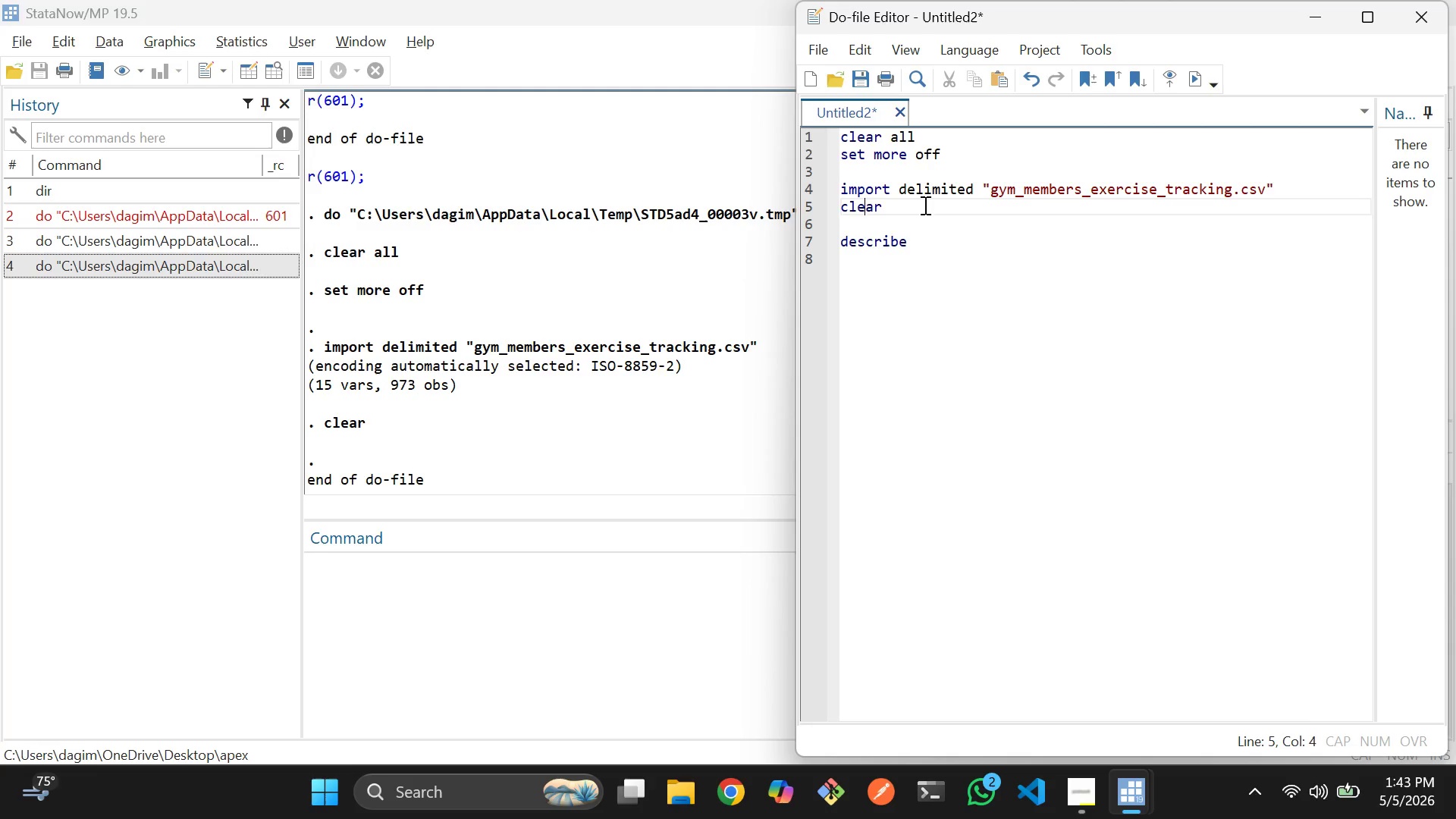 
key(ArrowLeft)
 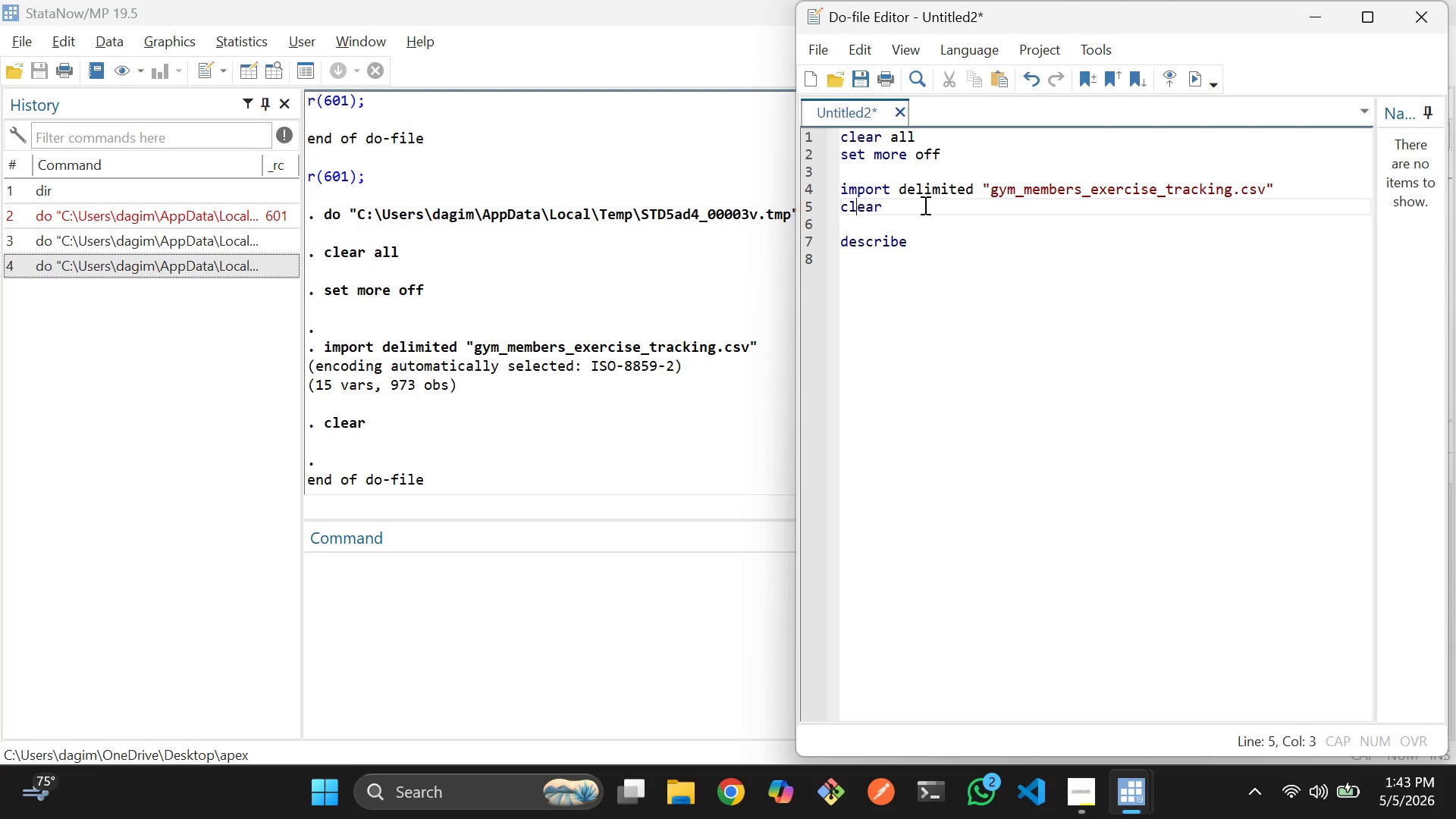 
key(ArrowLeft)
 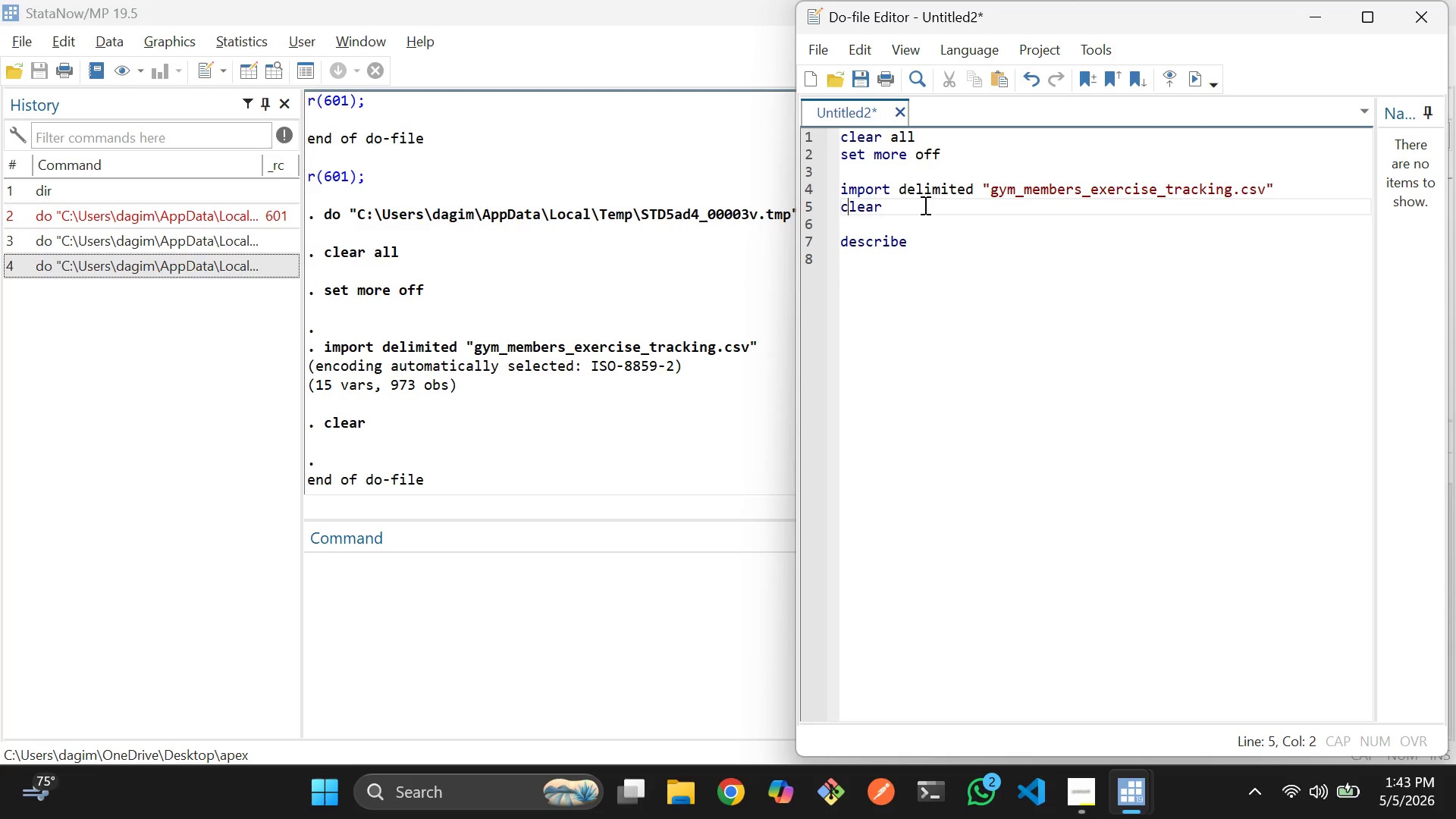 
key(ArrowLeft)
 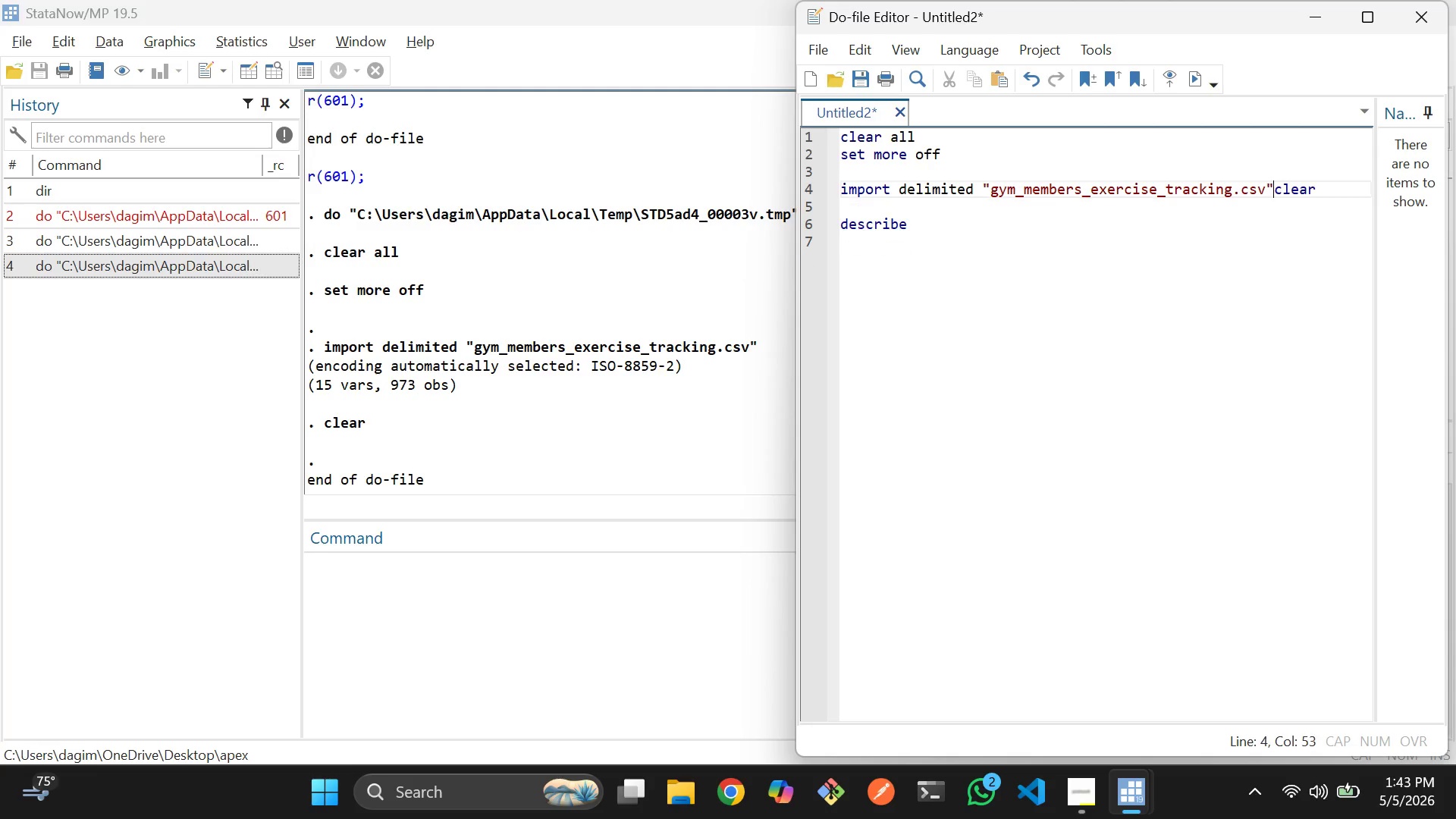 
key(Backspace)
 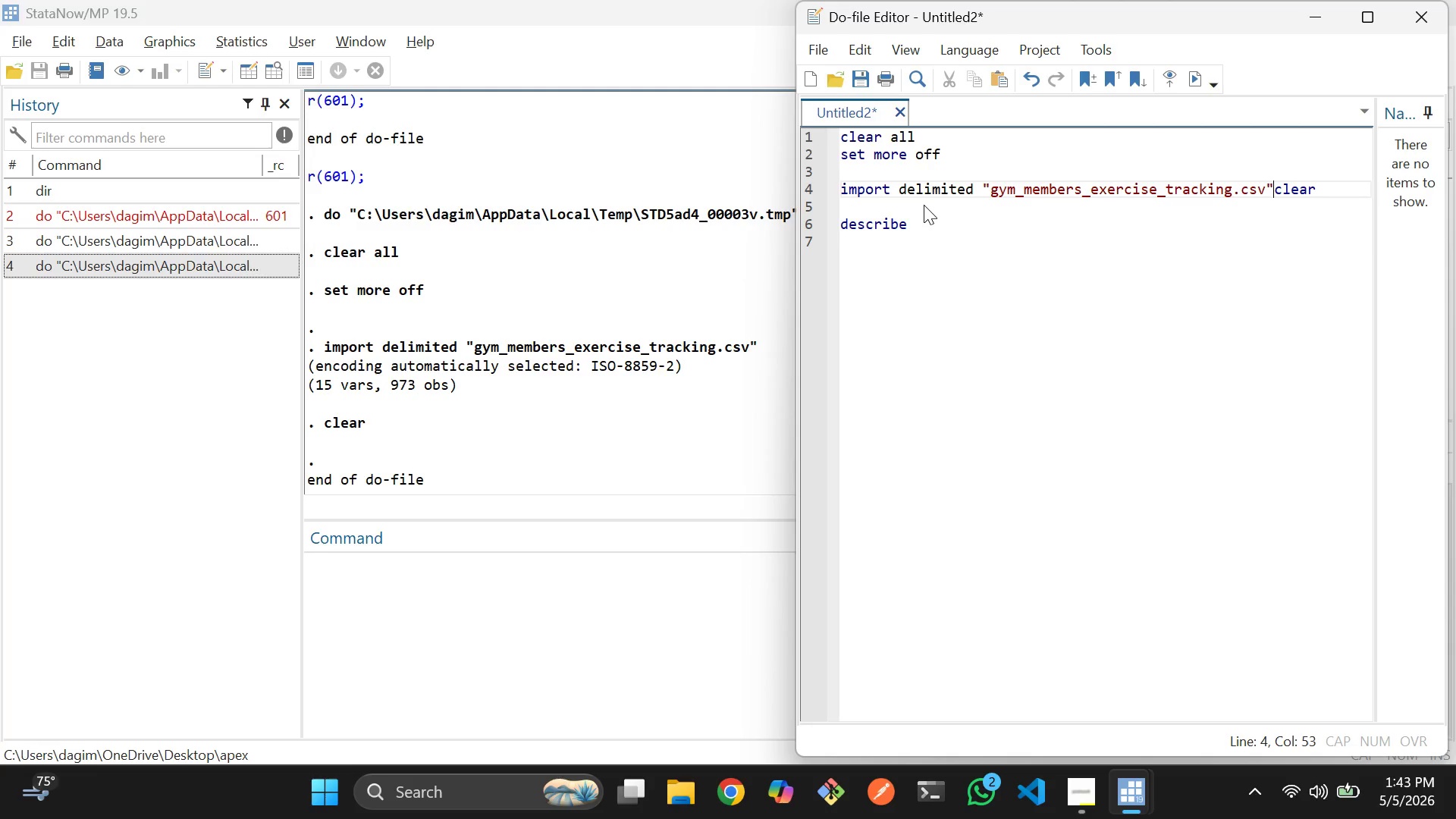 
key(Comma)
 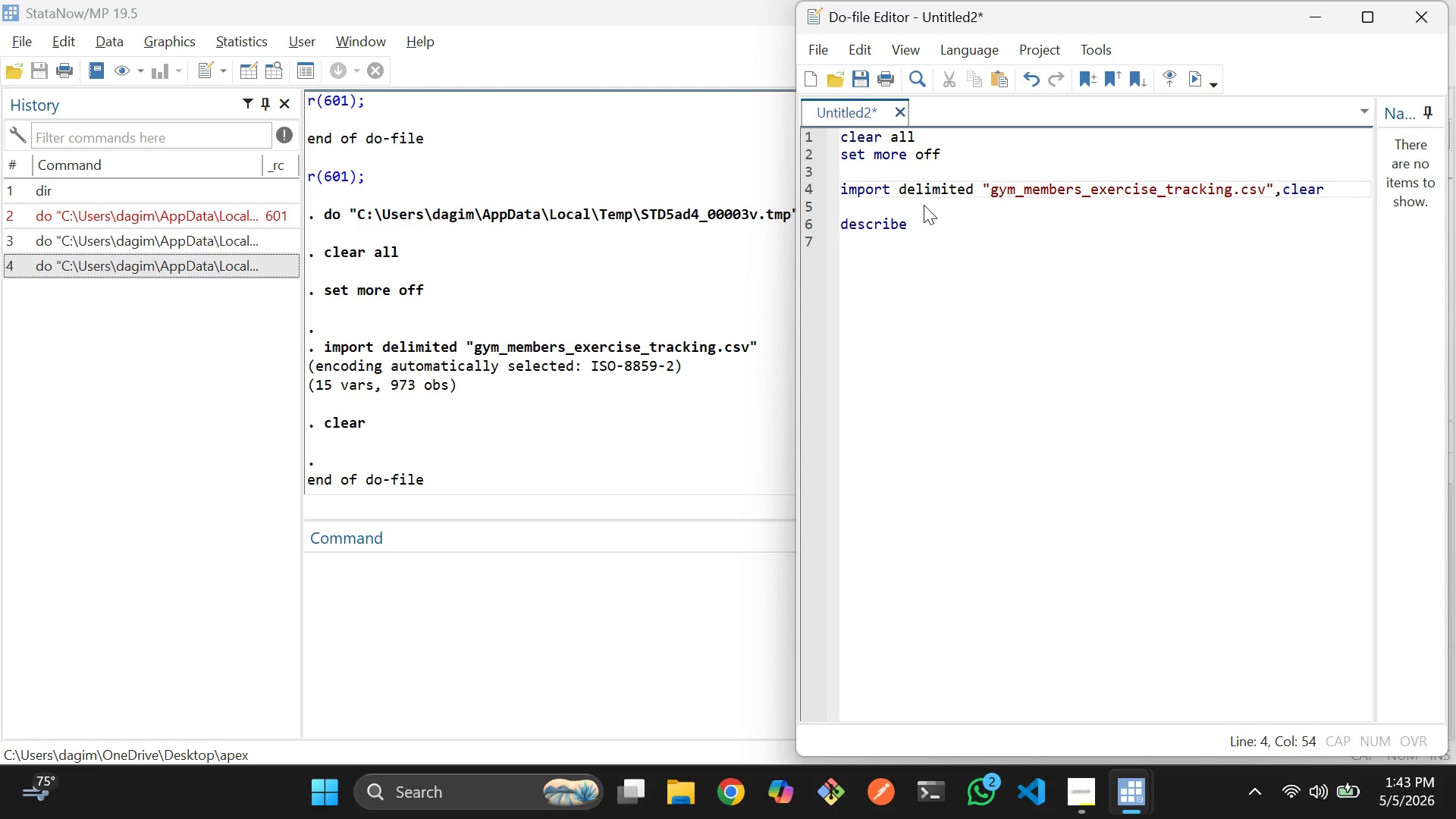 
key(Space)
 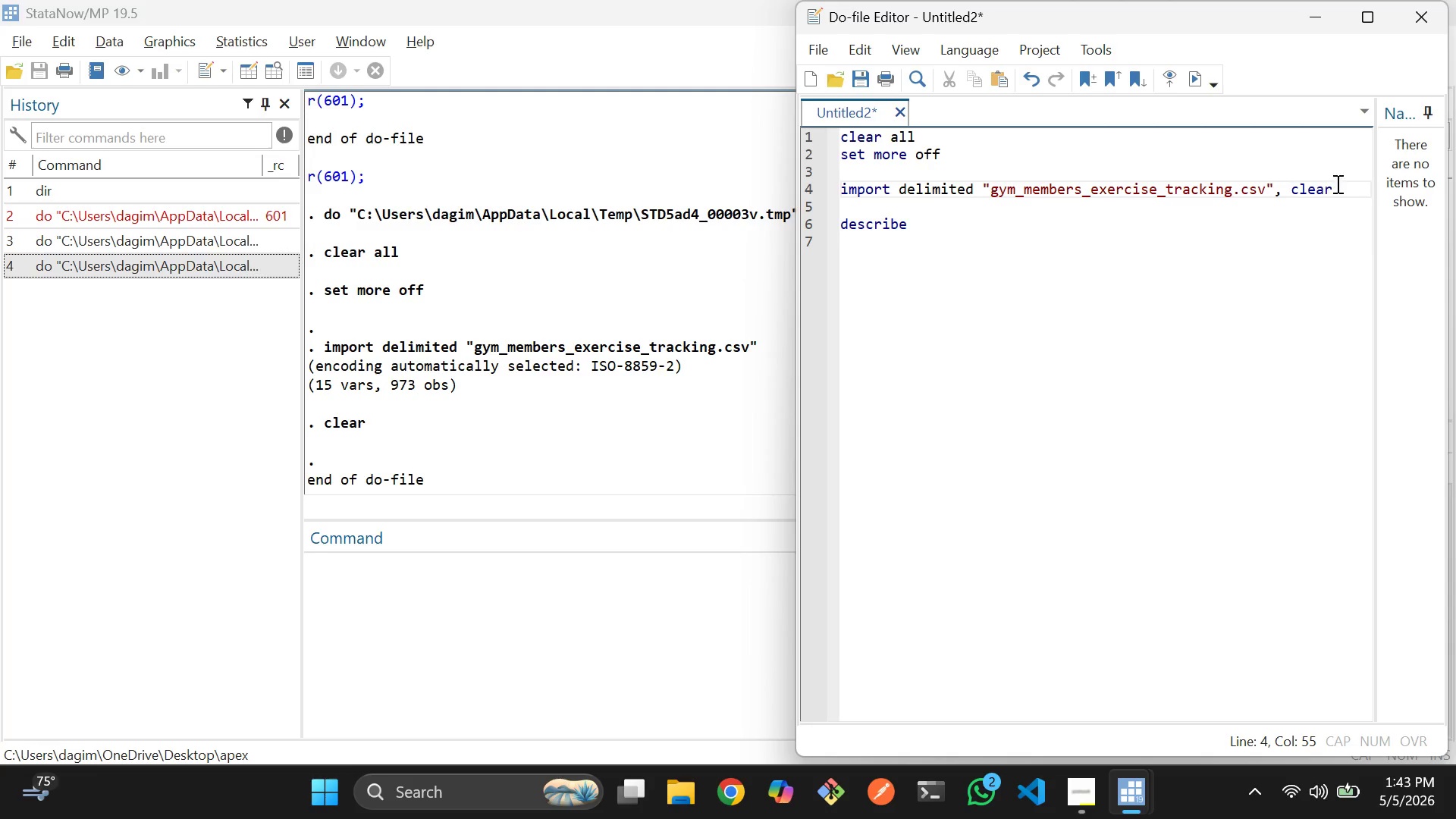 
left_click_drag(start_coordinate=[1338, 185], to_coordinate=[838, 193])
 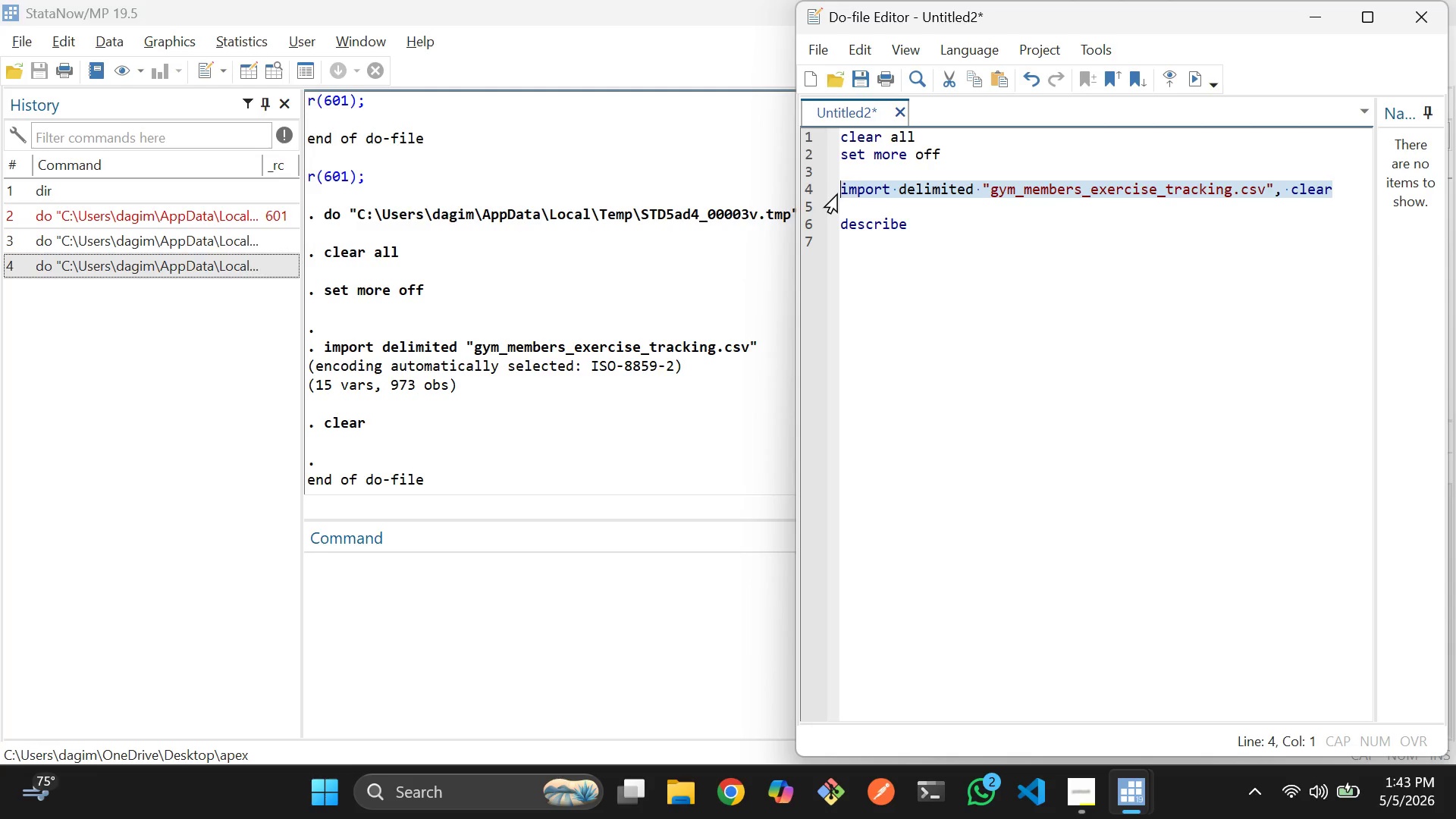 
key(Control+D)
 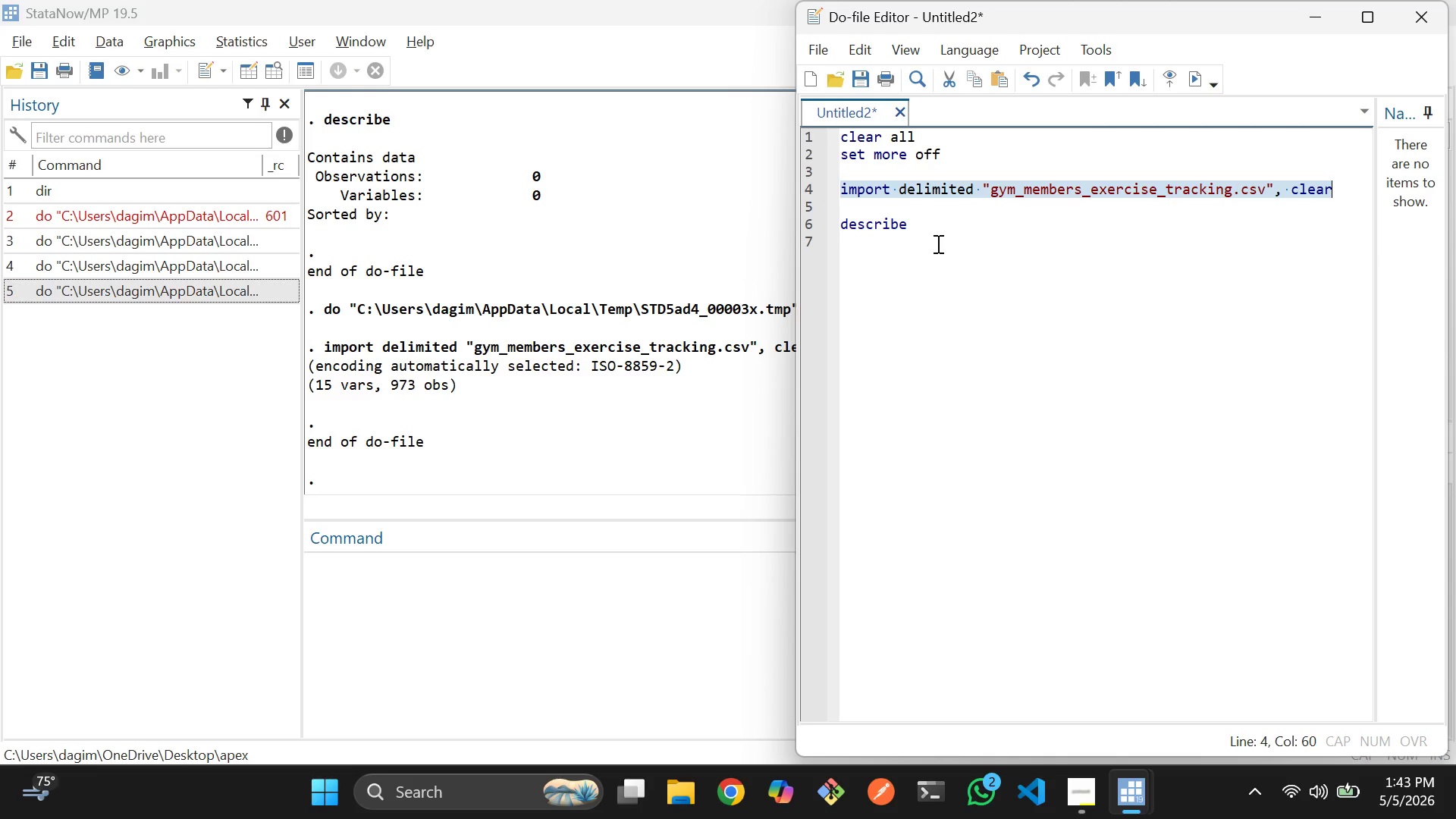 
left_click_drag(start_coordinate=[948, 238], to_coordinate=[839, 228])
 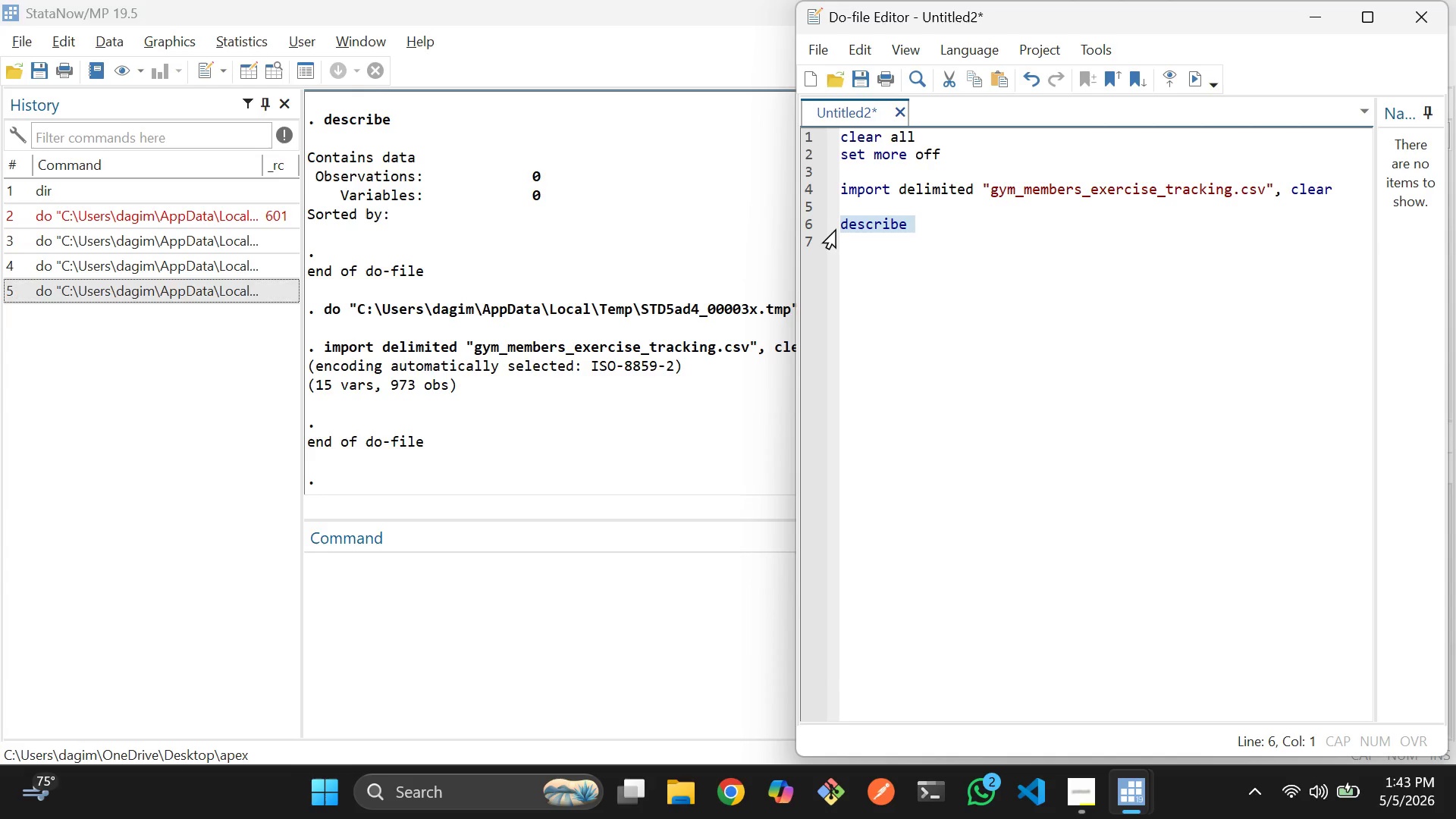 
key(Control+D)
 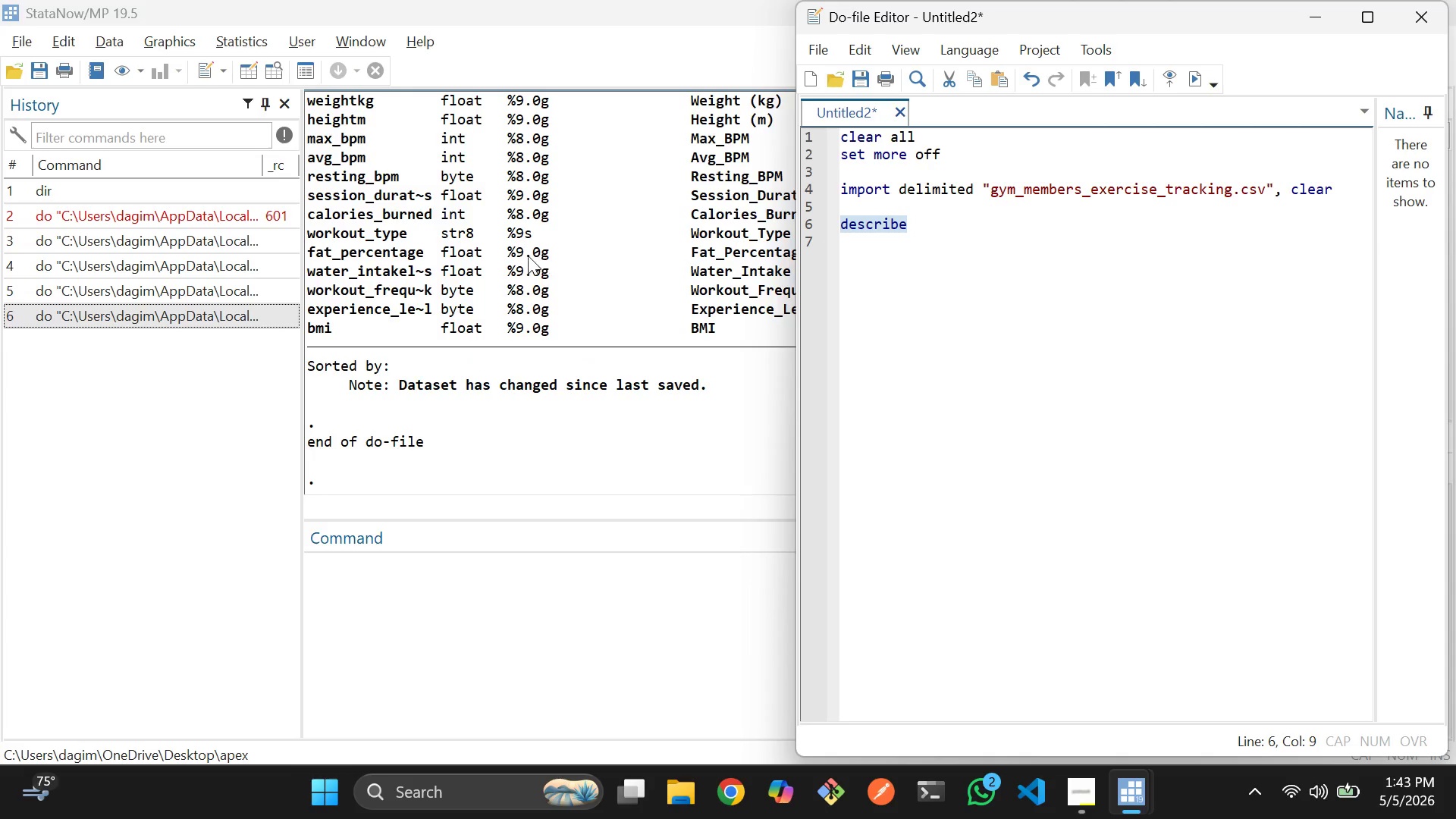 
scroll: coordinate [517, 311], scroll_direction: none, amount: 0.0
 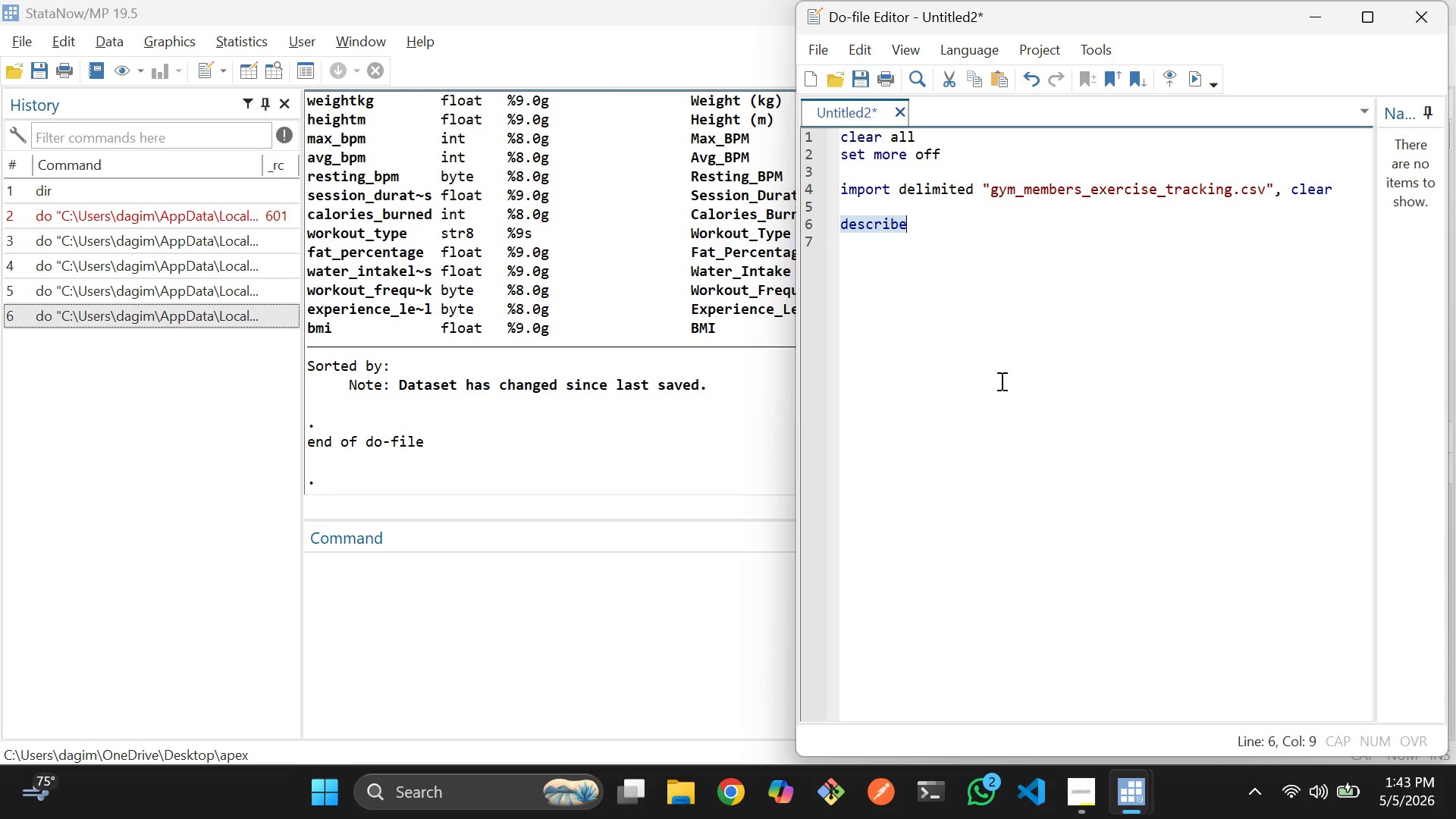 
scroll: coordinate [1021, 394], scroll_direction: down, amount: 3.0
 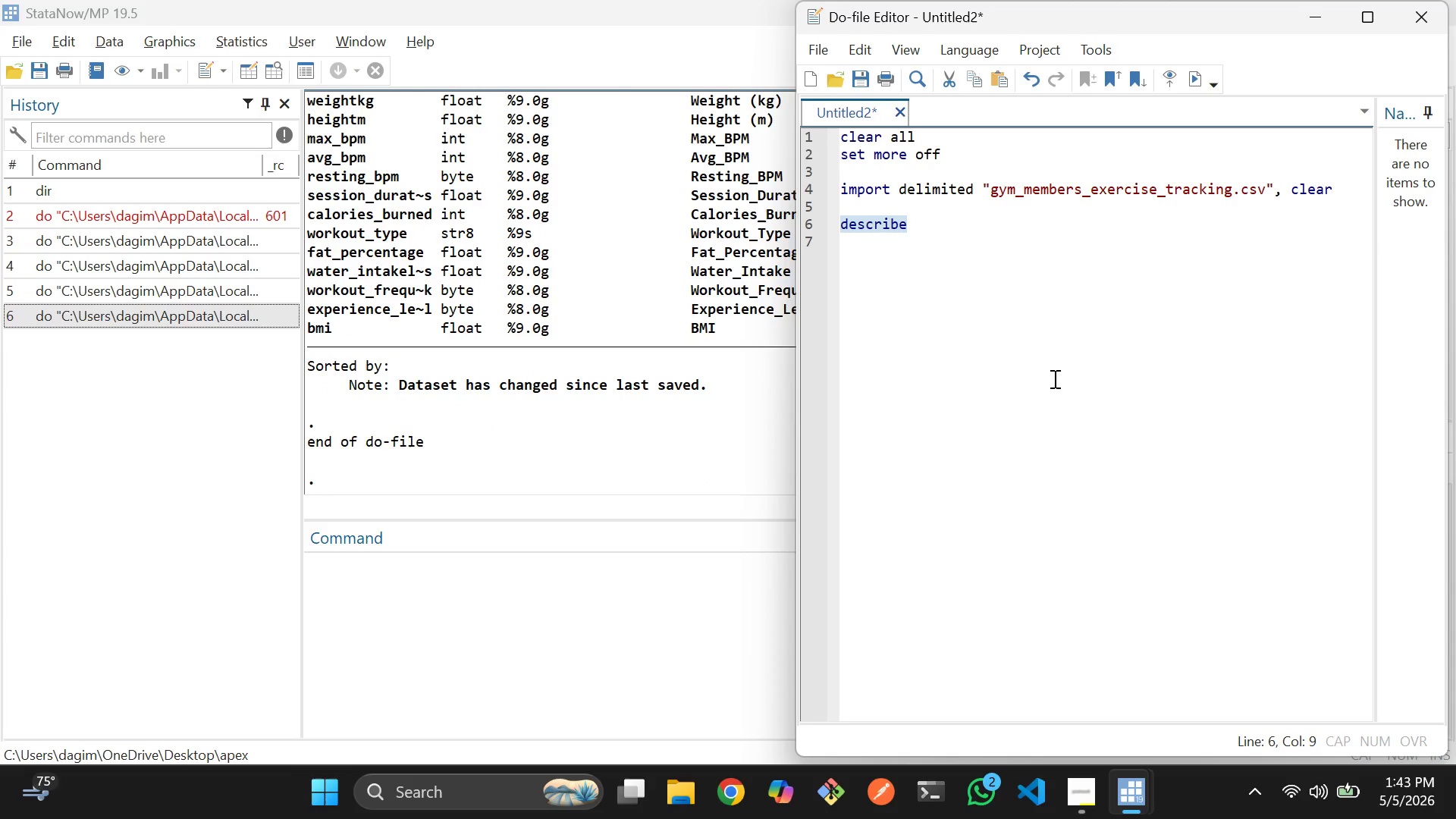 
left_click([1066, 356])
 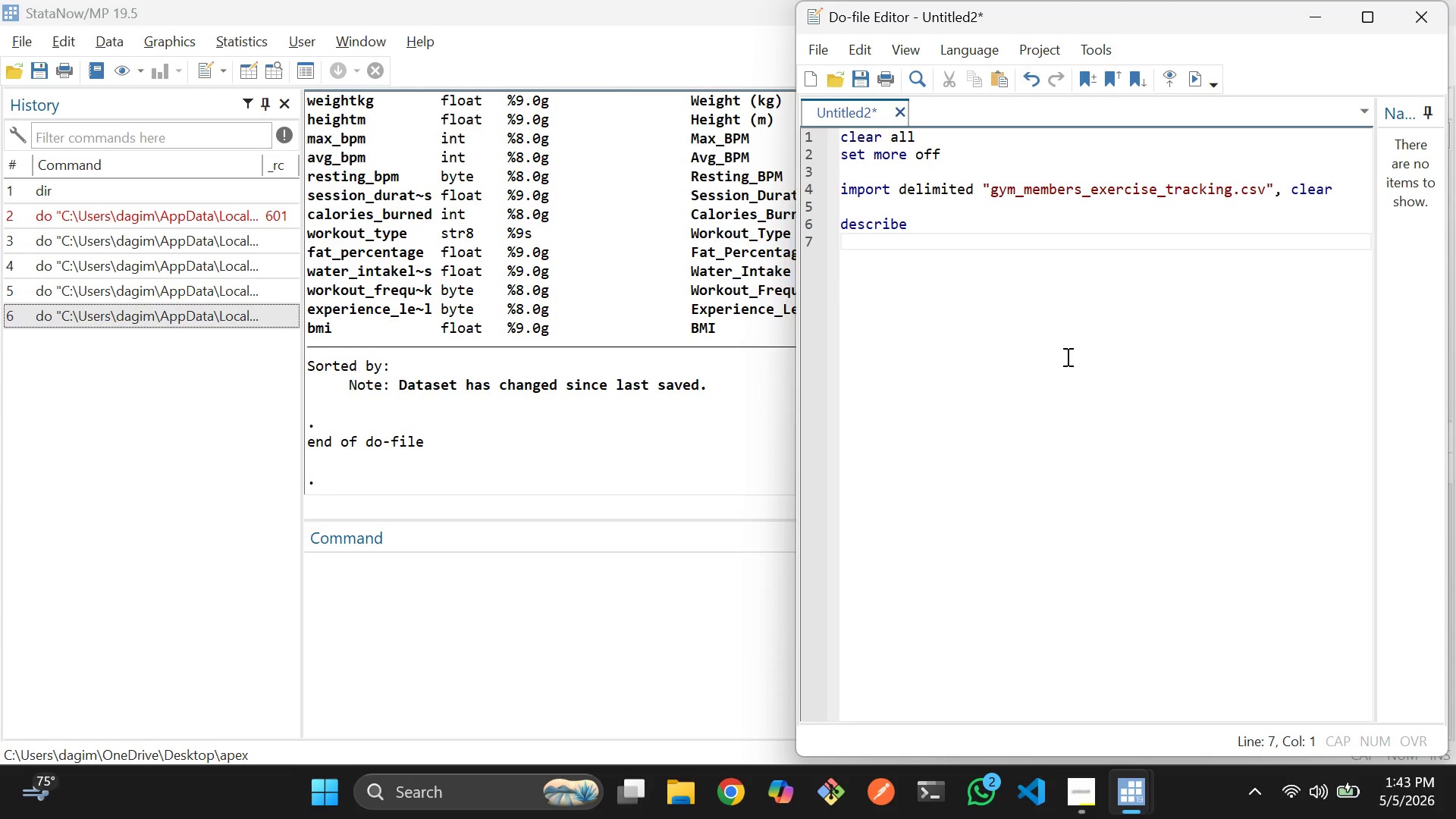 
key(Enter)
 